 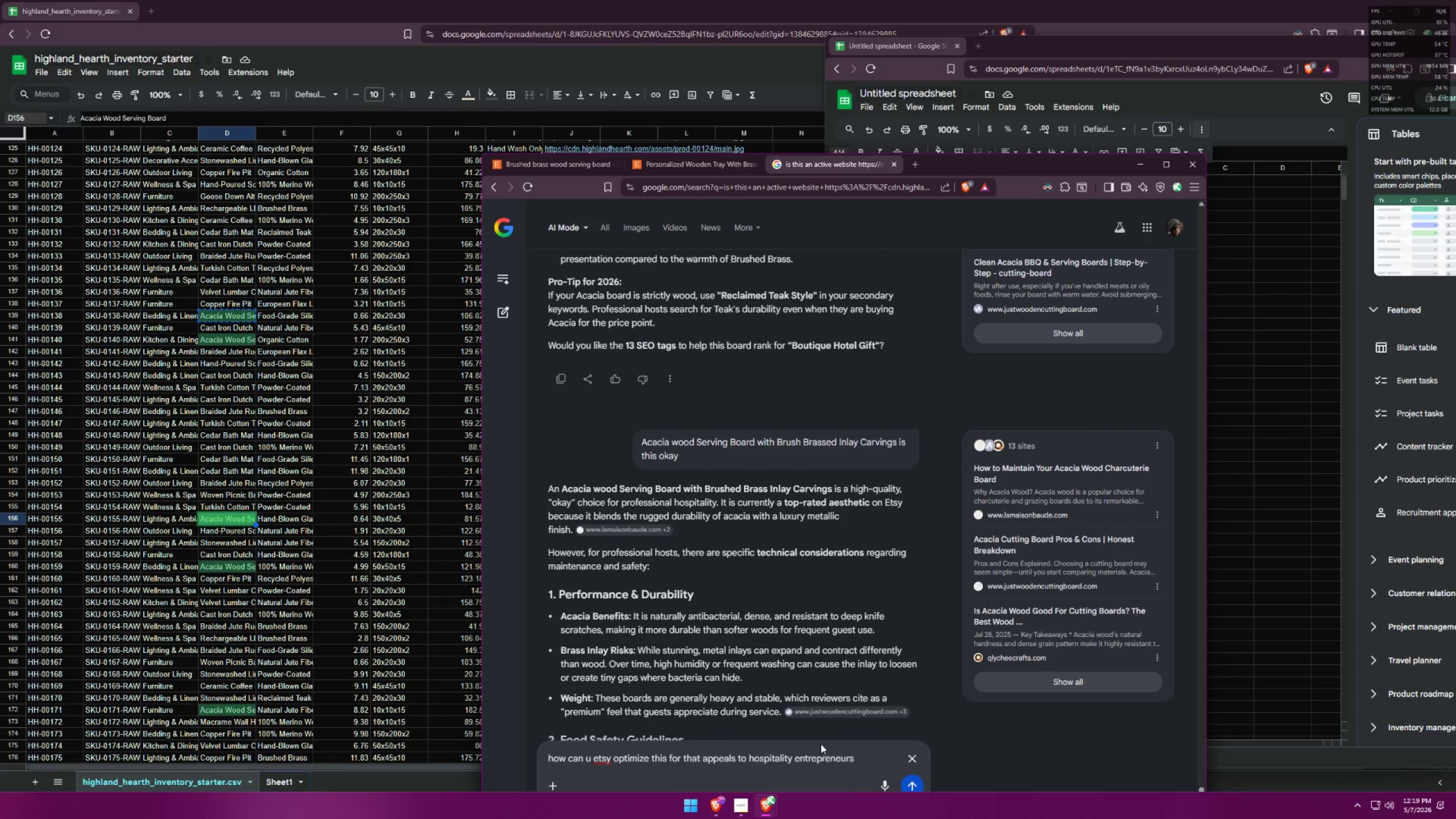 
type( and )
 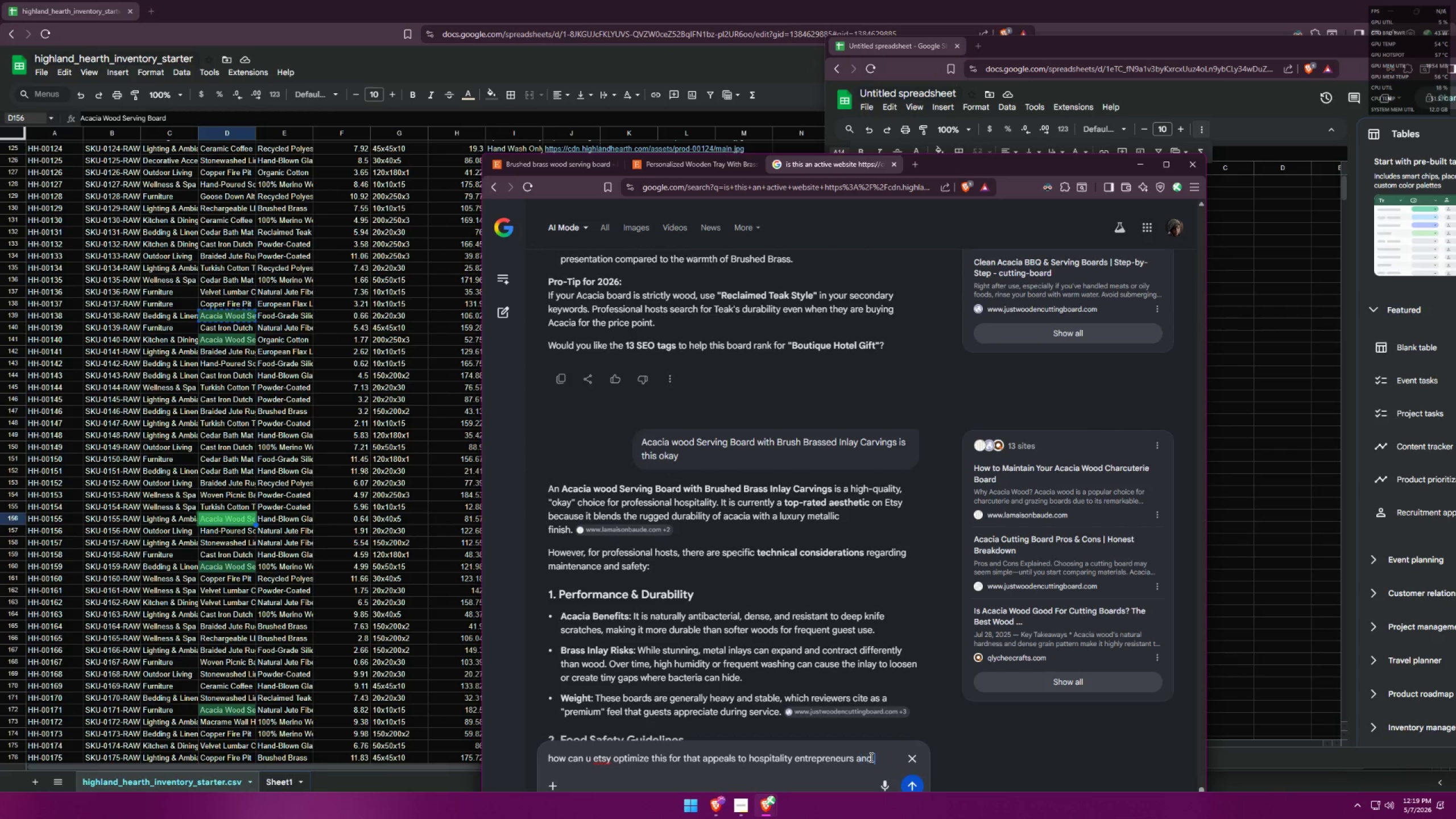 
key(Control+ControlLeft)
 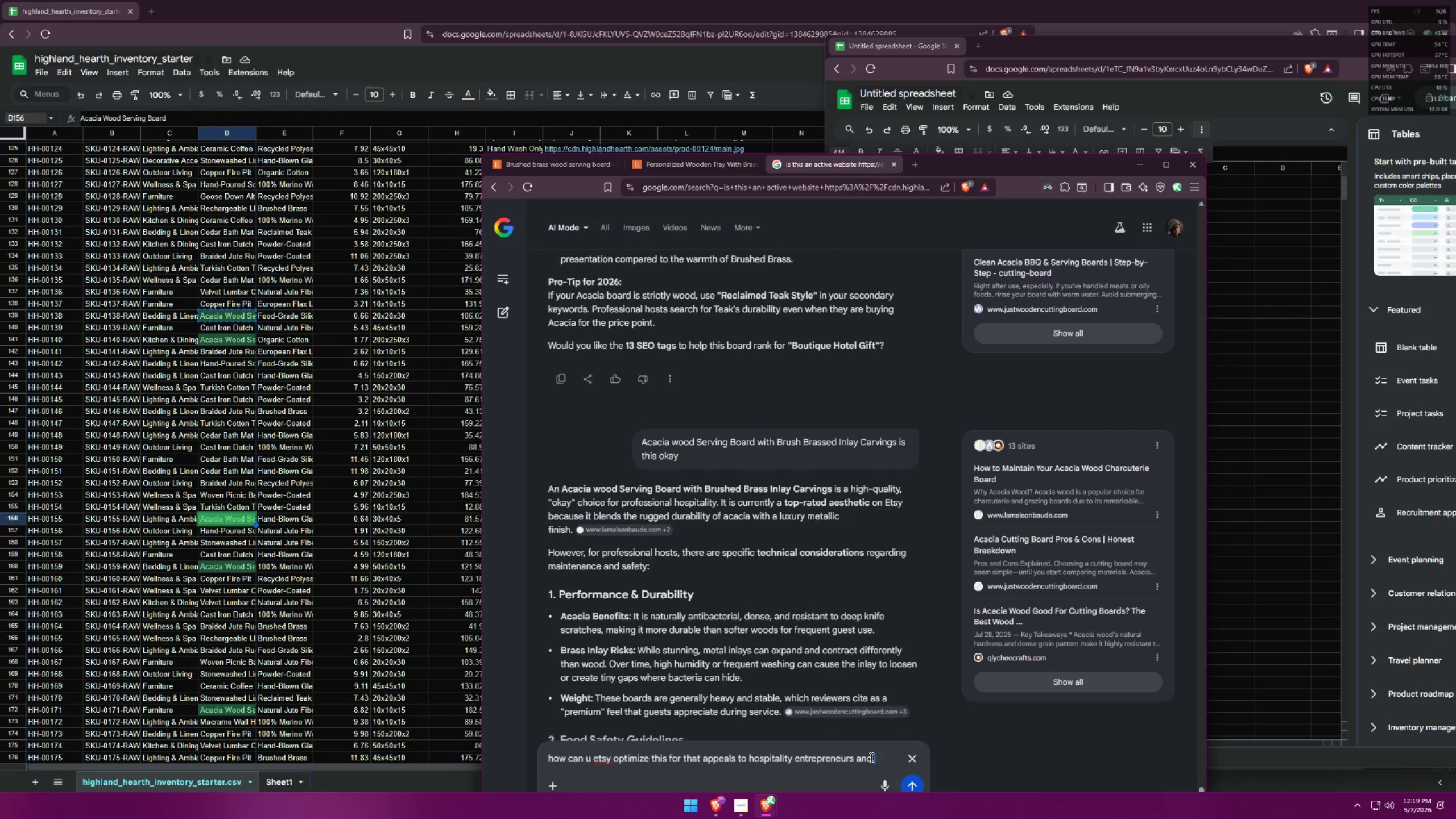 
key(Control+V)
 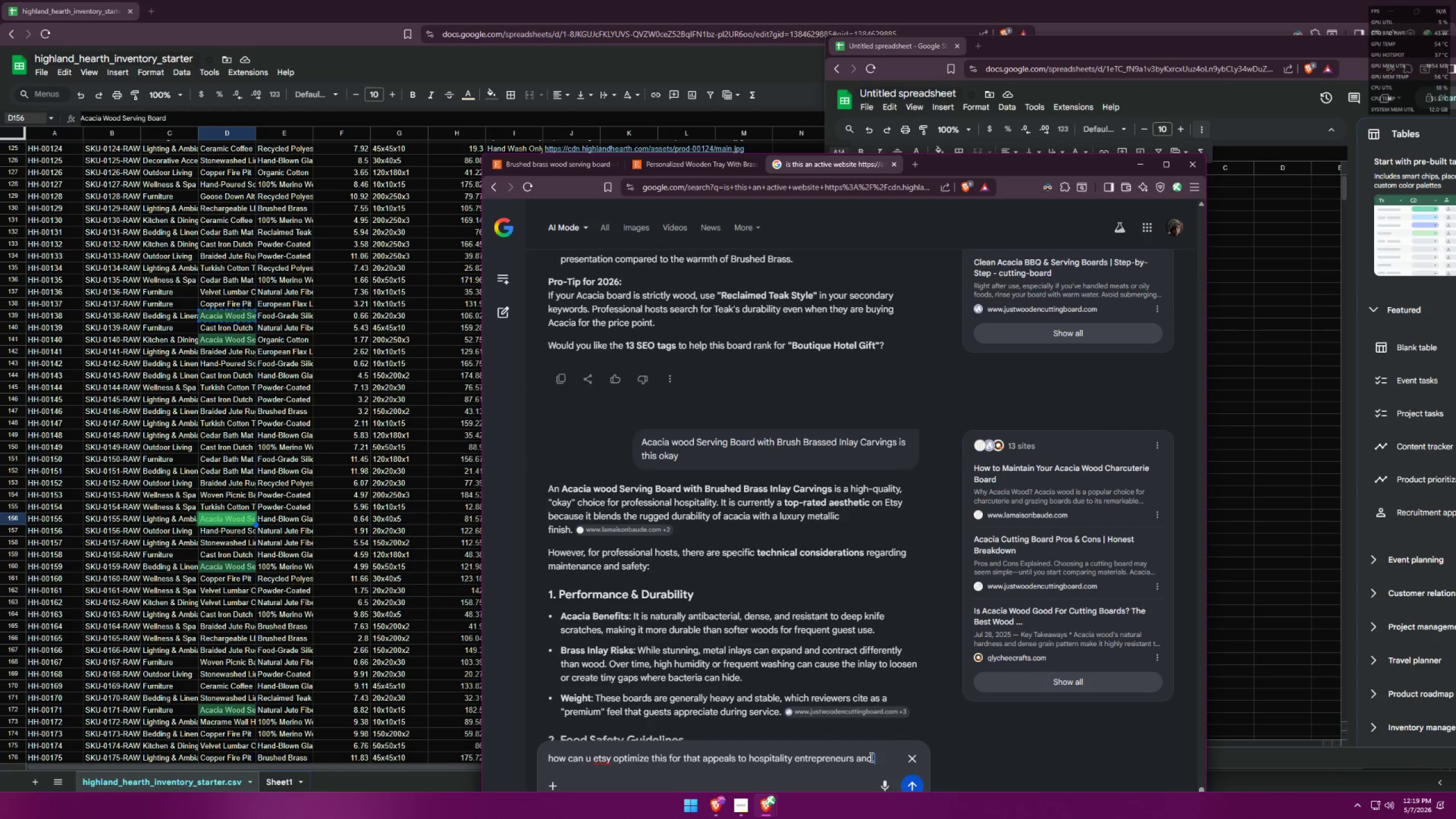 
key(Control+Enter)
 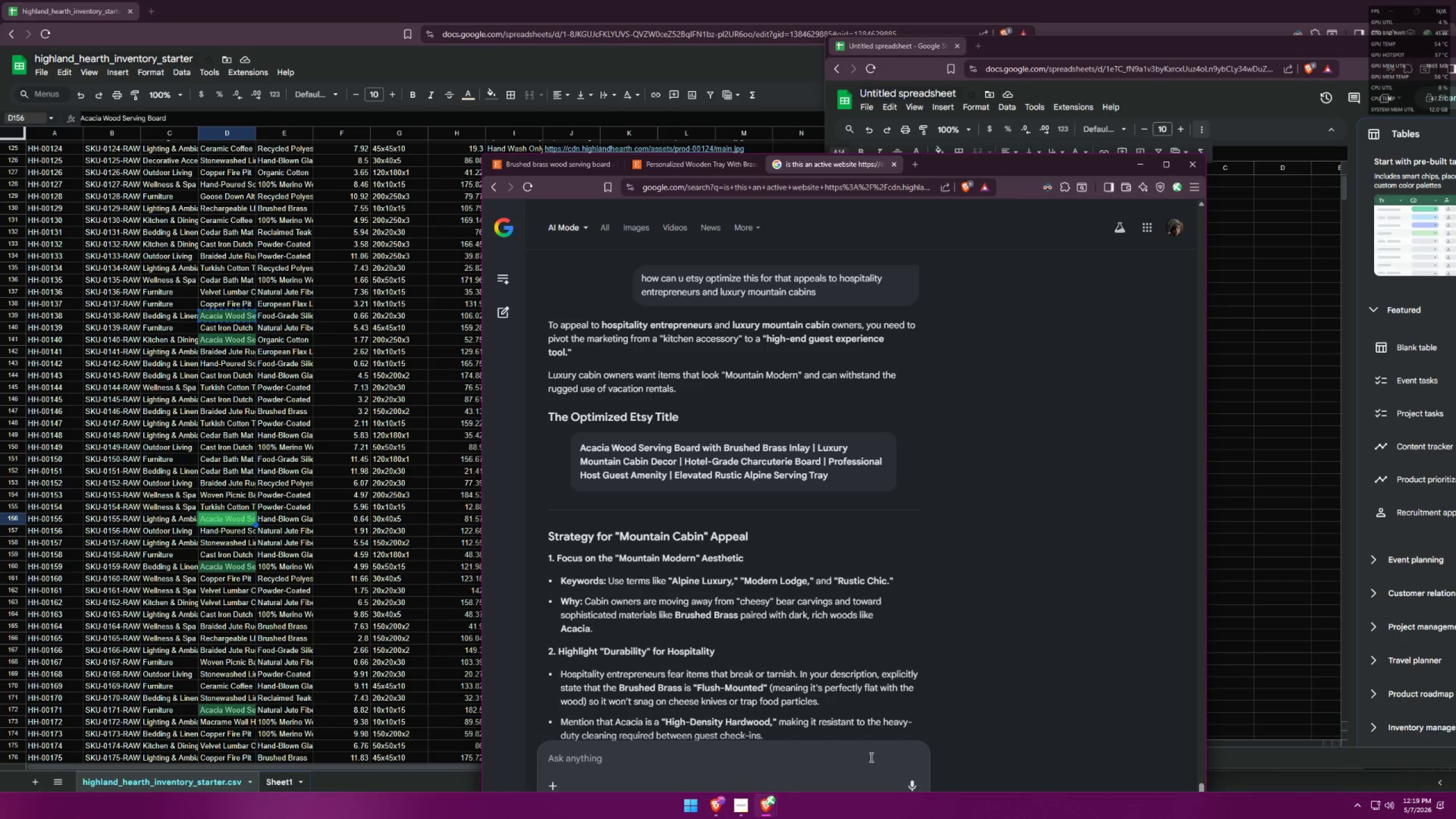 
wait(21.25)
 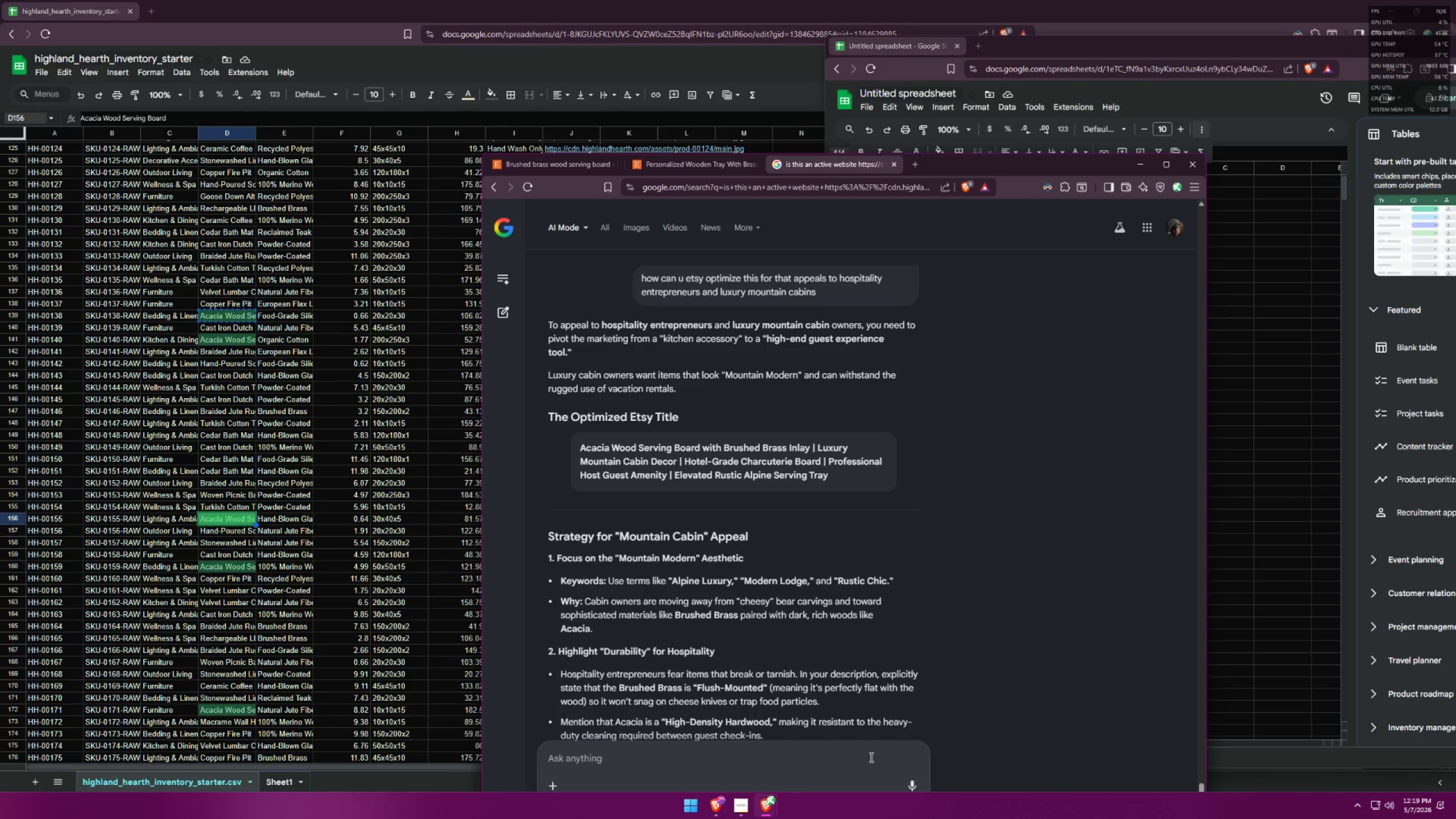 
left_click_drag(start_coordinate=[818, 446], to_coordinate=[677, 460])
 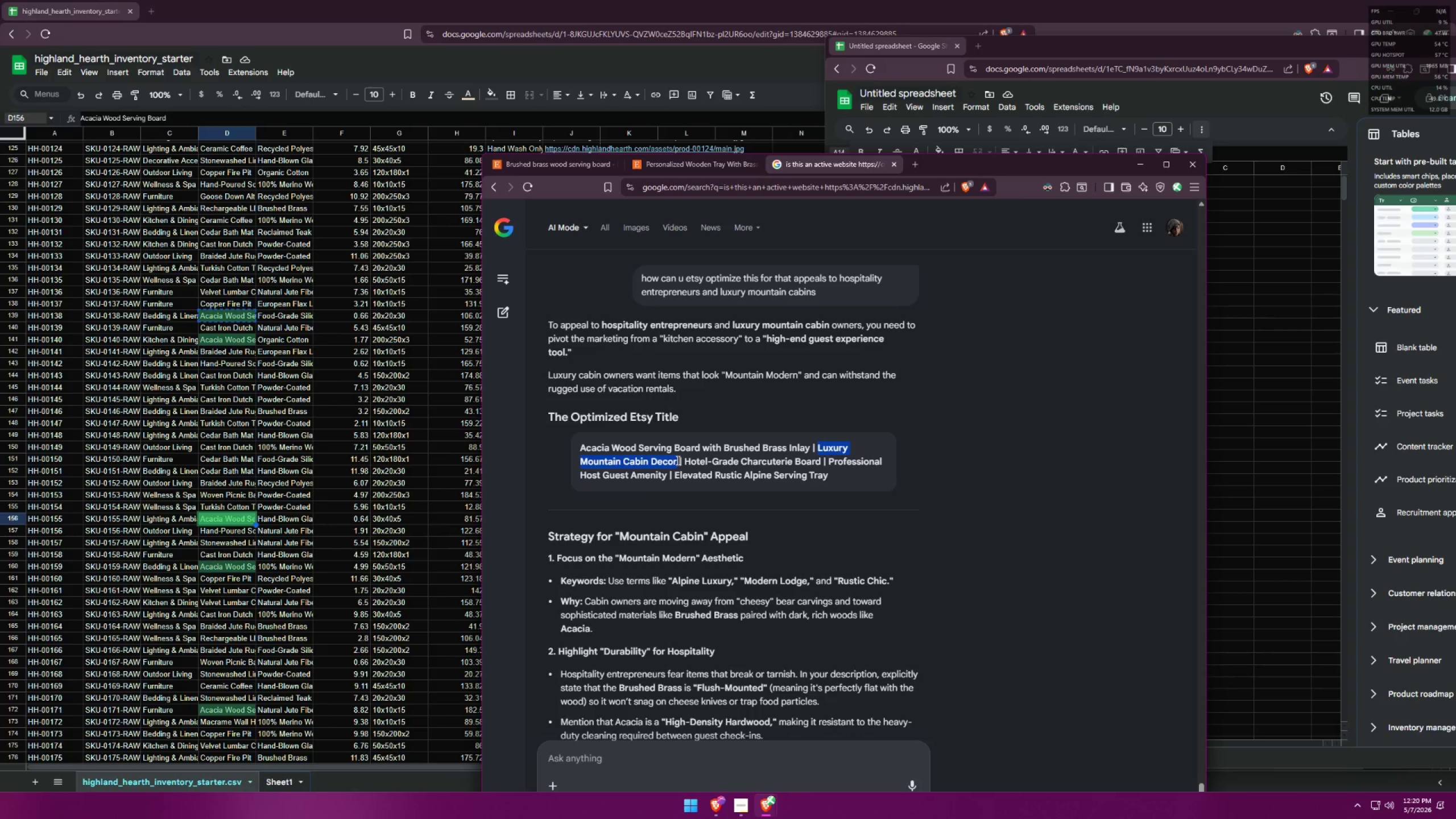 
key(Control+ControlLeft)
 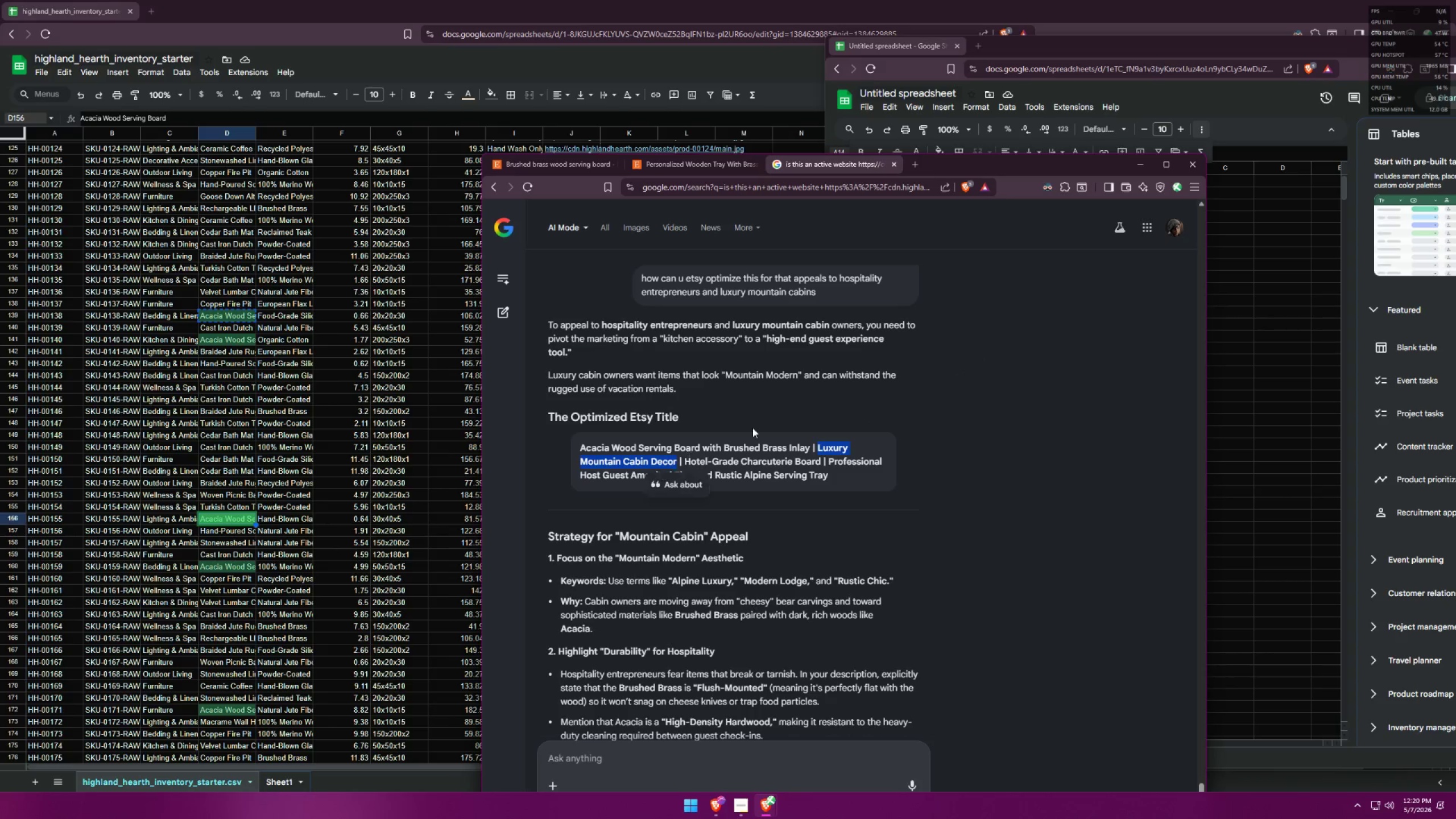 
key(Control+C)
 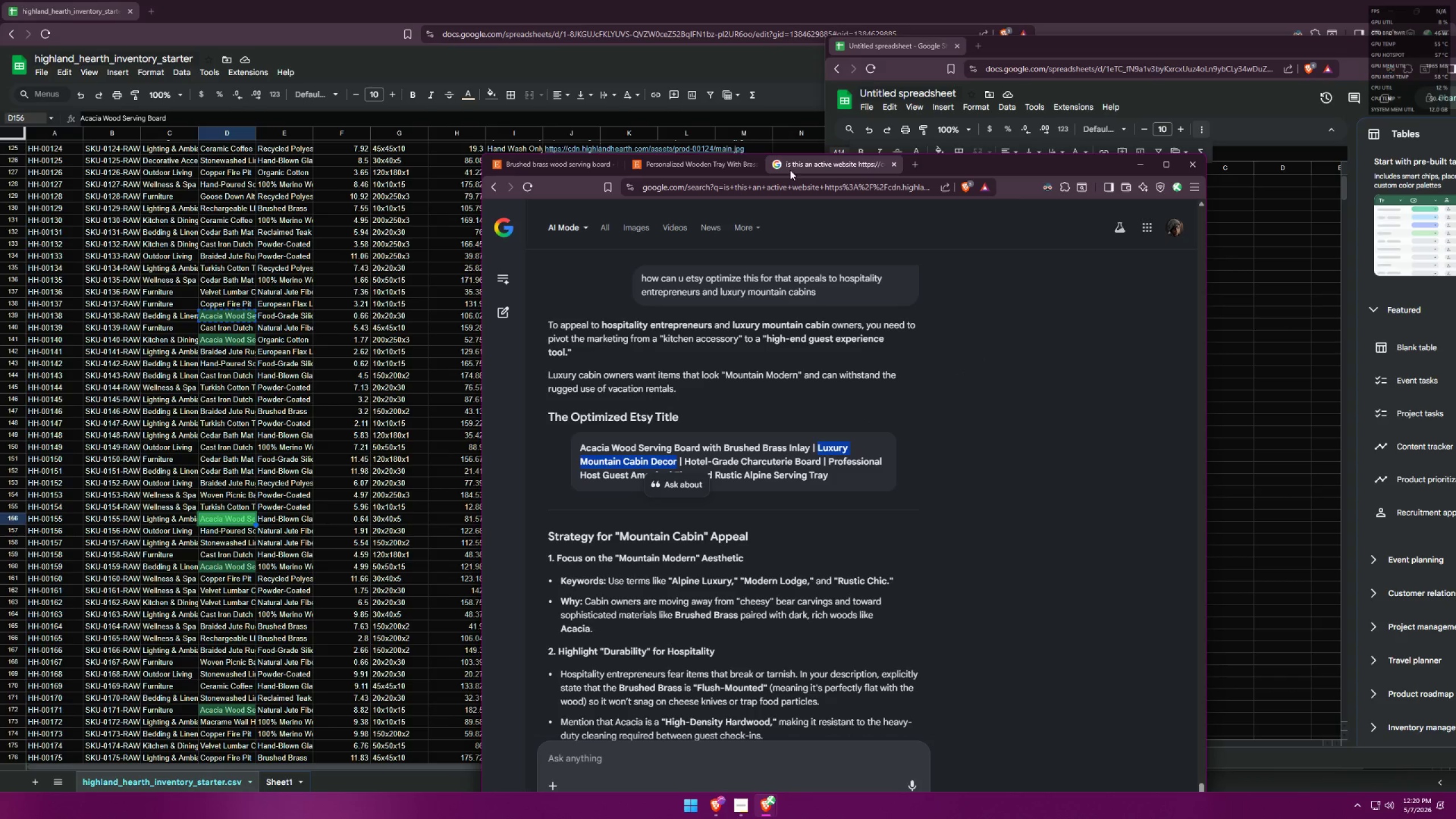 
left_click([718, 162])
 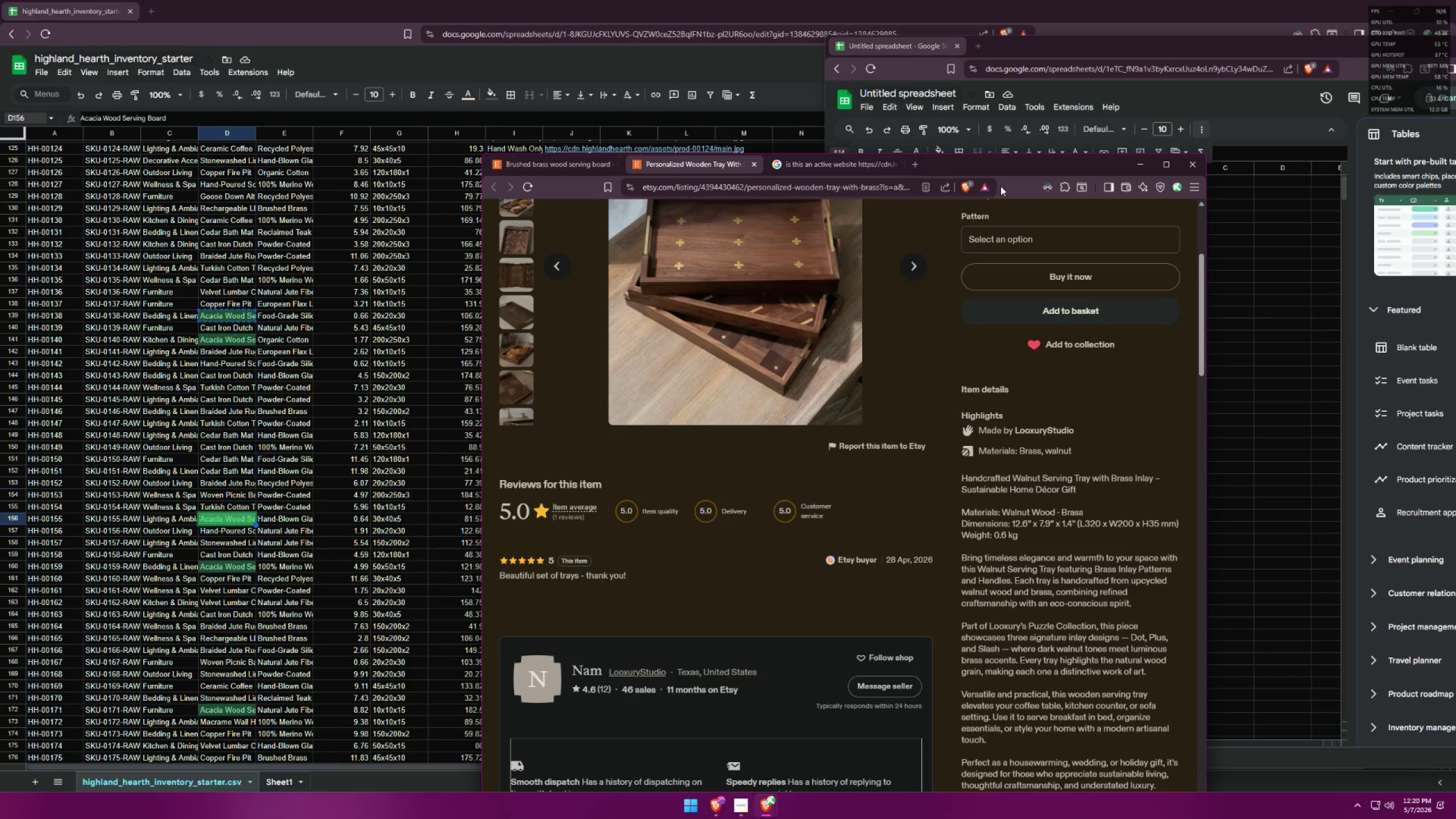 
left_click([1258, 111])
 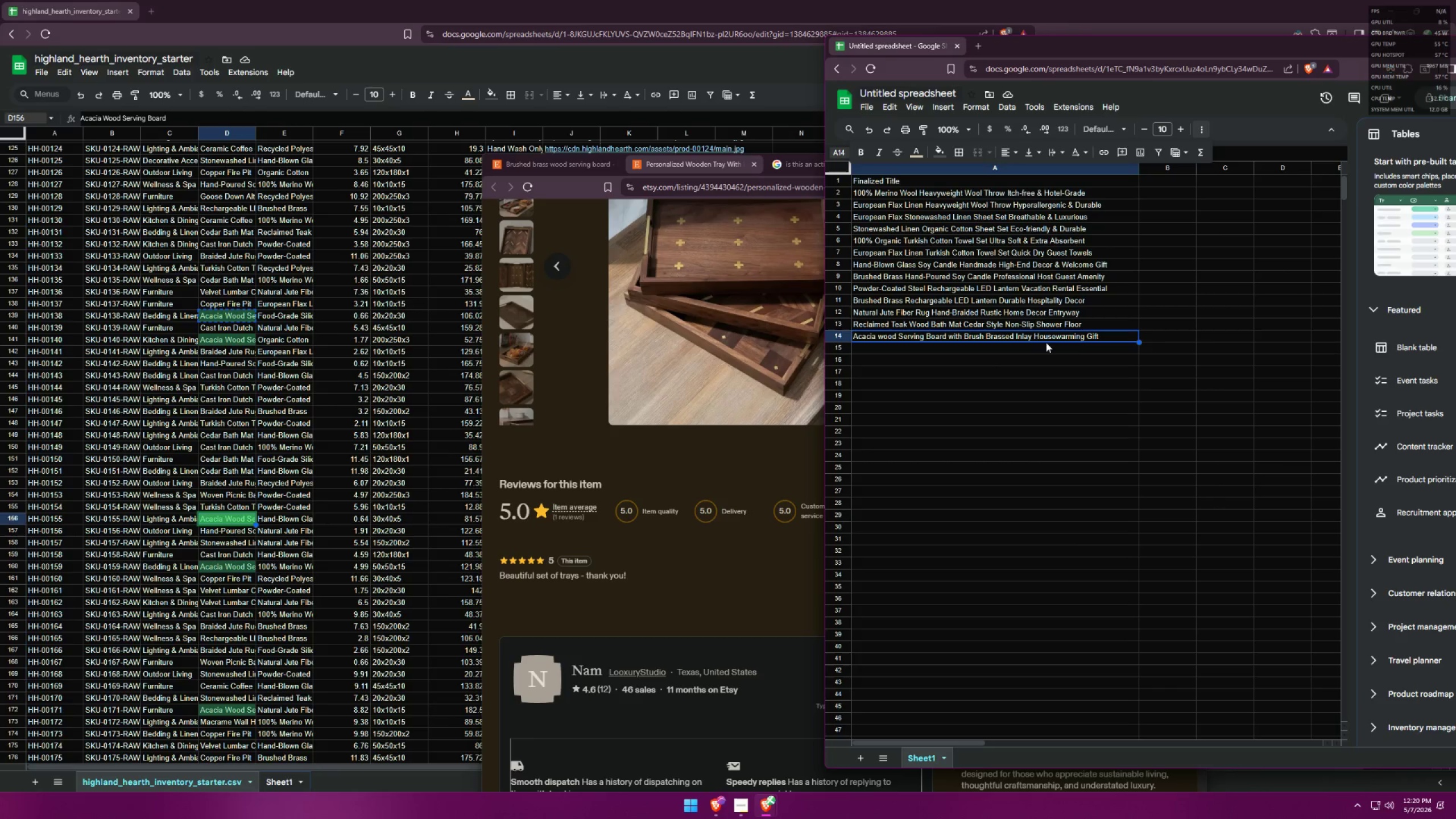 
double_click([1035, 337])
 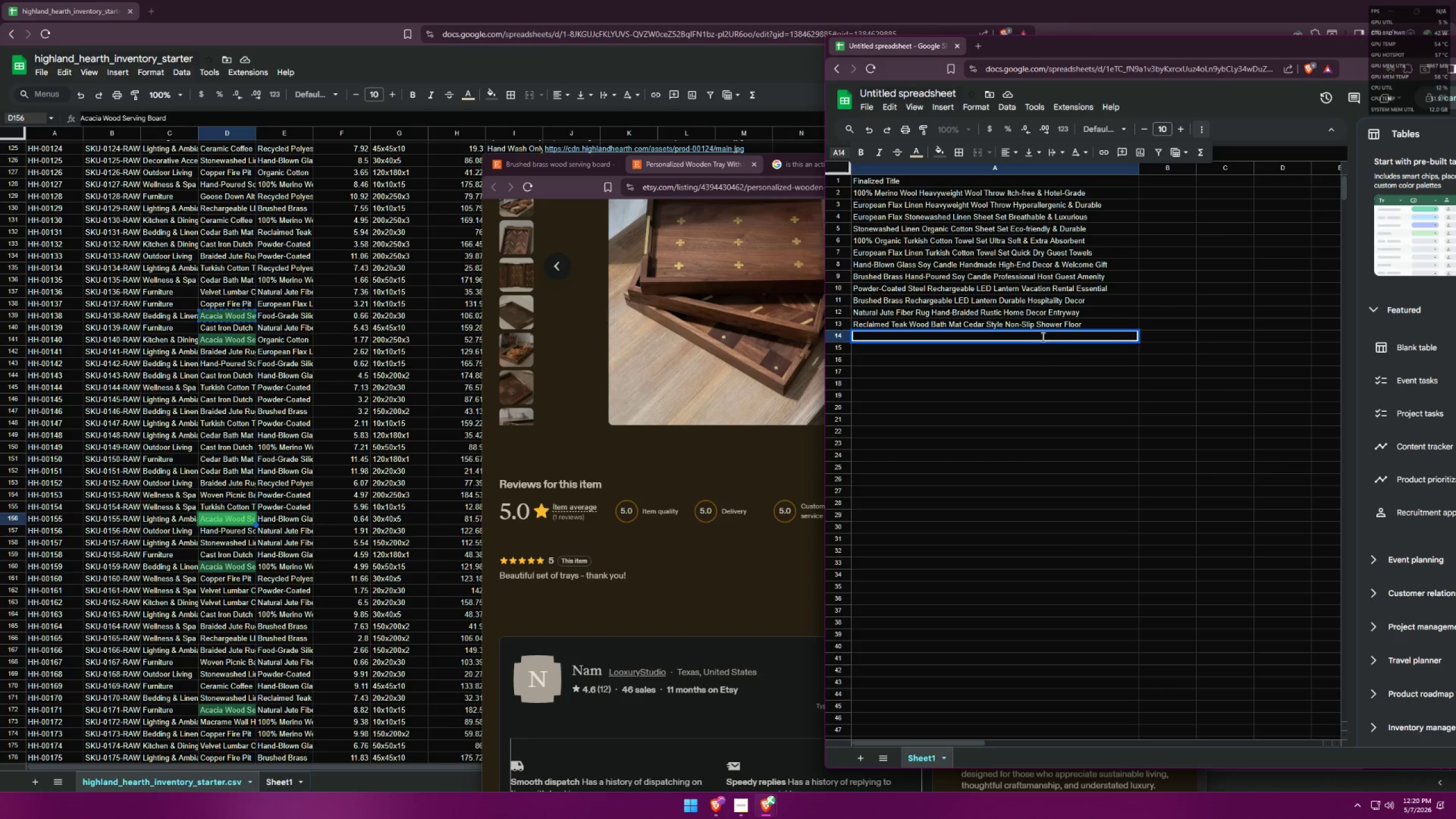 
triple_click([1046, 336])
 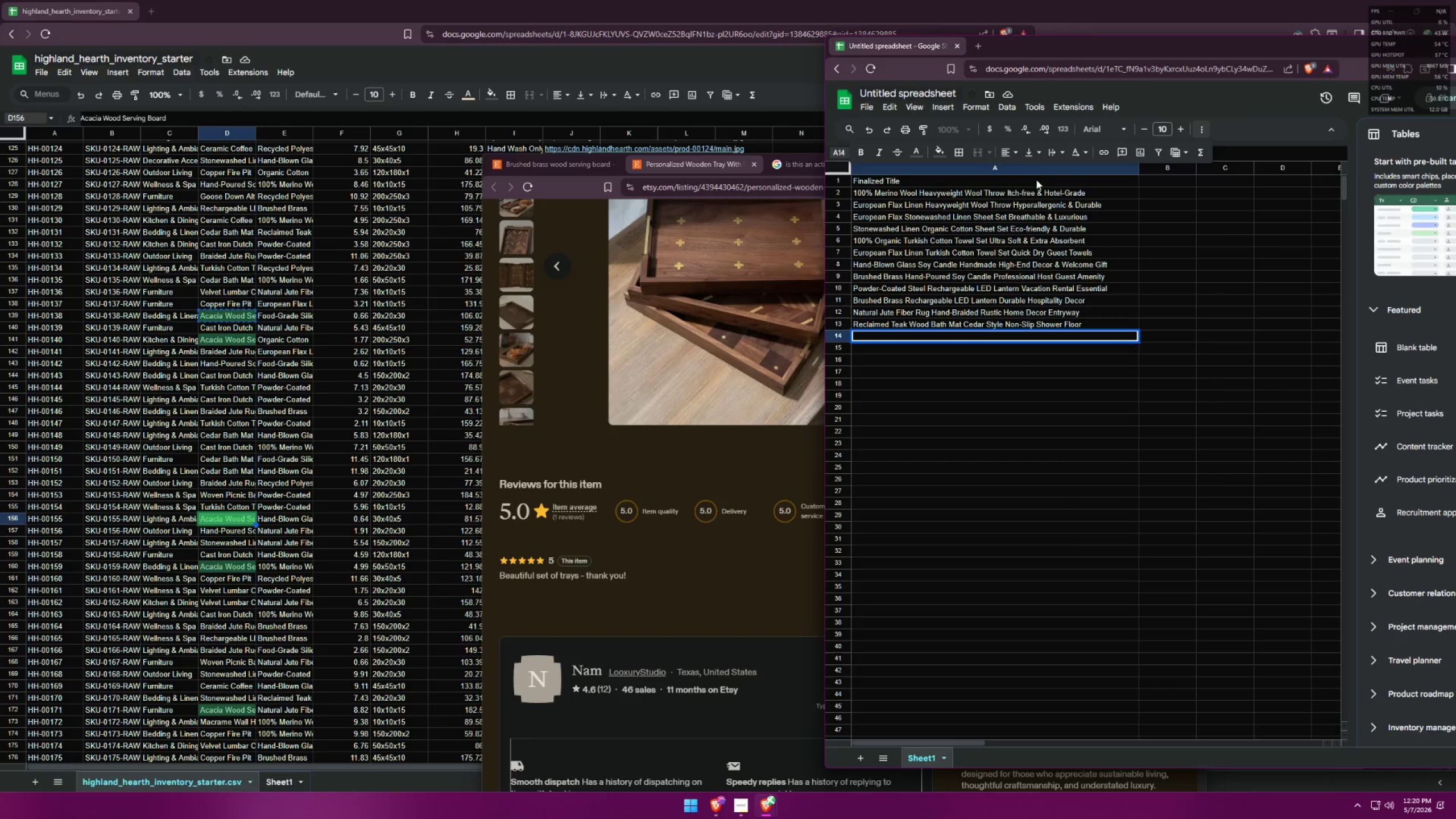 
scroll: coordinate [1064, 259], scroll_direction: up, amount: 4.0
 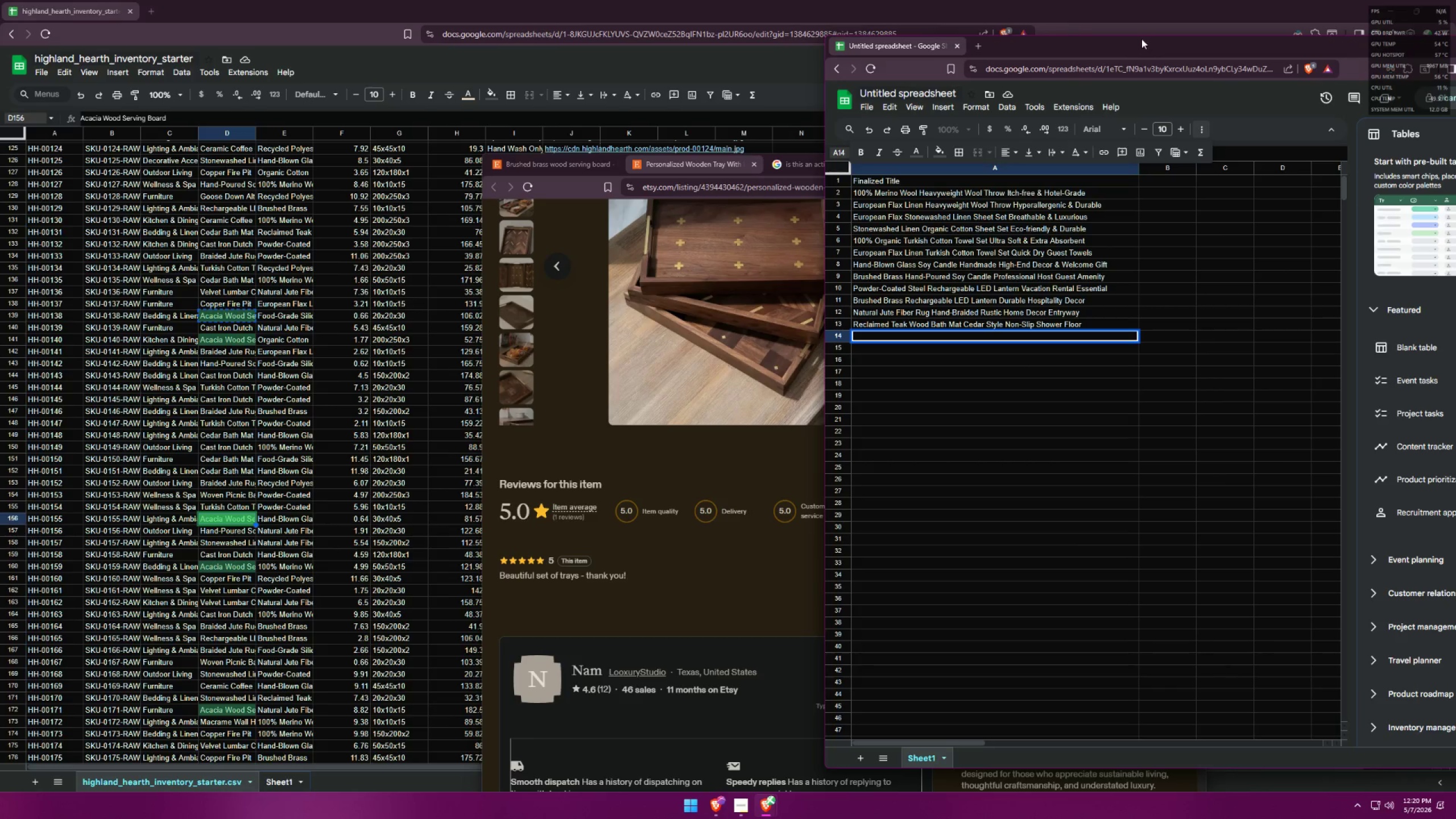 
left_click([1143, 36])
 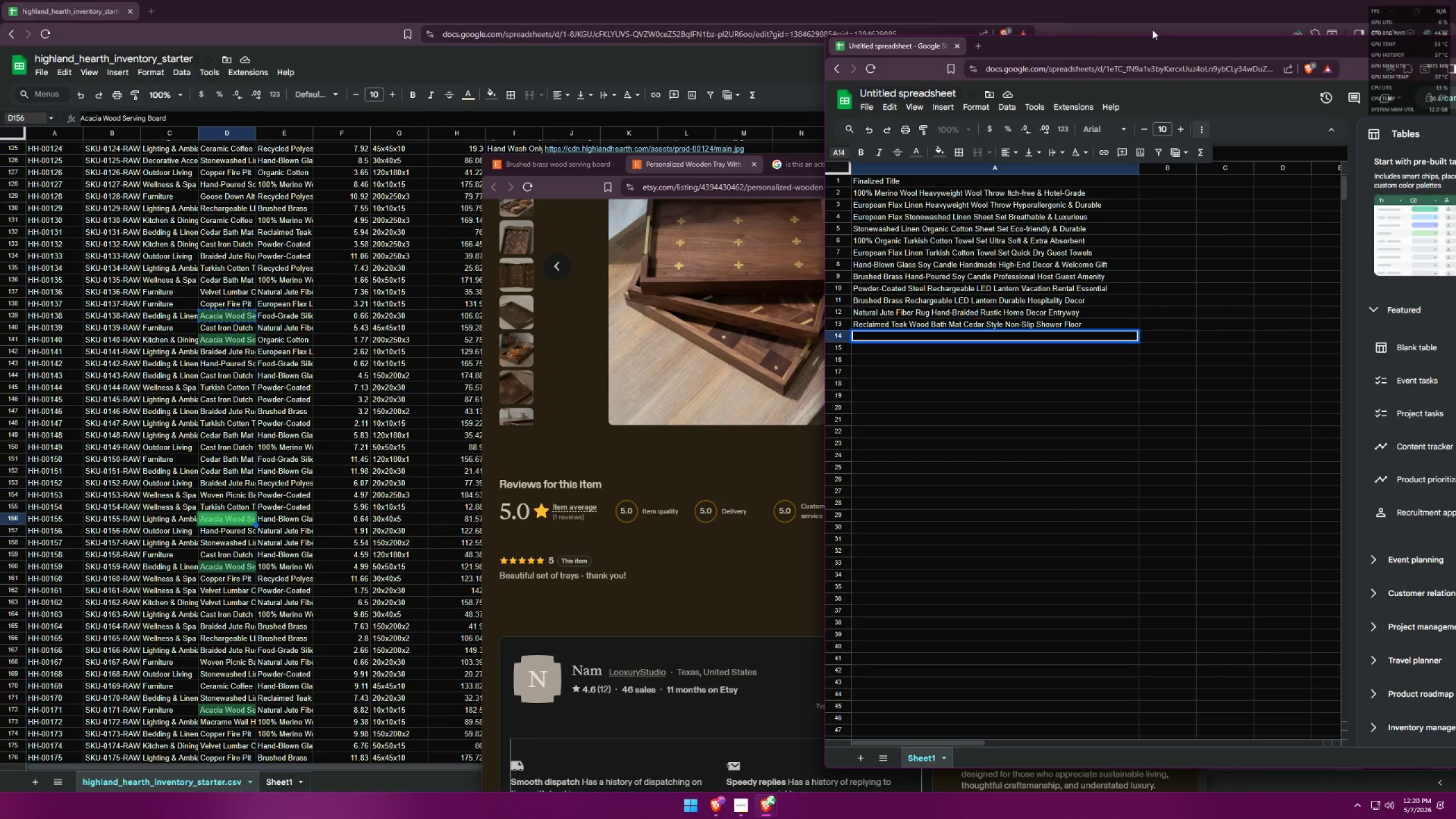 
left_click_drag(start_coordinate=[1148, 37], to_coordinate=[1148, 27])
 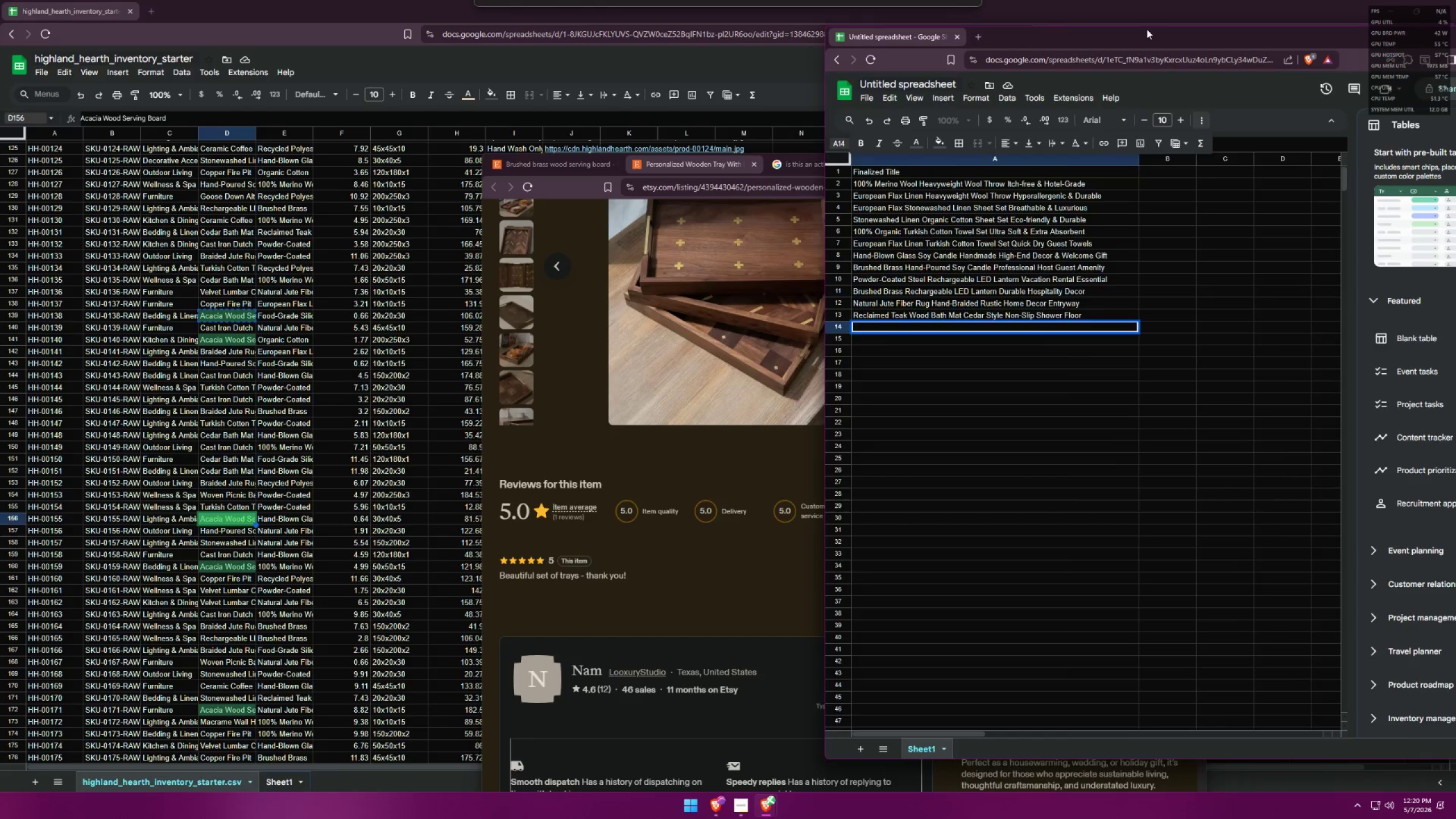 
left_click_drag(start_coordinate=[1144, 34], to_coordinate=[1101, 108])
 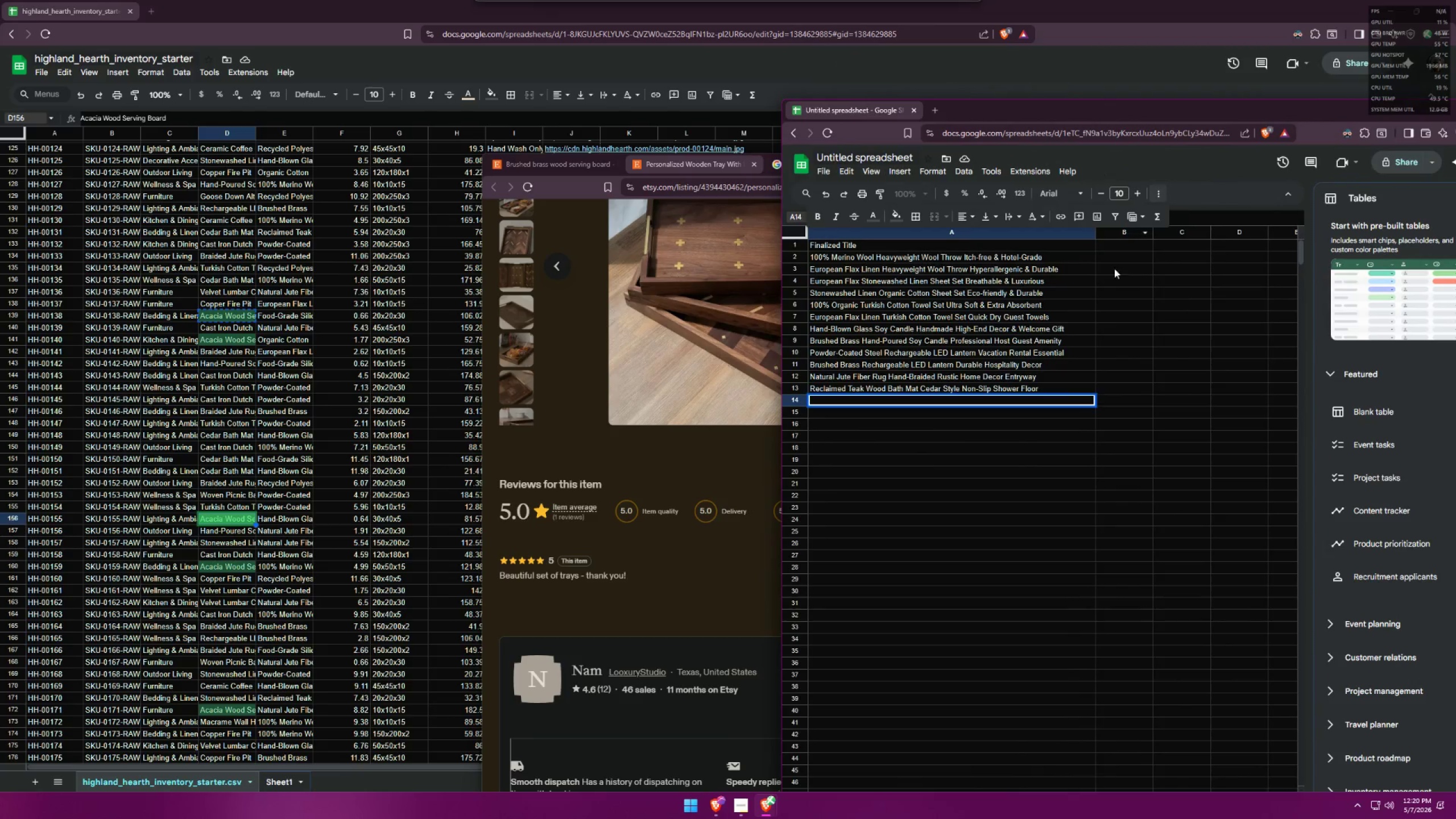 
scroll: coordinate [1126, 291], scroll_direction: up, amount: 2.0
 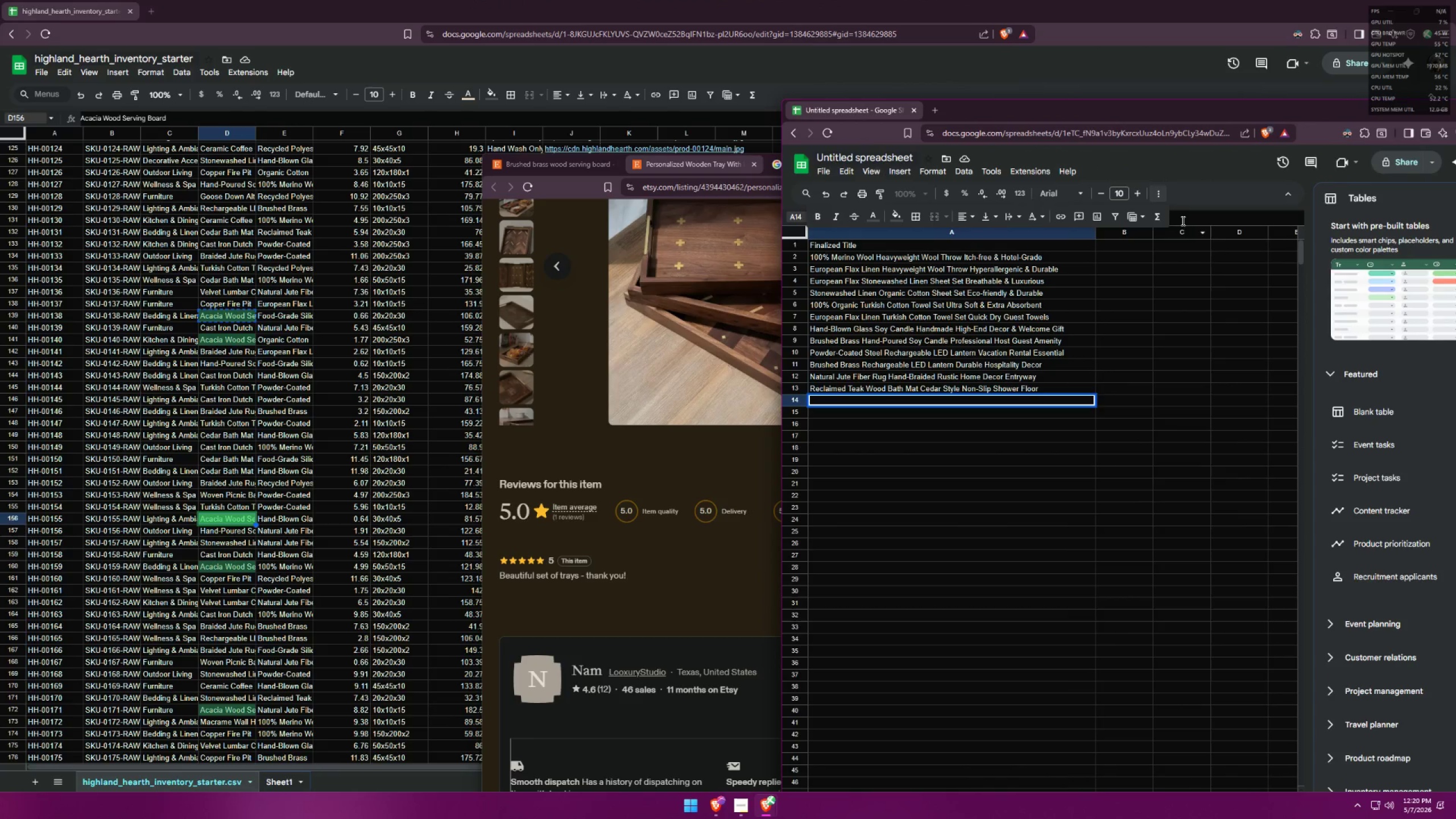 
left_click([1189, 217])
 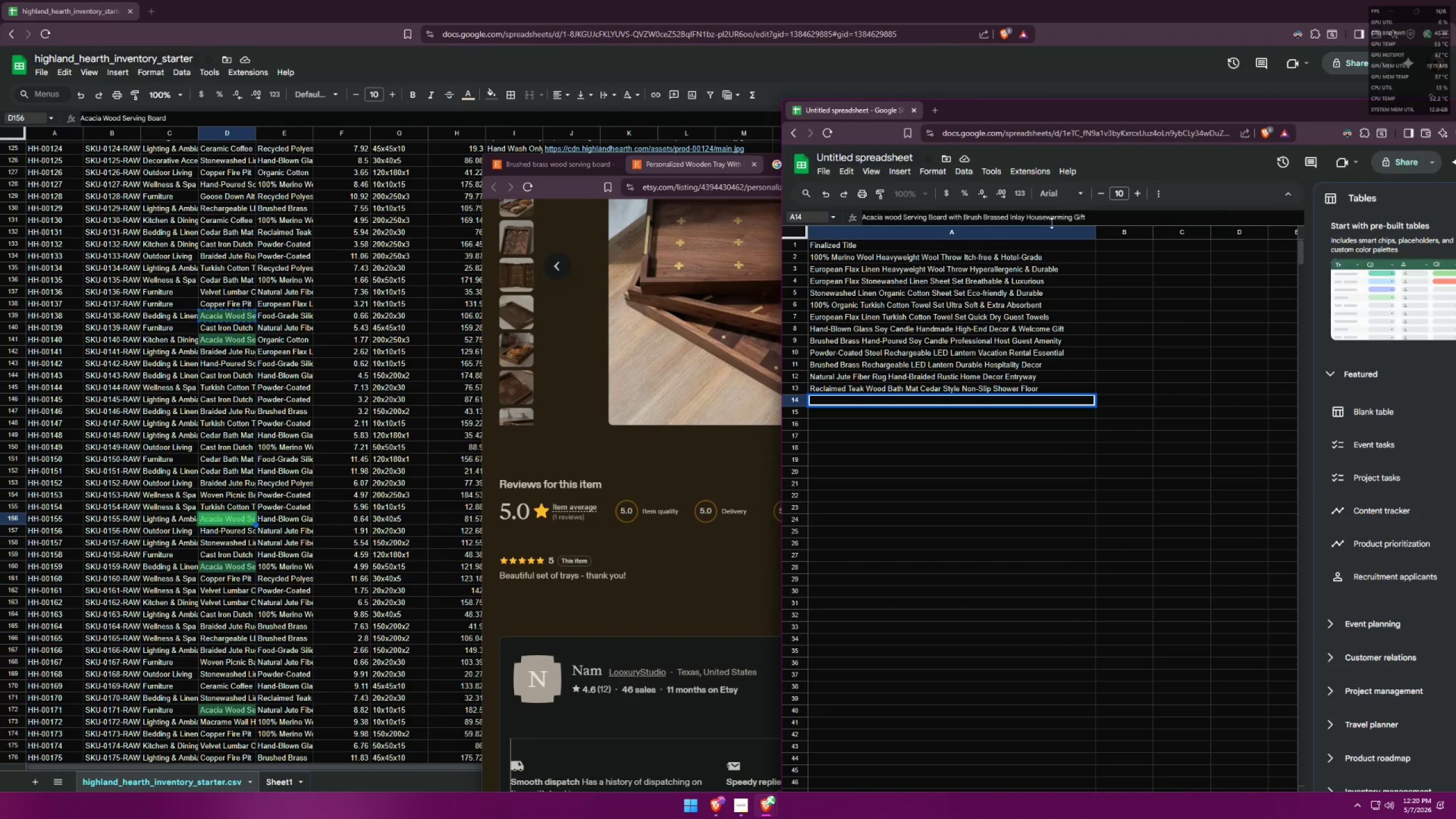 
left_click_drag(start_coordinate=[1027, 217], to_coordinate=[1138, 217])
 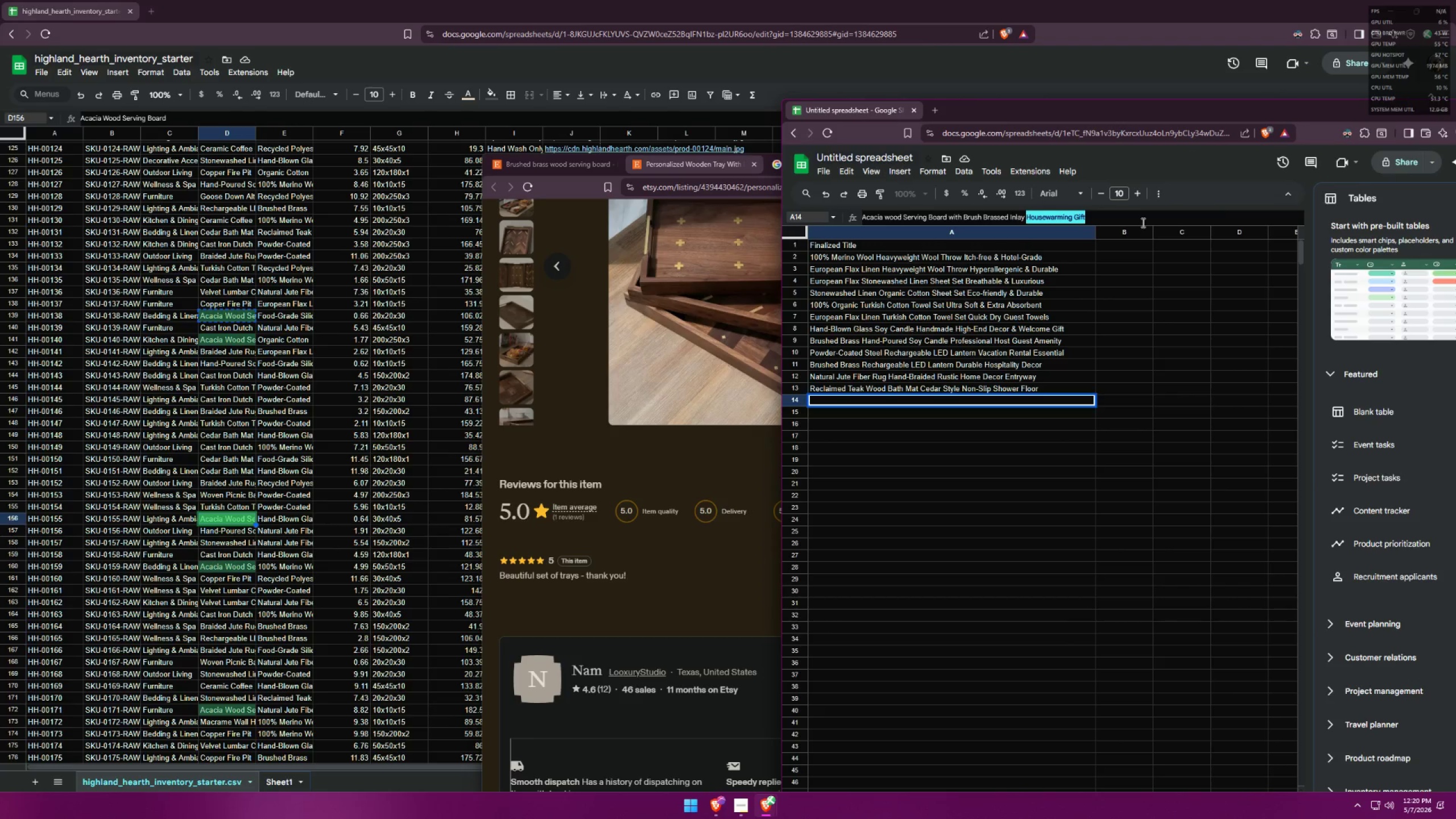 
key(Backspace)
 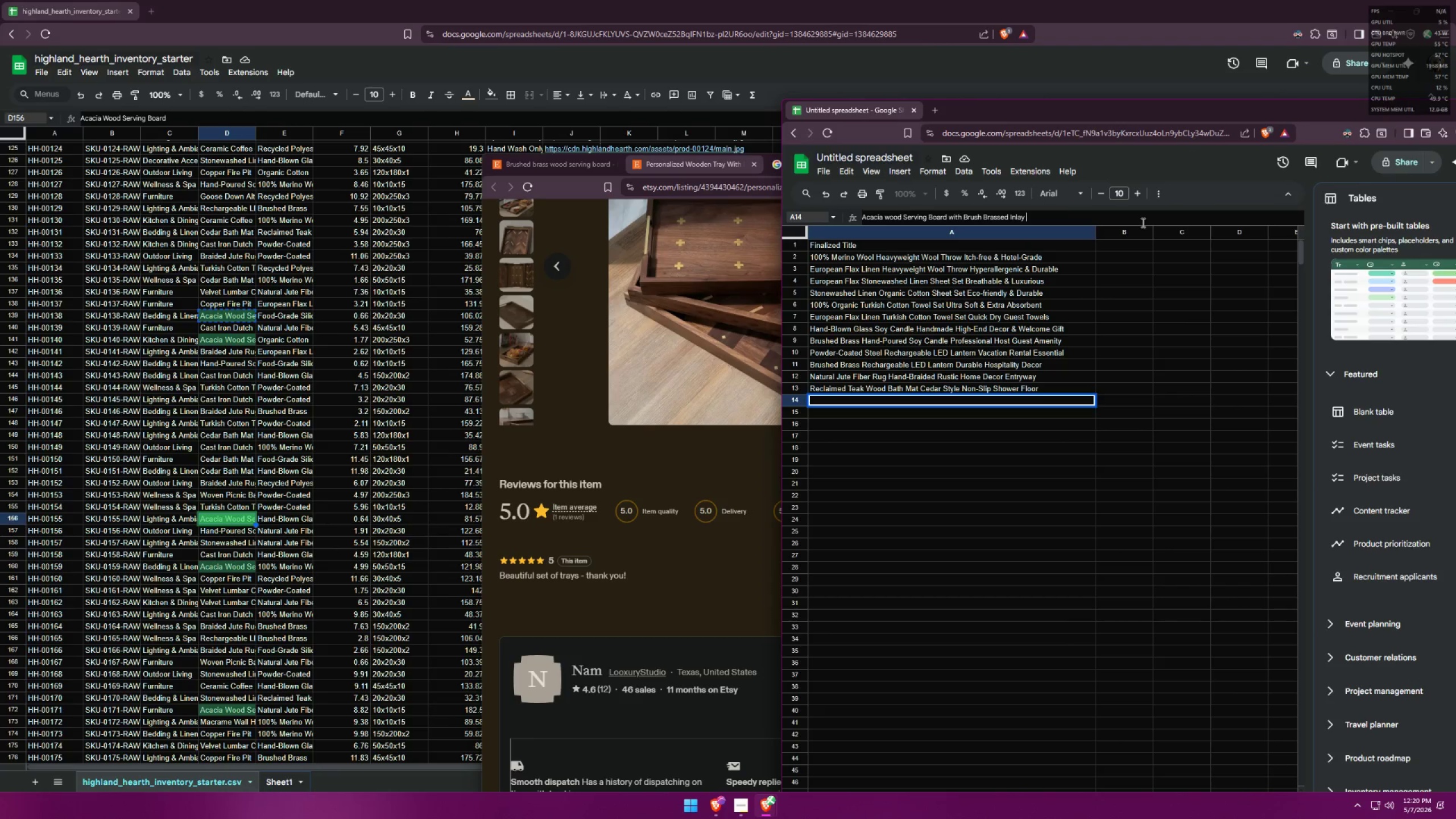 
key(Control+ControlLeft)
 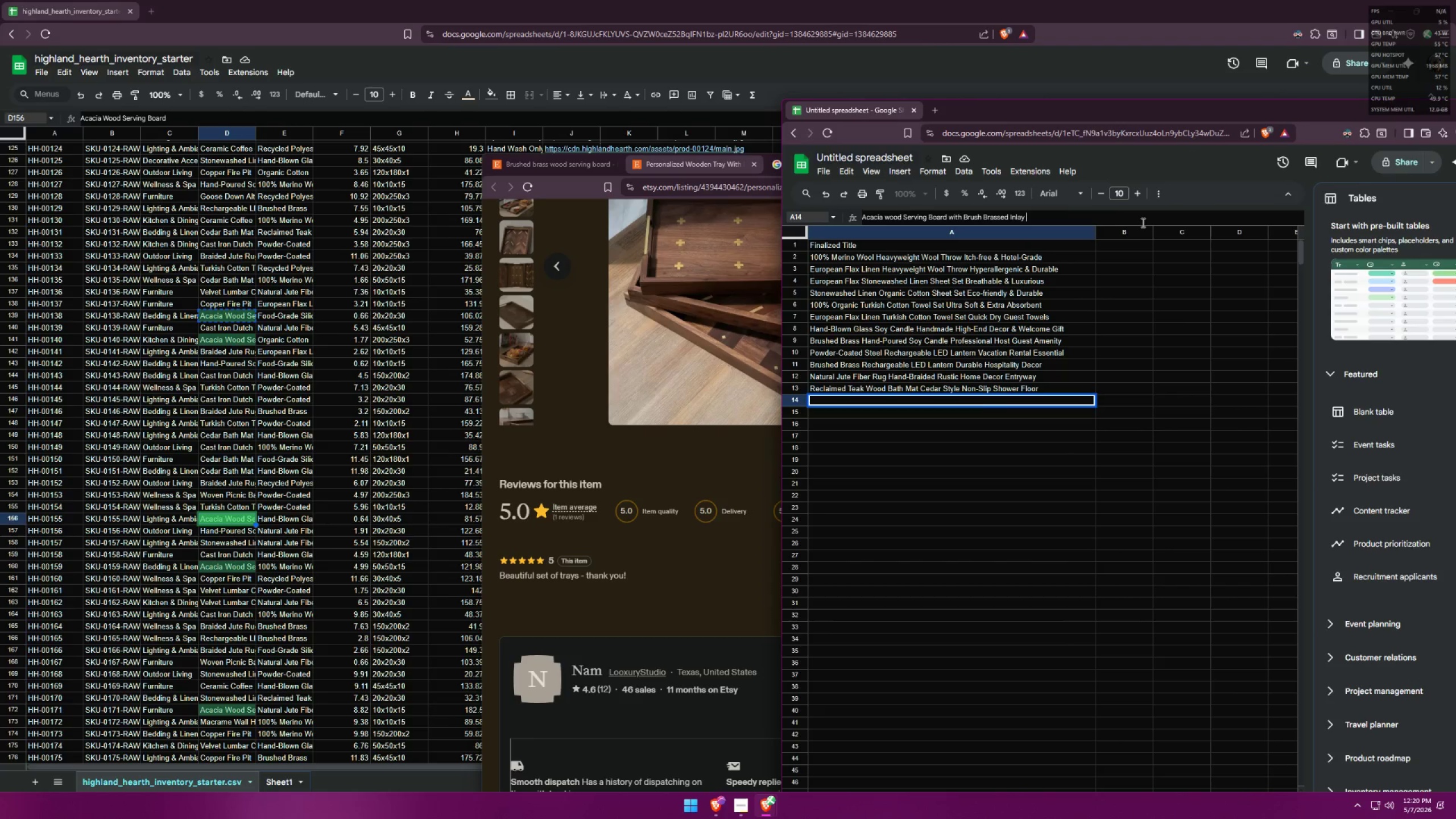 
key(Control+V)
 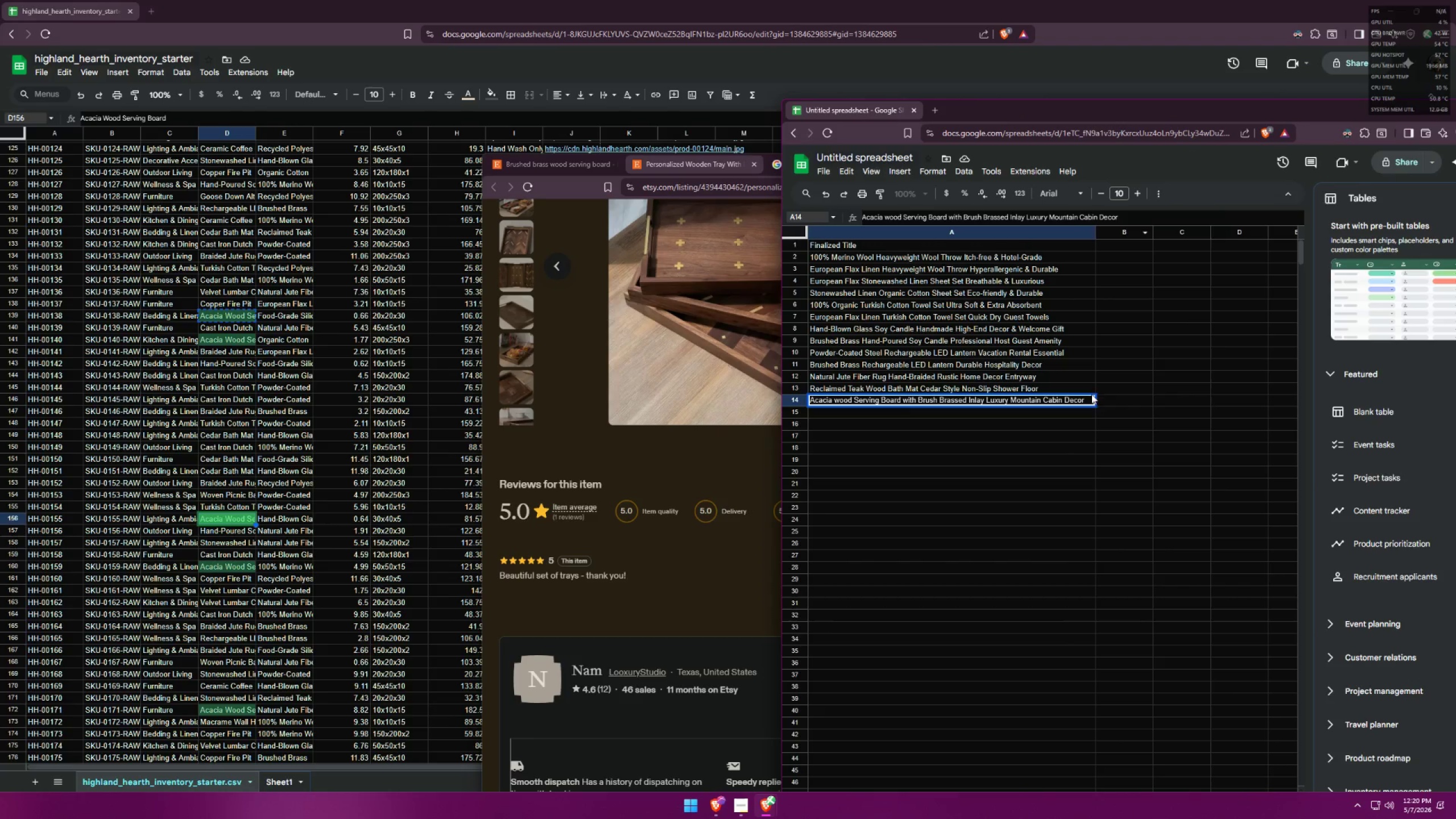 
left_click([1066, 435])
 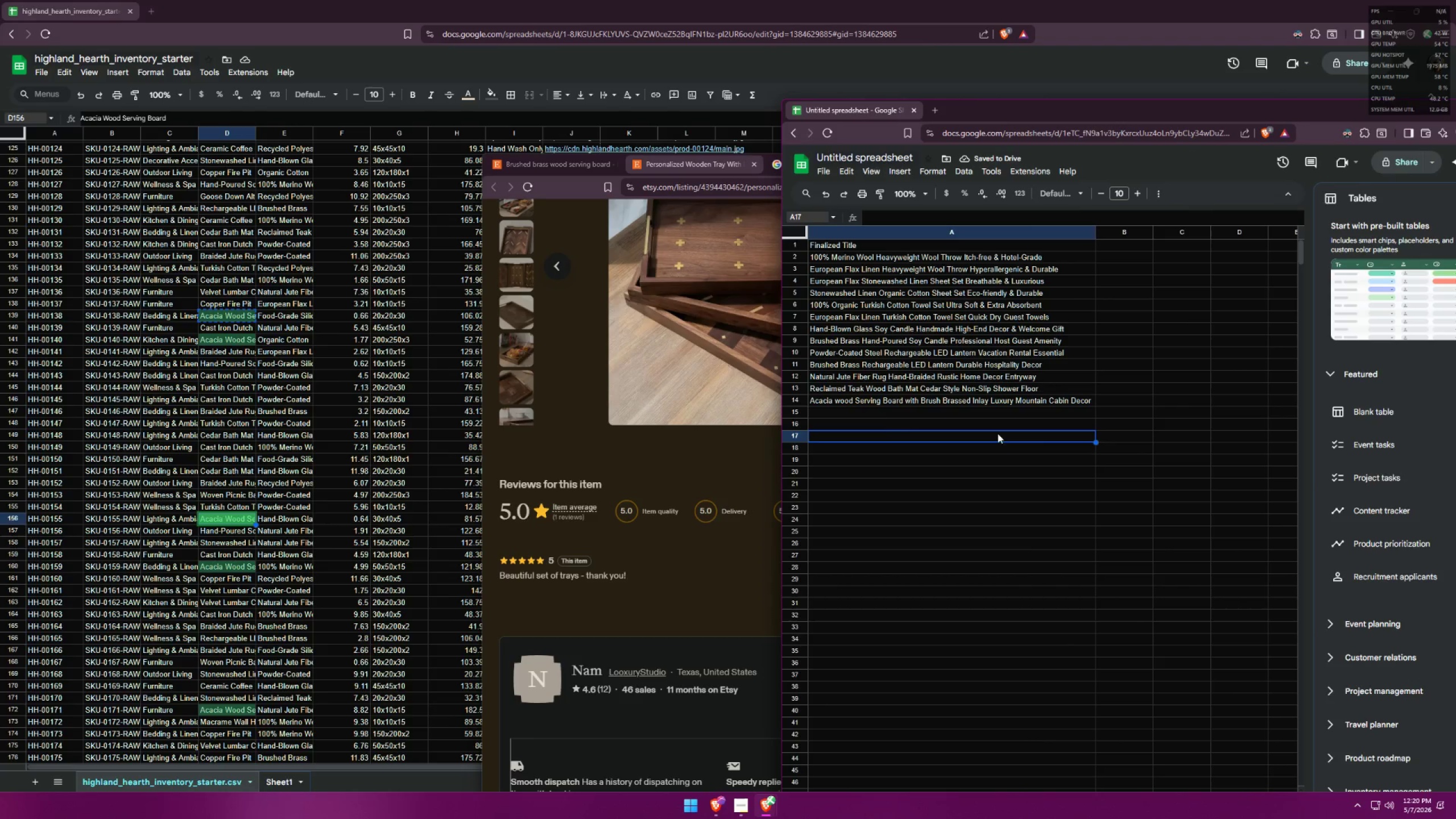 
left_click([854, 402])
 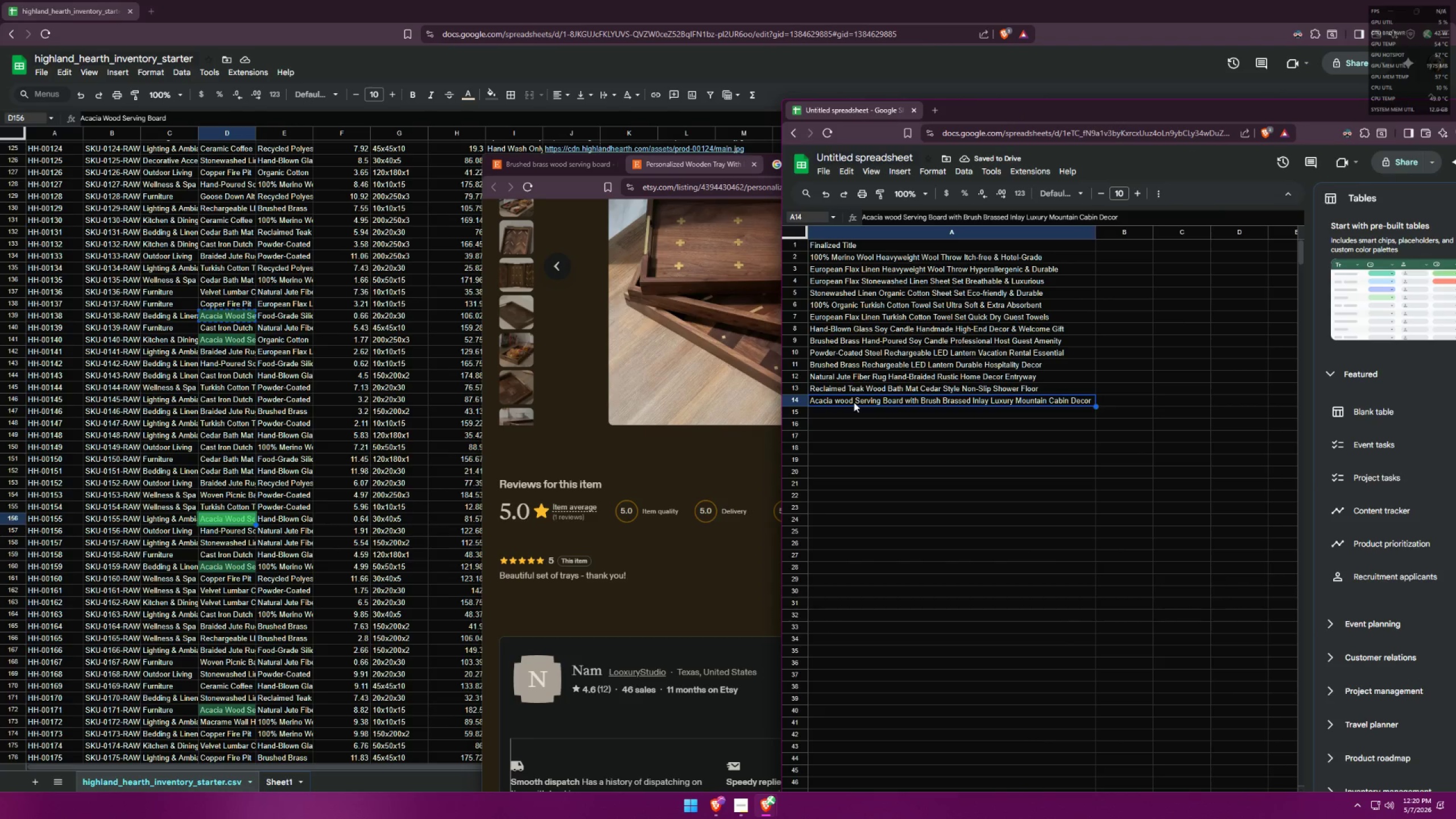 
double_click([854, 402])
 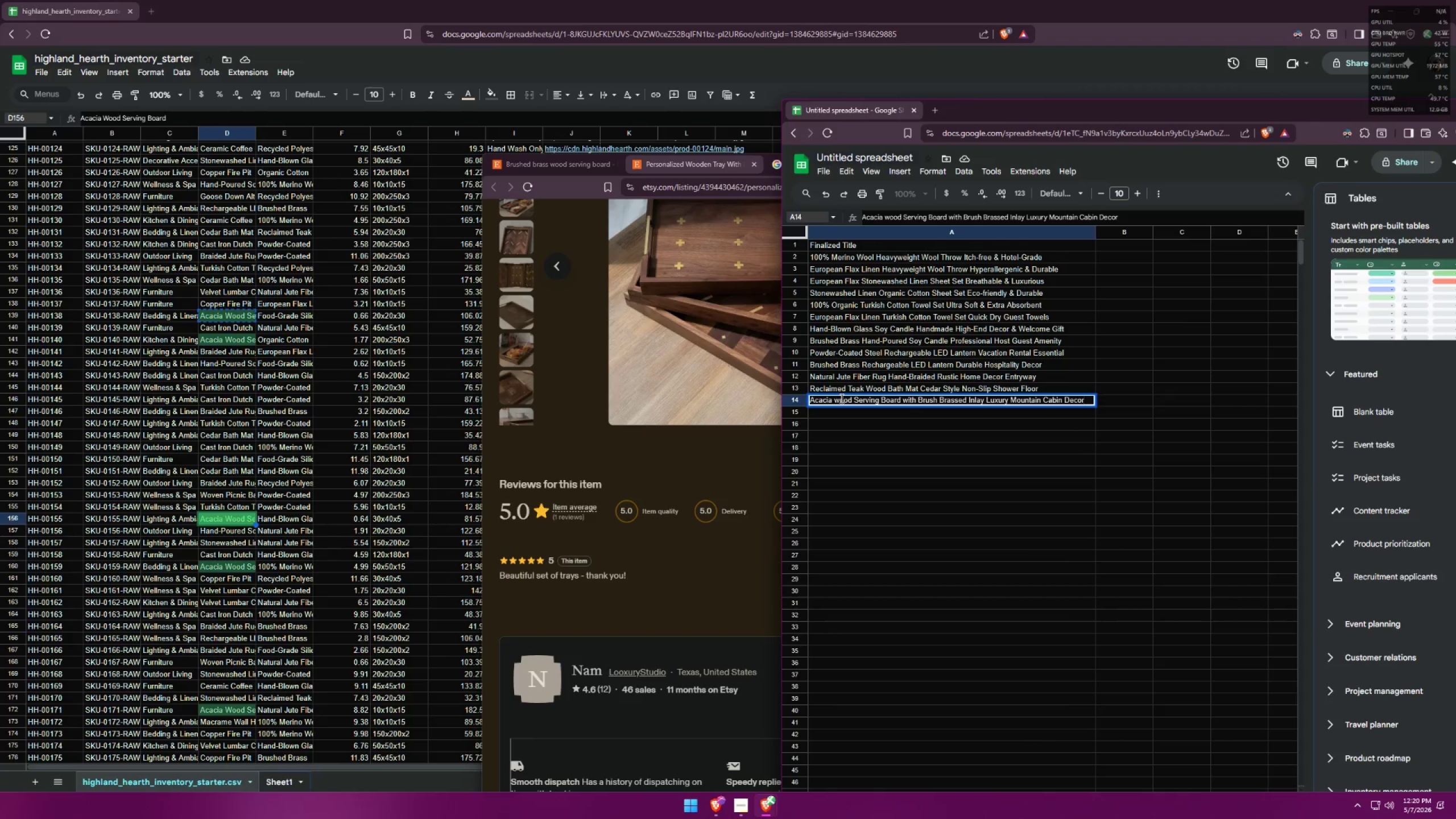 
left_click_drag(start_coordinate=[841, 398], to_coordinate=[835, 395])
 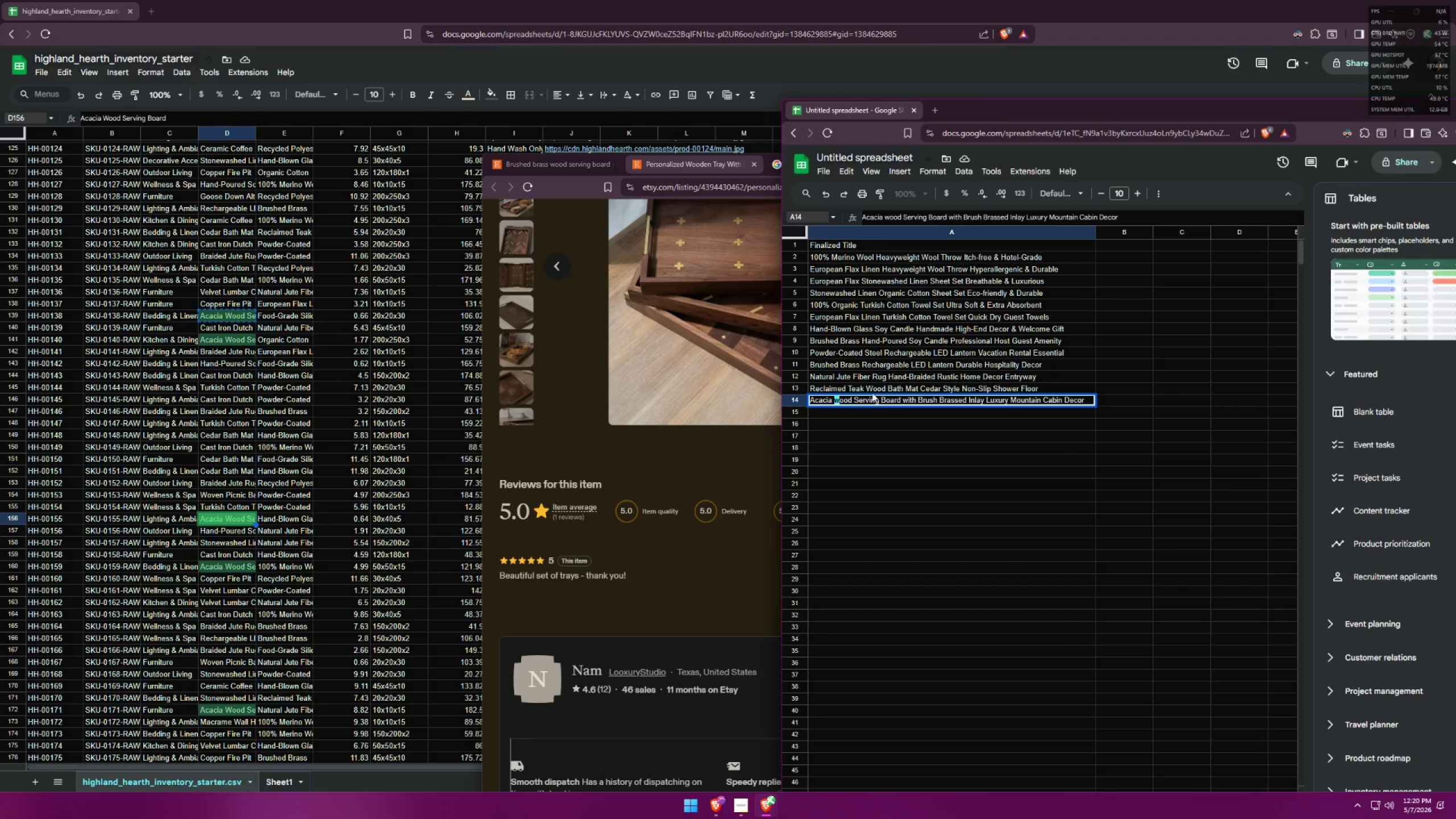 
key(Shift+ShiftLeft)
 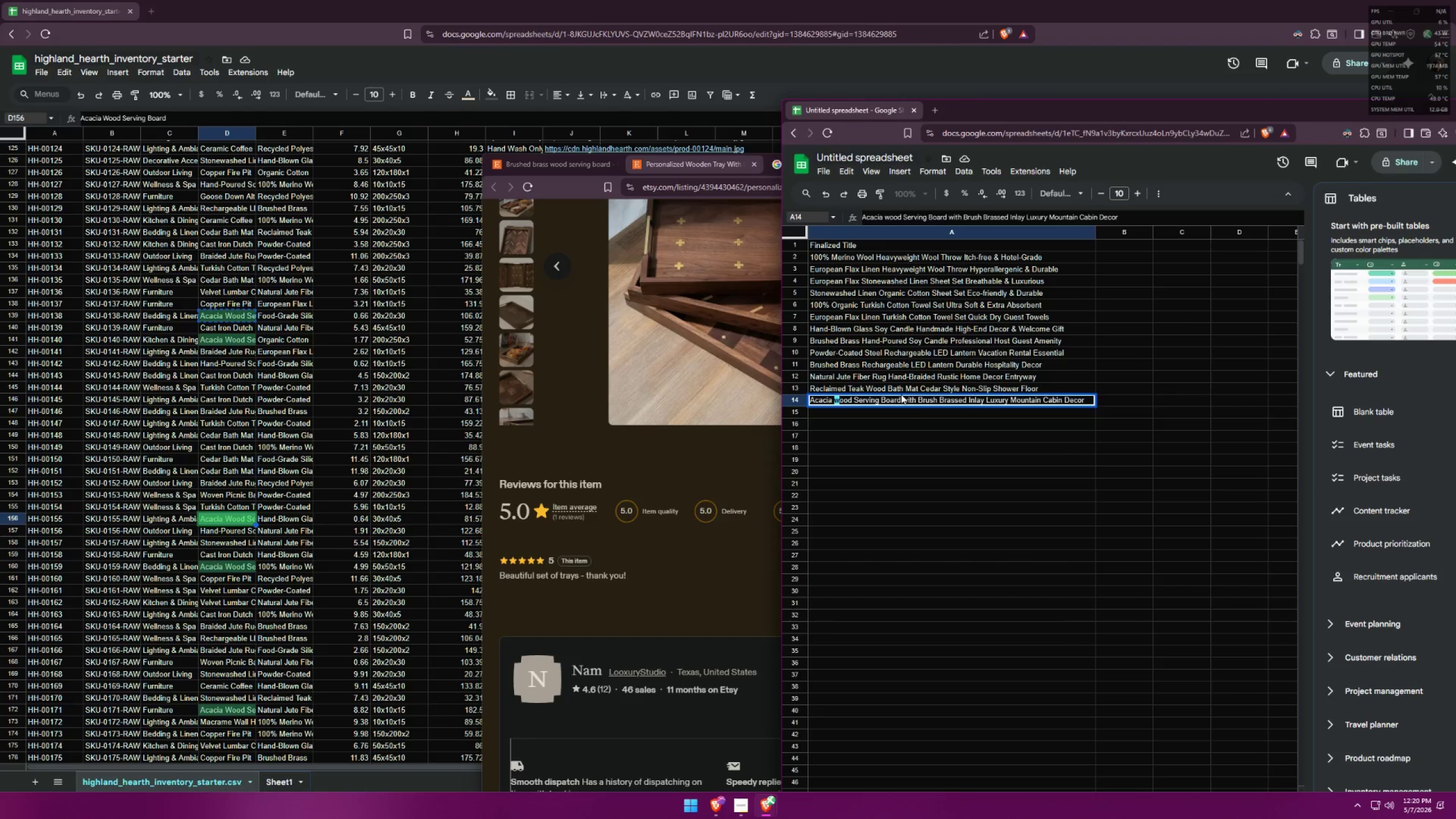 
key(Shift+W)
 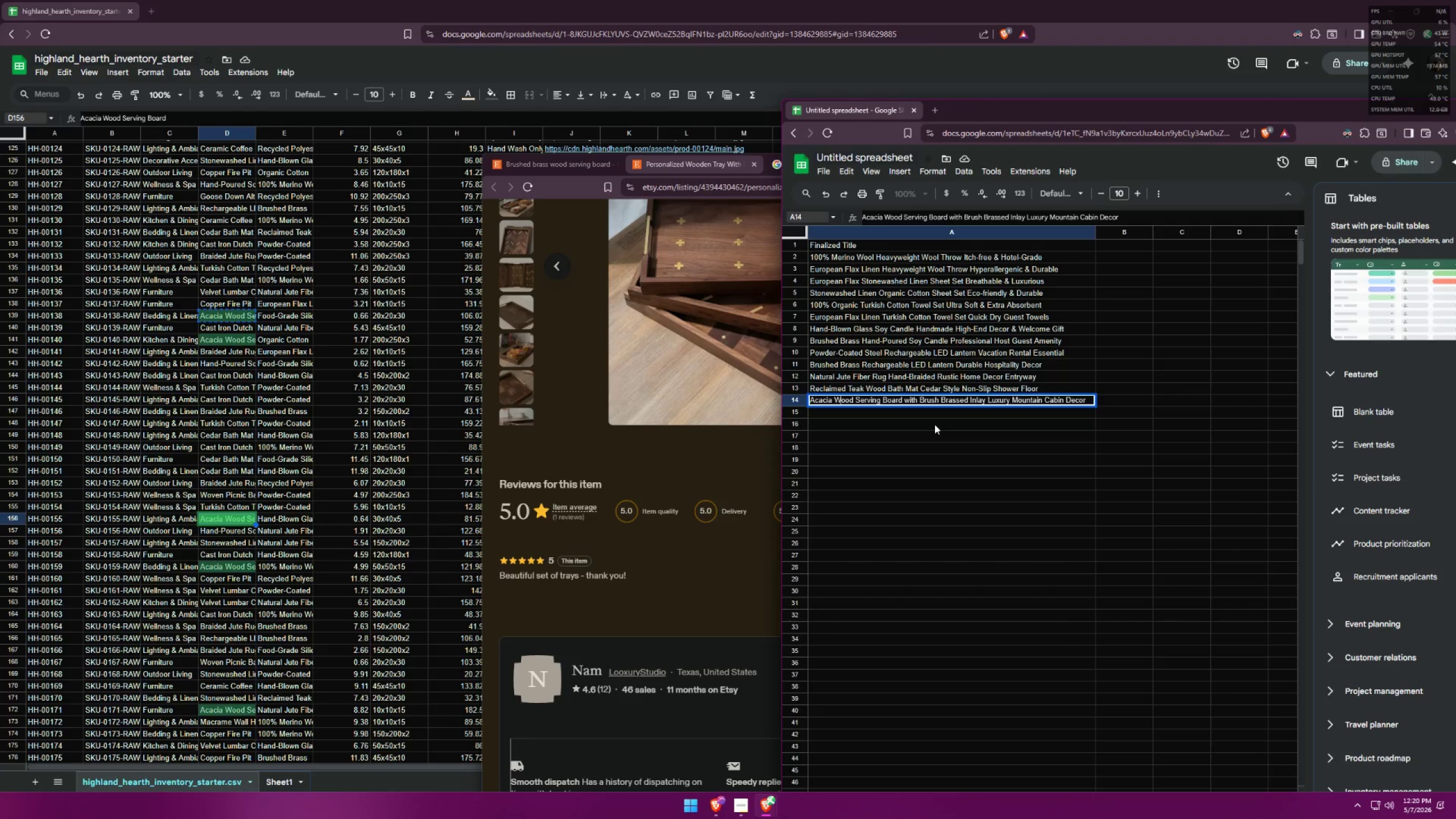 
left_click([934, 424])
 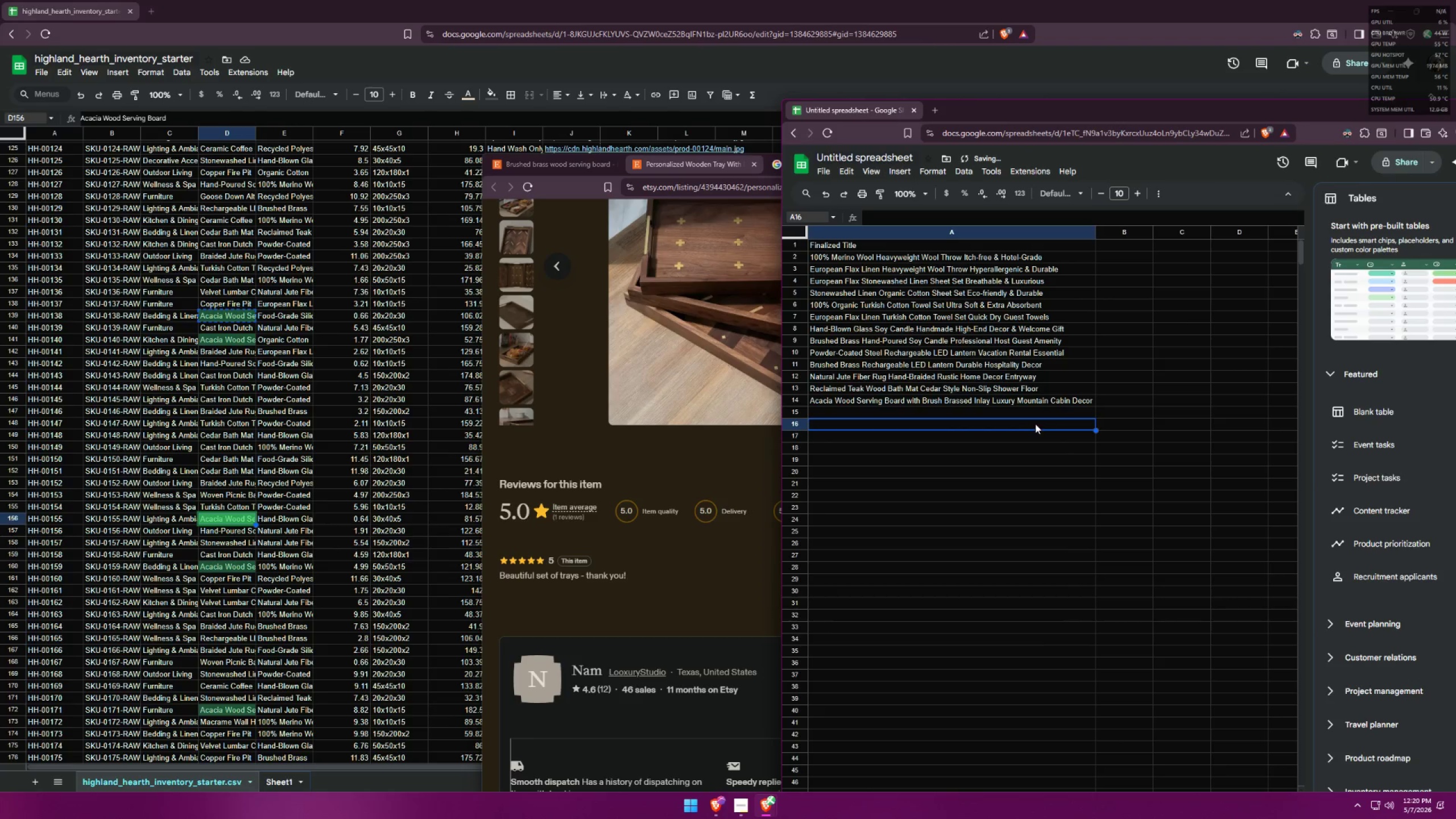 
left_click([1050, 414])
 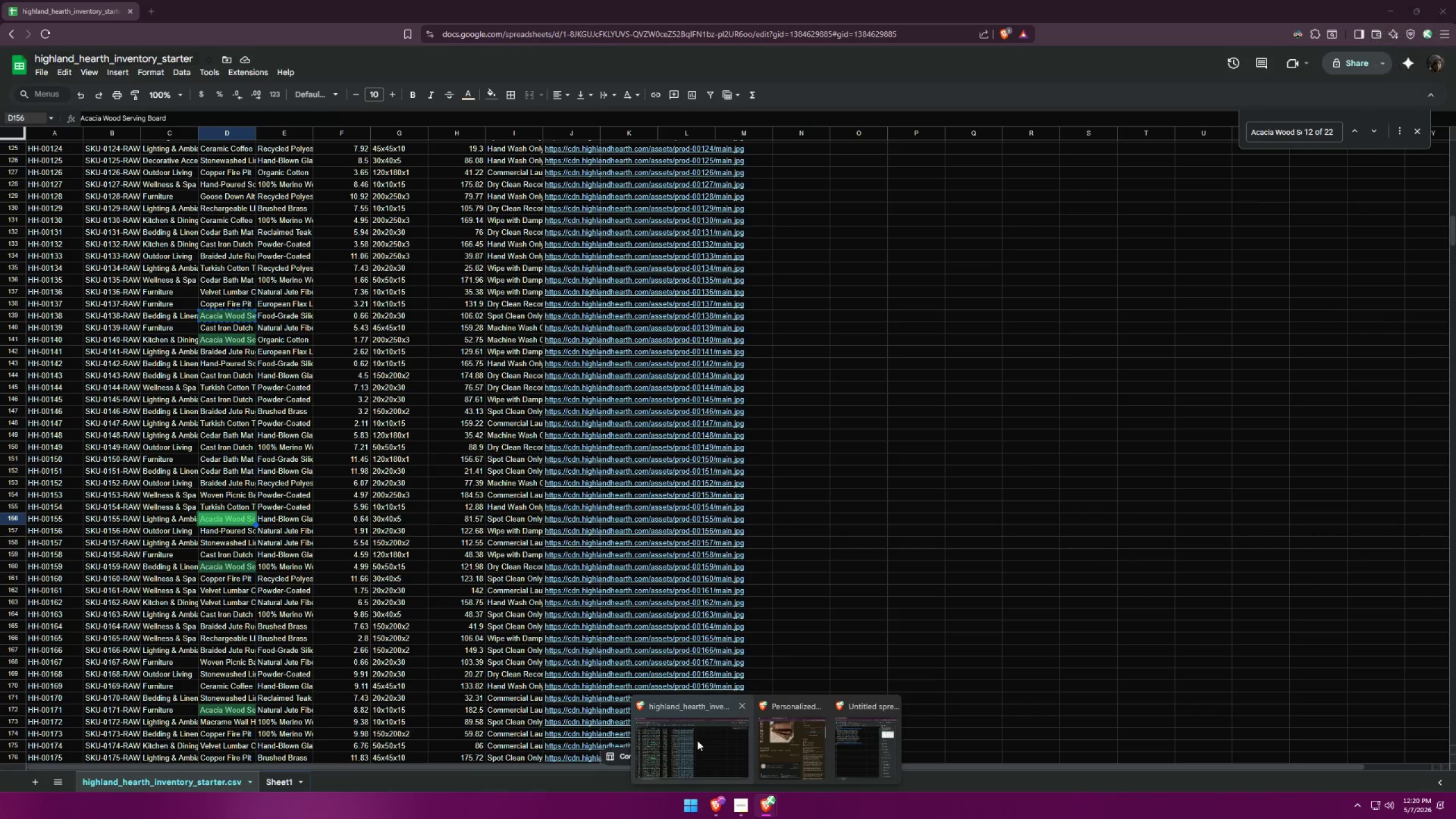 
wait(5.78)
 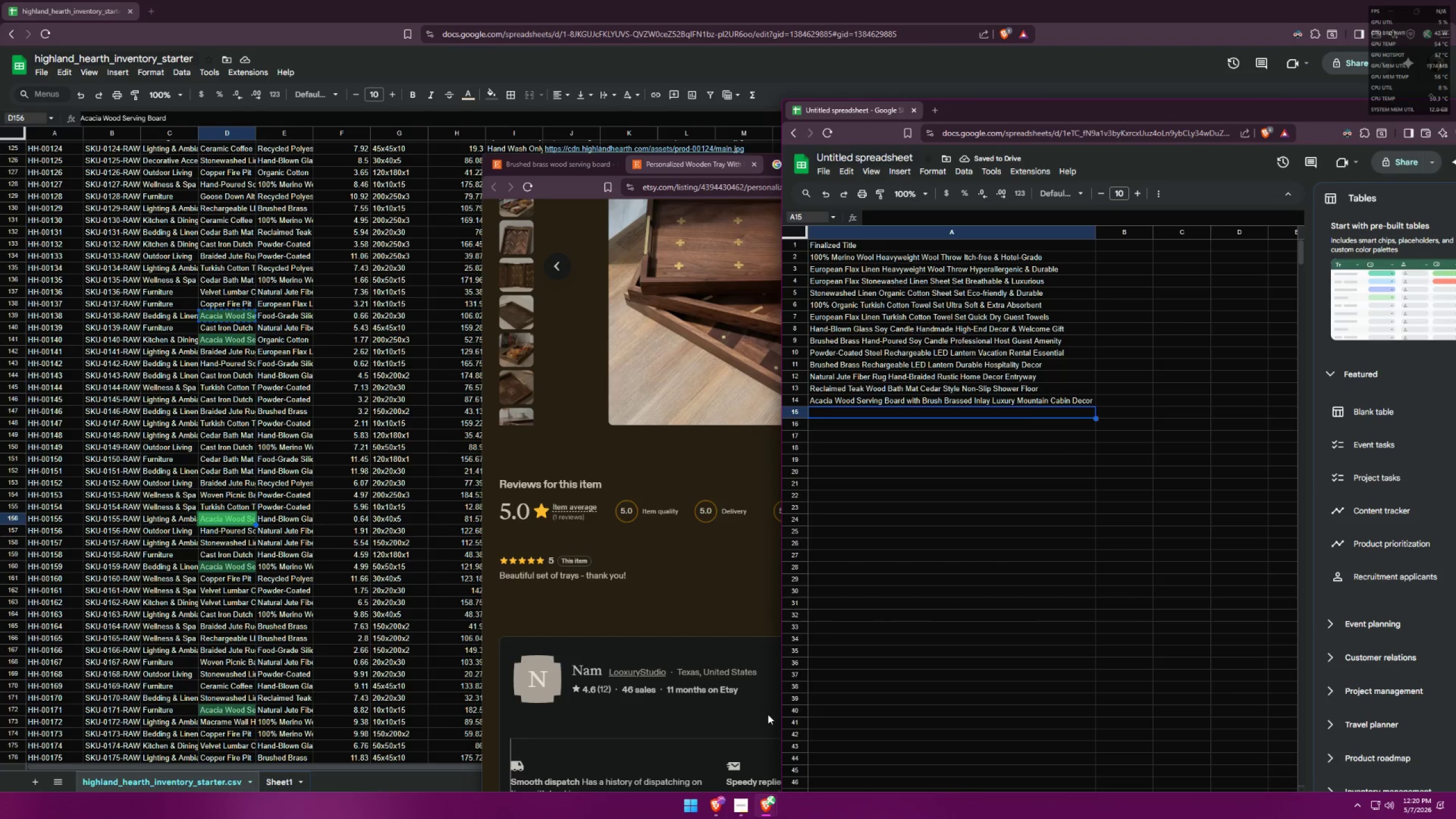 
left_click([677, 728])
 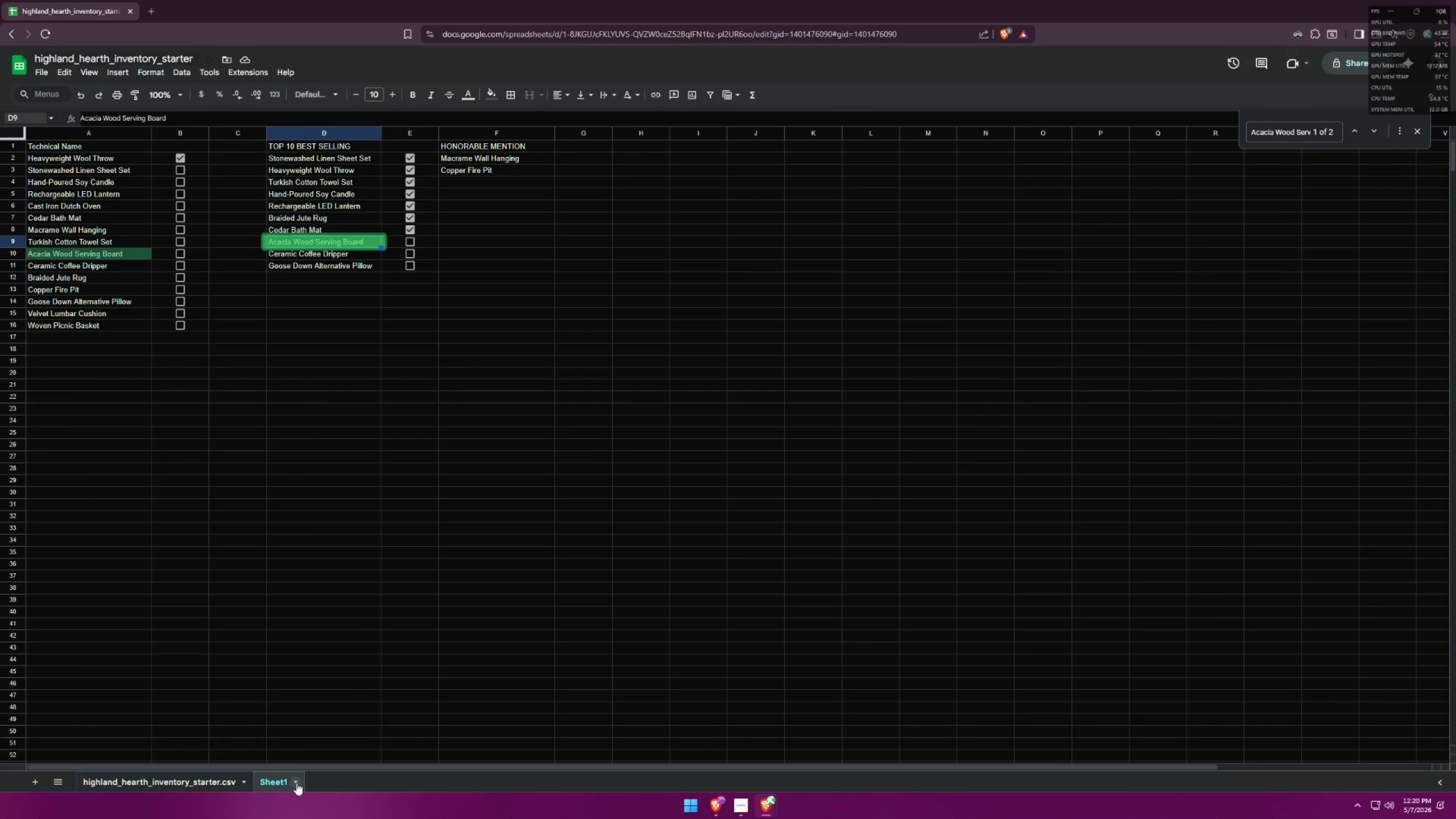 
double_click([271, 783])
 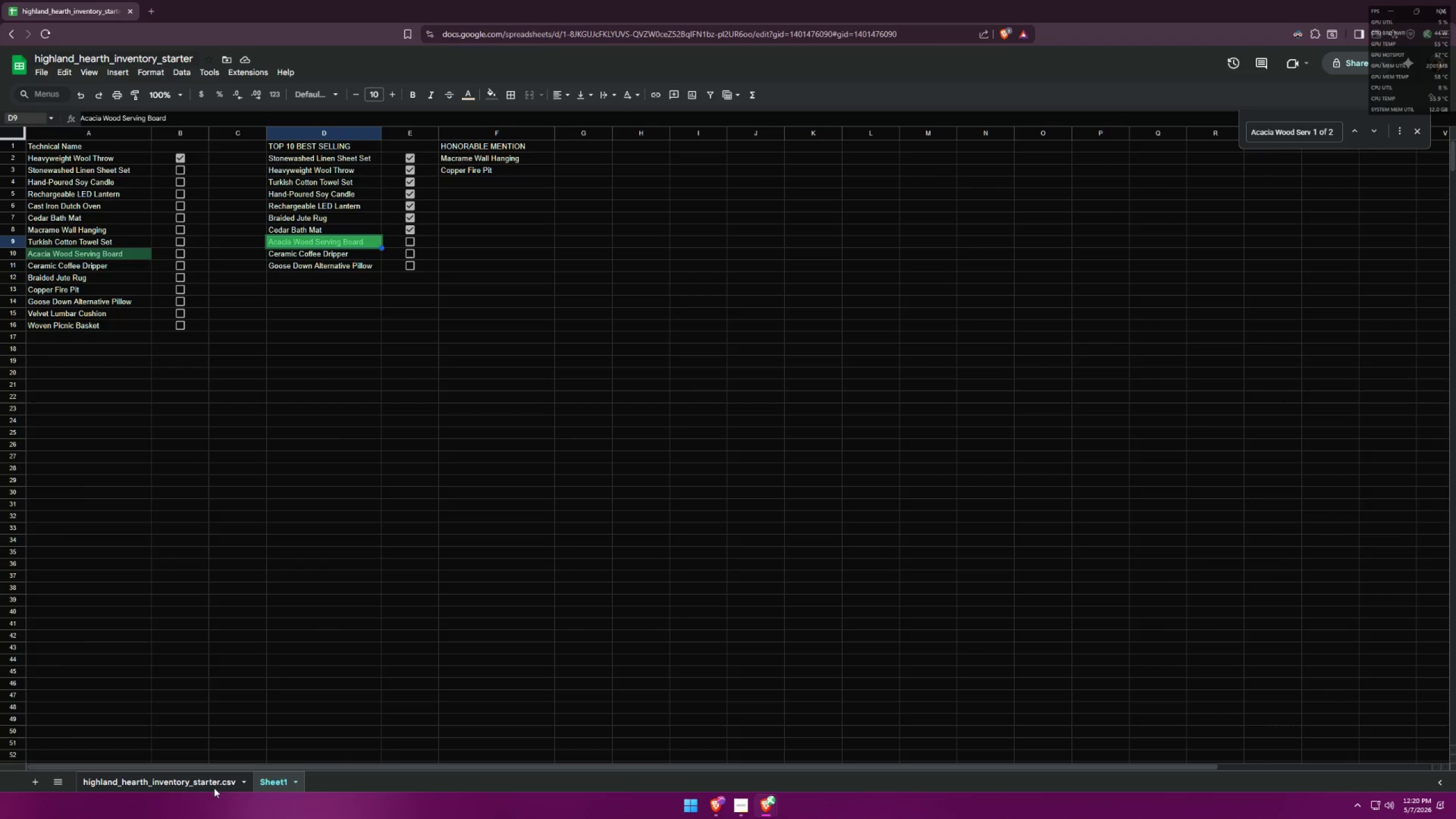 
left_click([177, 779])
 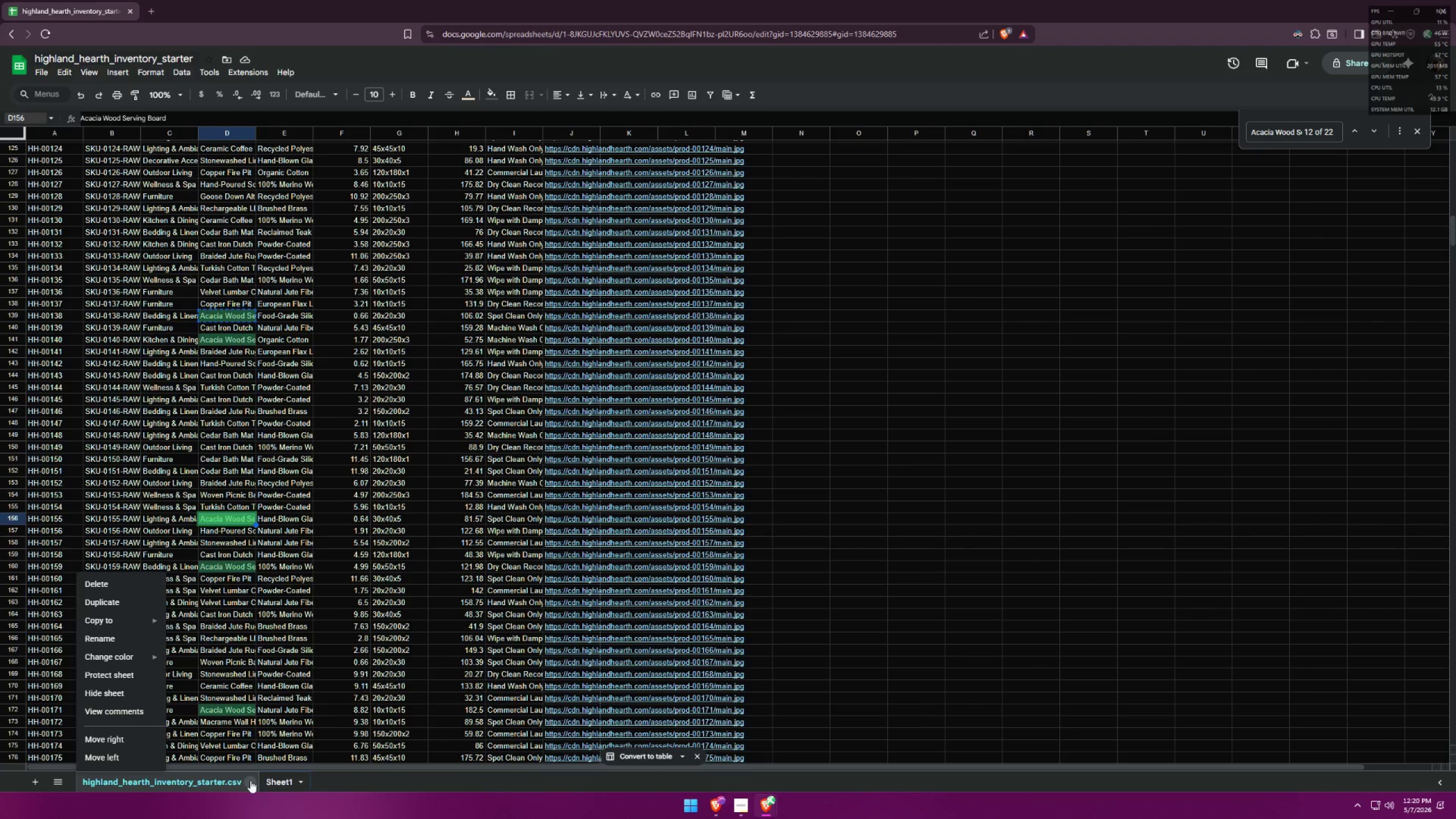 
double_click([276, 782])
 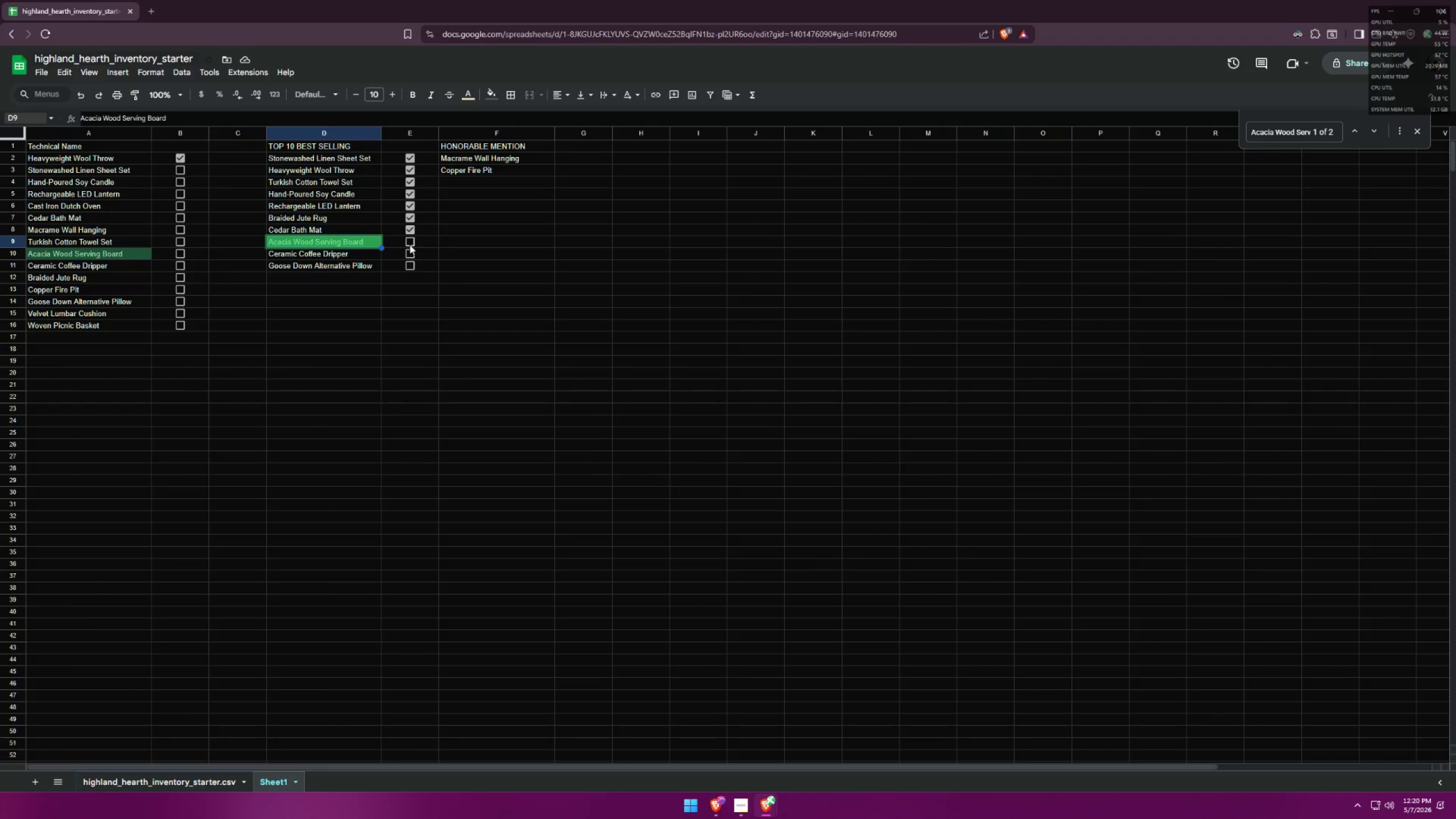 
left_click([408, 243])
 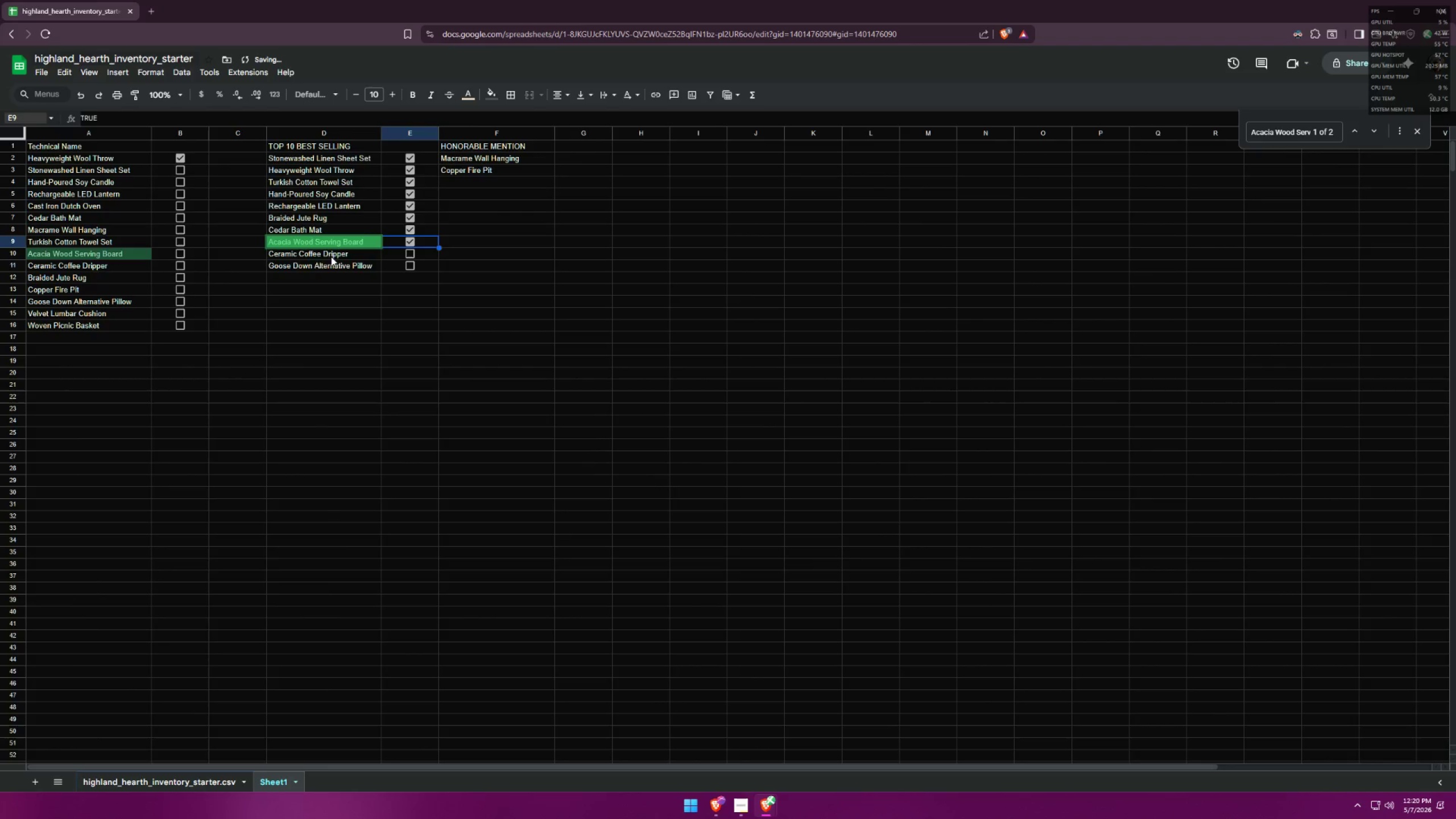 
left_click([312, 256])
 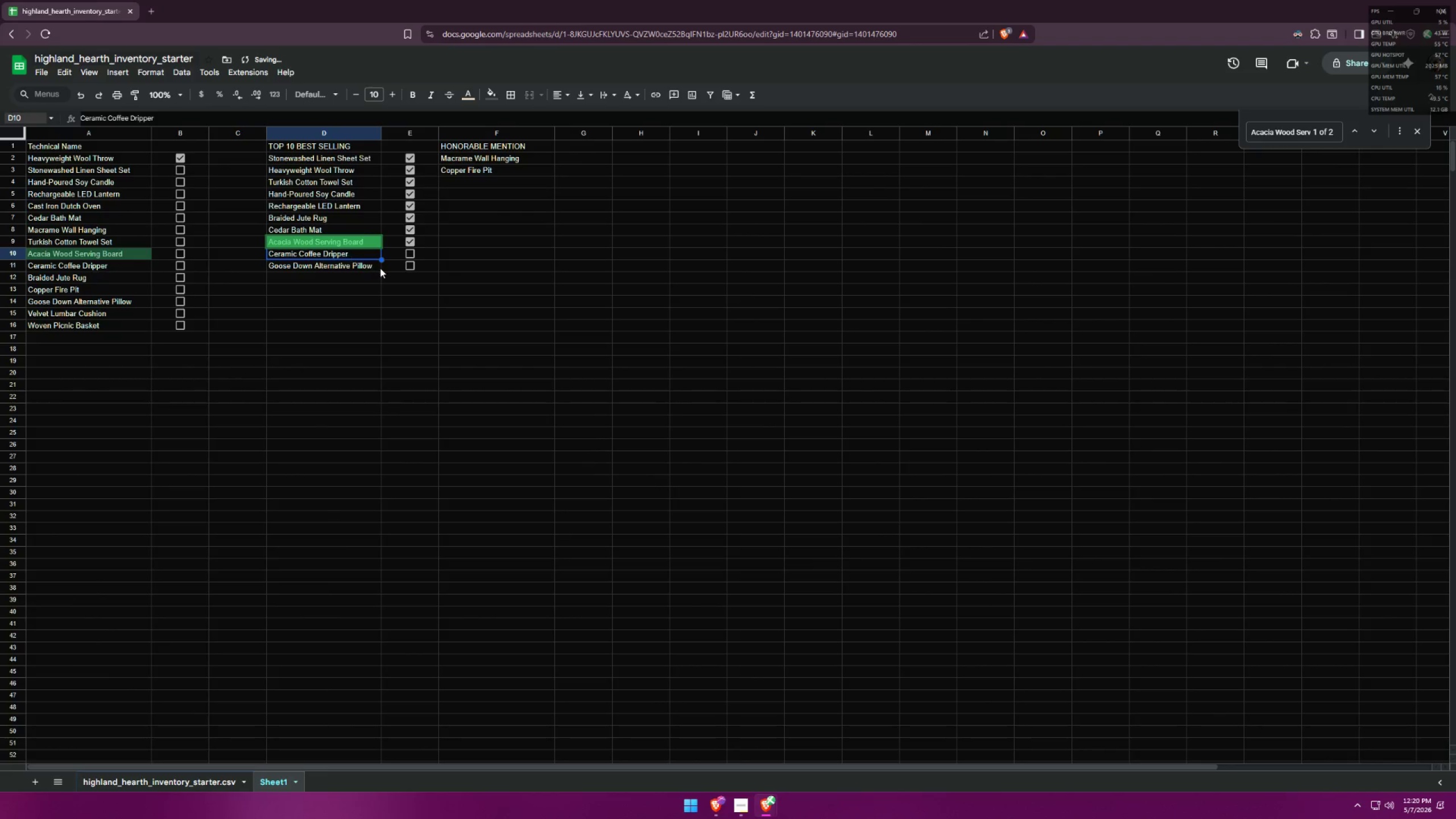 
key(Control+ControlLeft)
 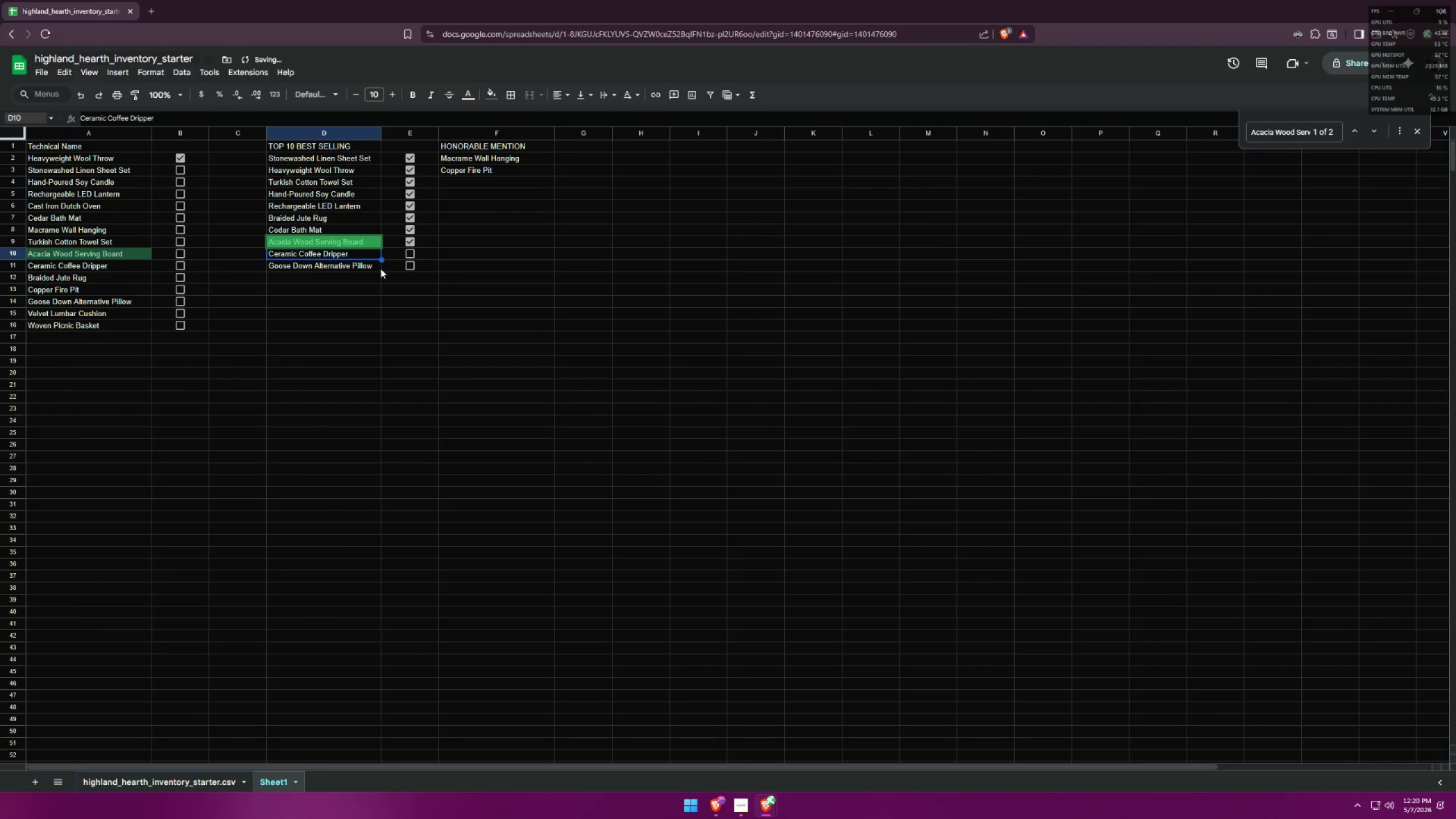 
key(Control+C)
 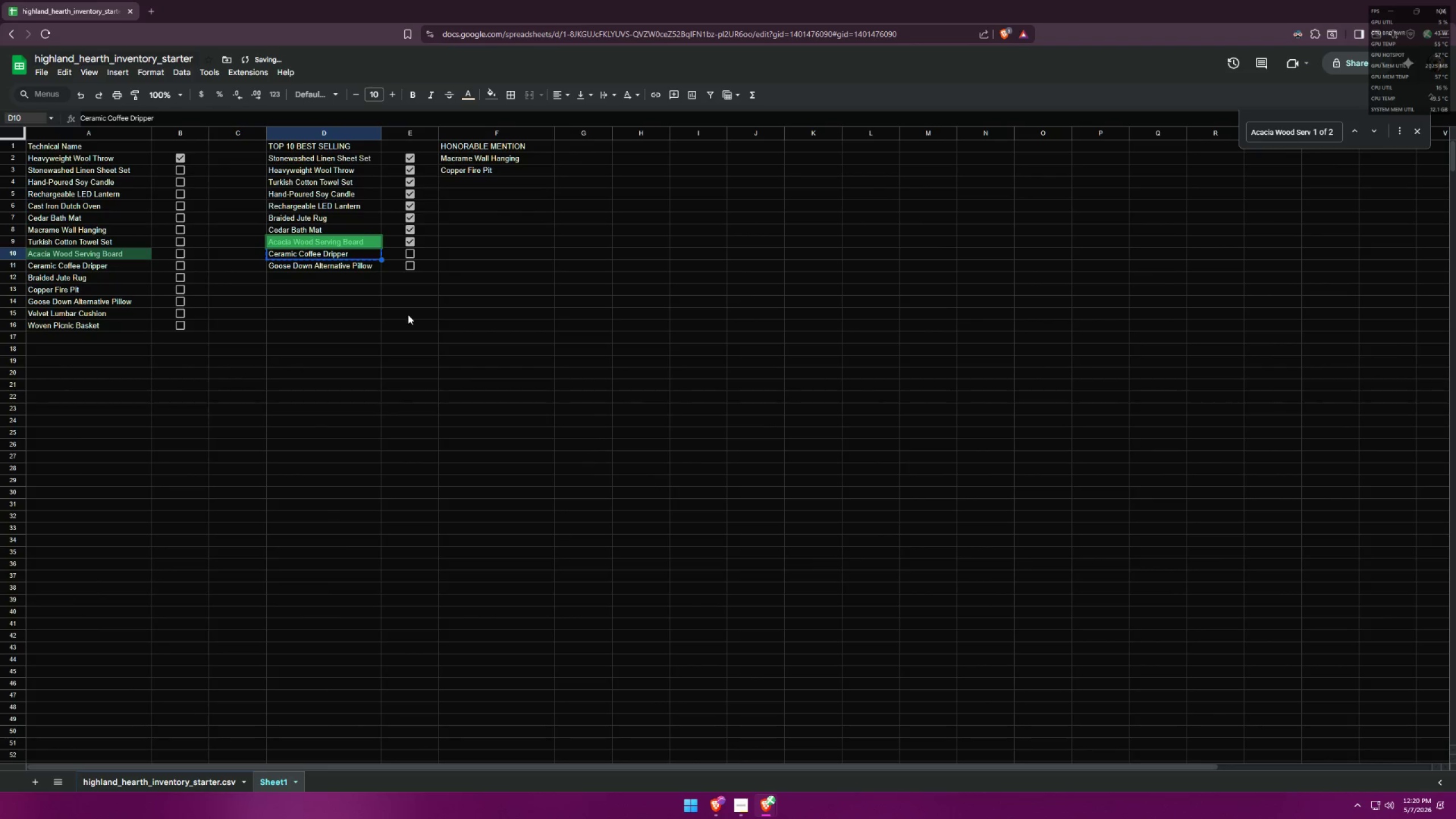 
left_click([408, 315])
 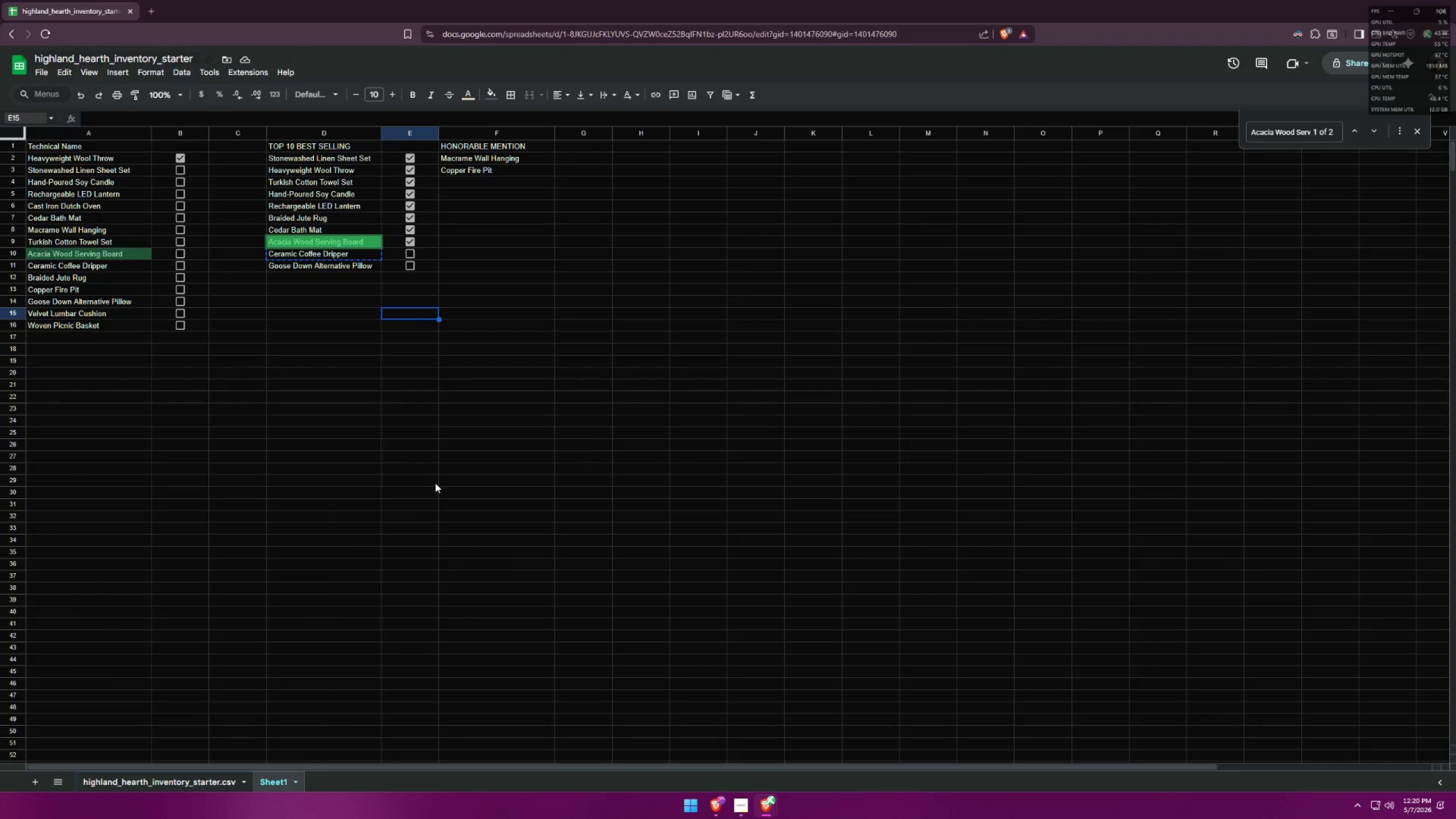 
wait(9.47)
 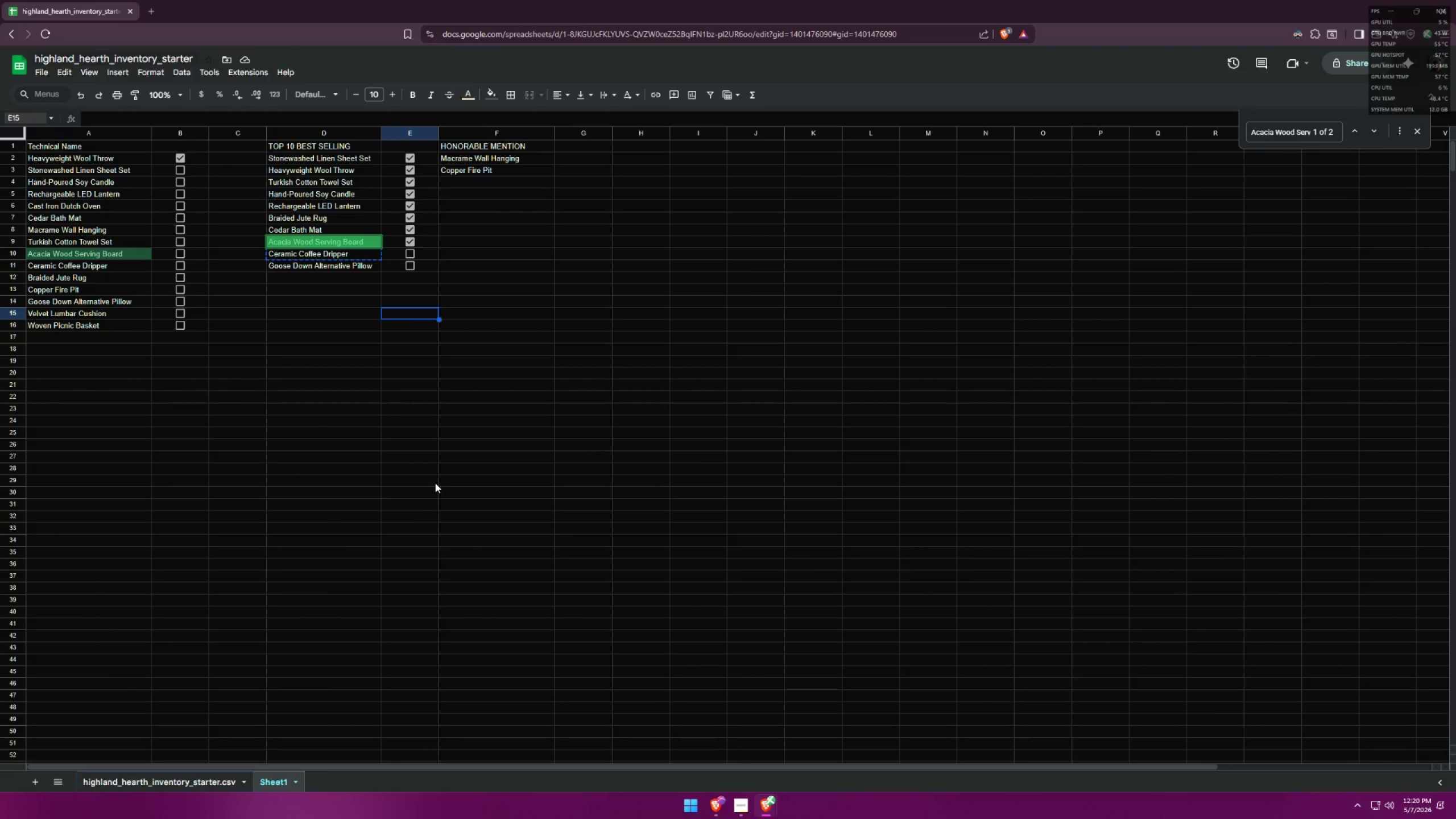 
mouse_move([759, 791])
 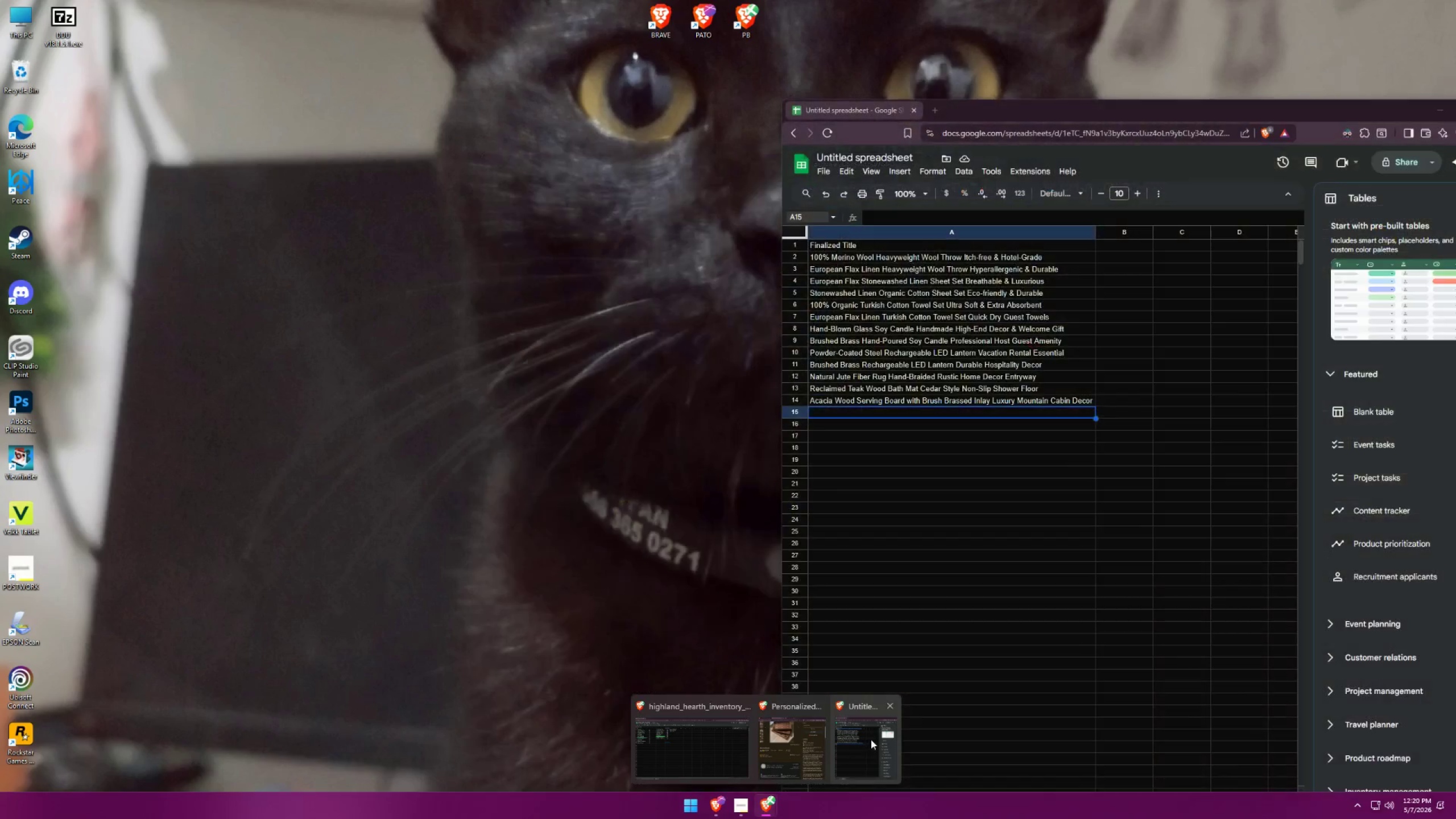 
left_click([814, 738])
 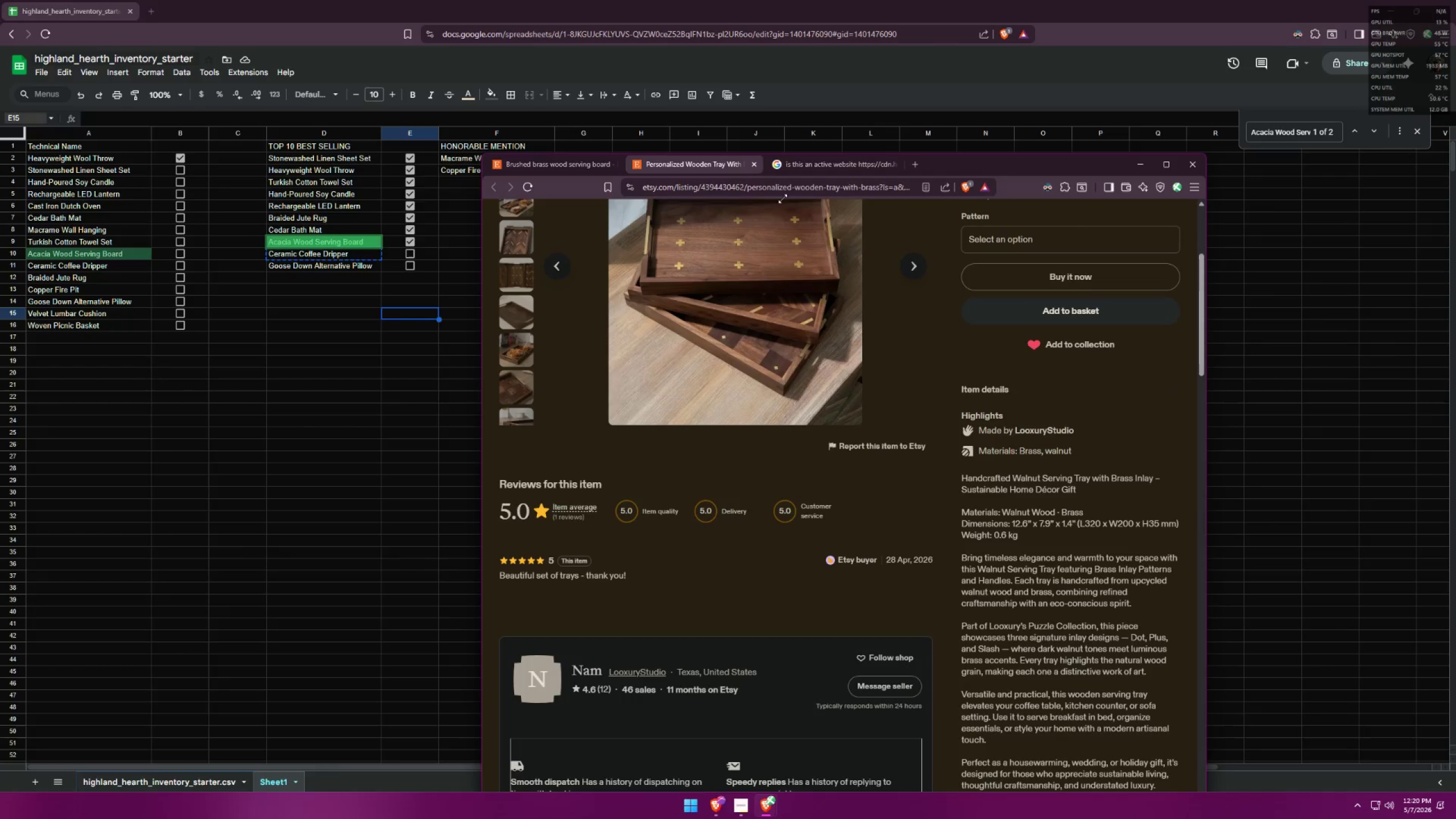 
left_click([808, 168])
 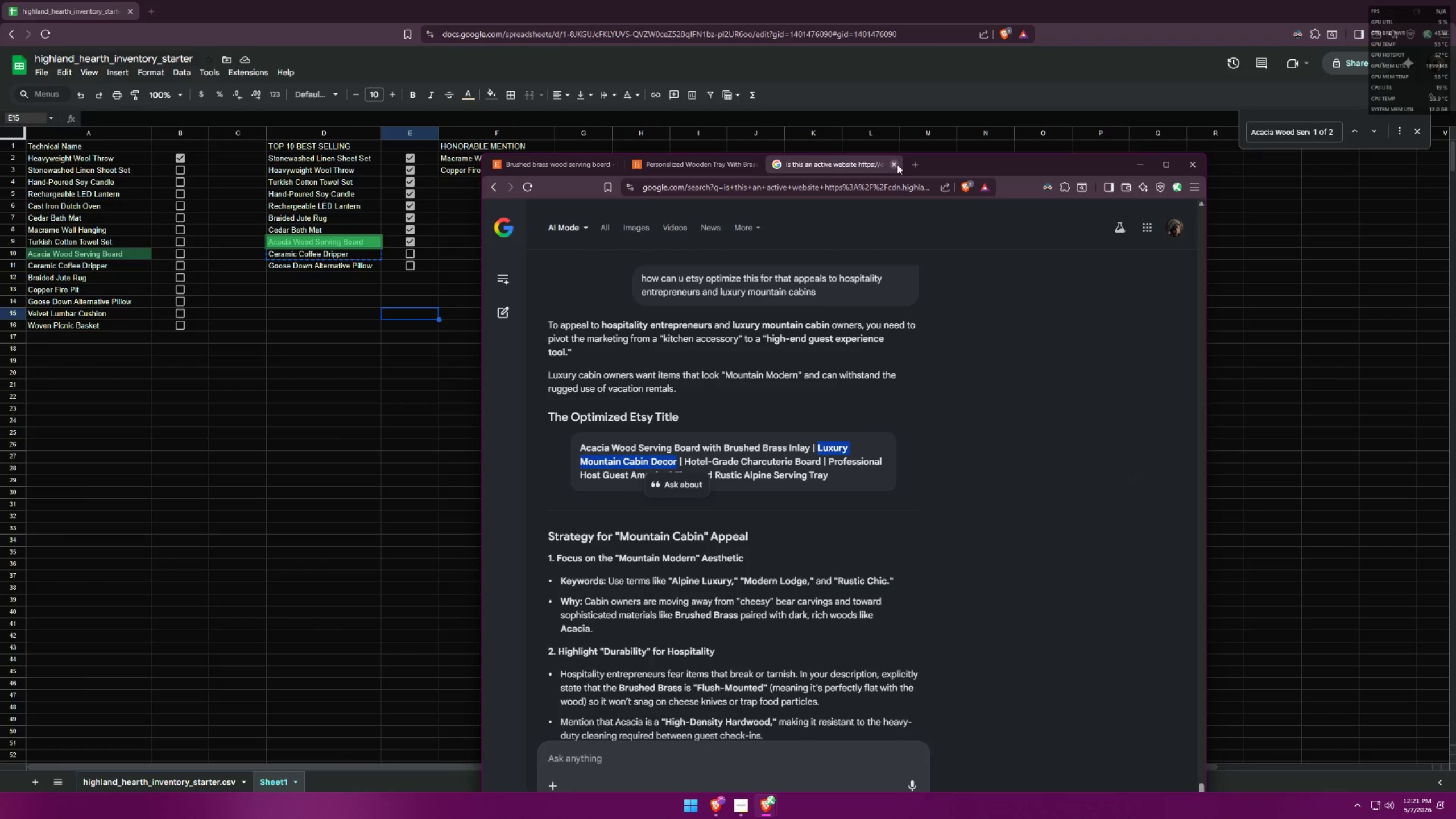 
left_click([673, 764])
 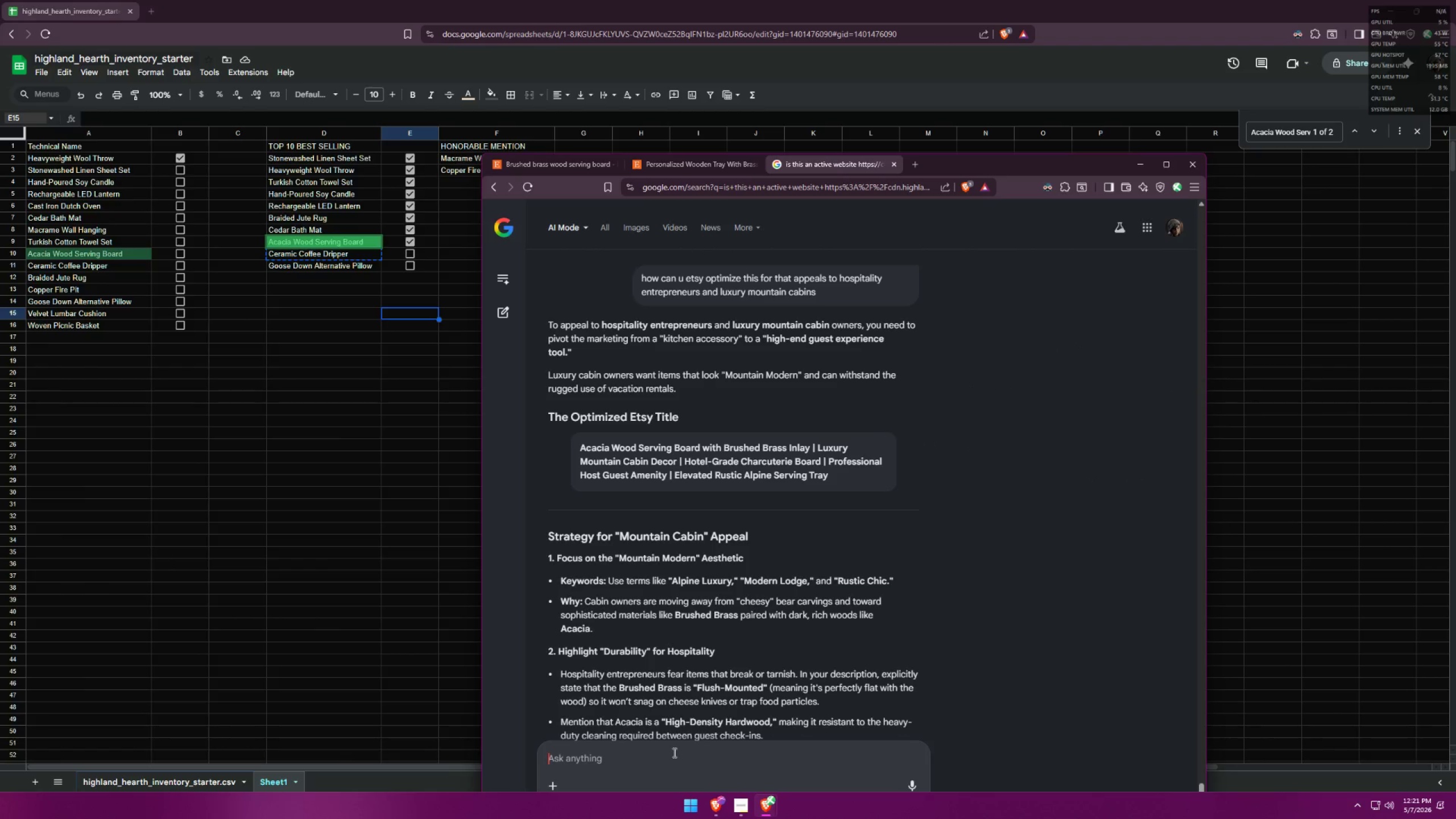 
key(Control+ControlLeft)
 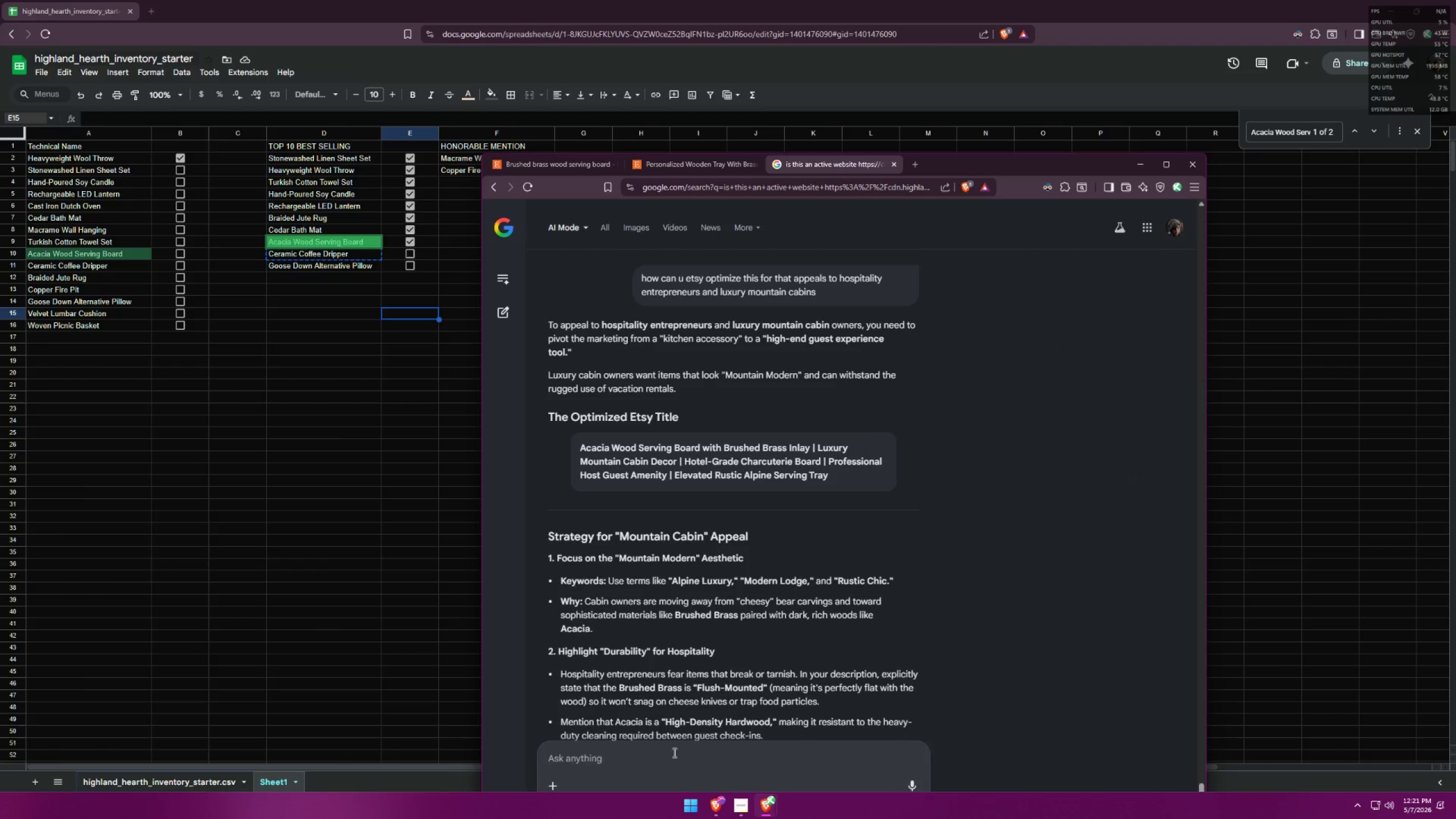 
key(Control+V)
 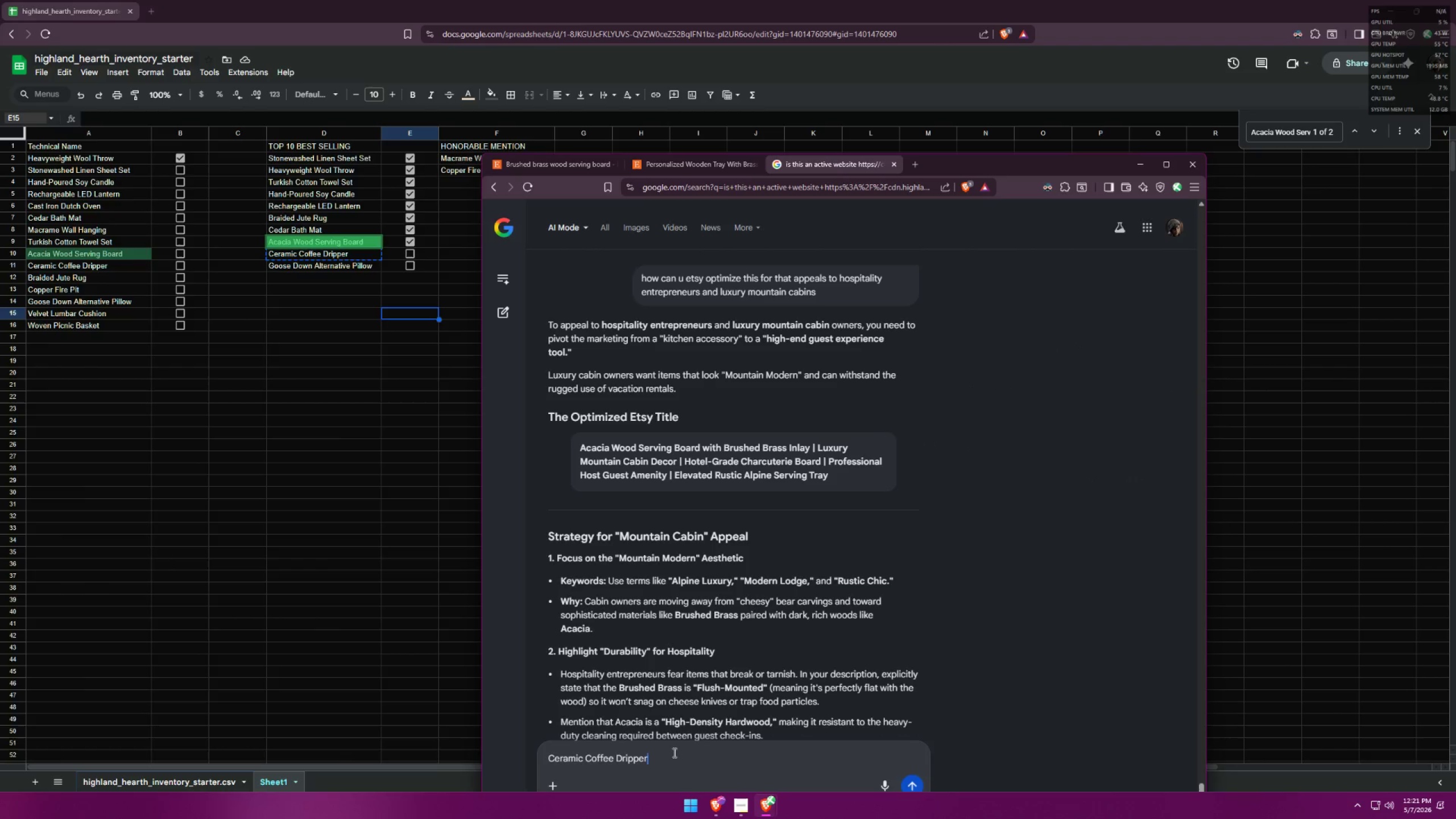 
key(Space)
 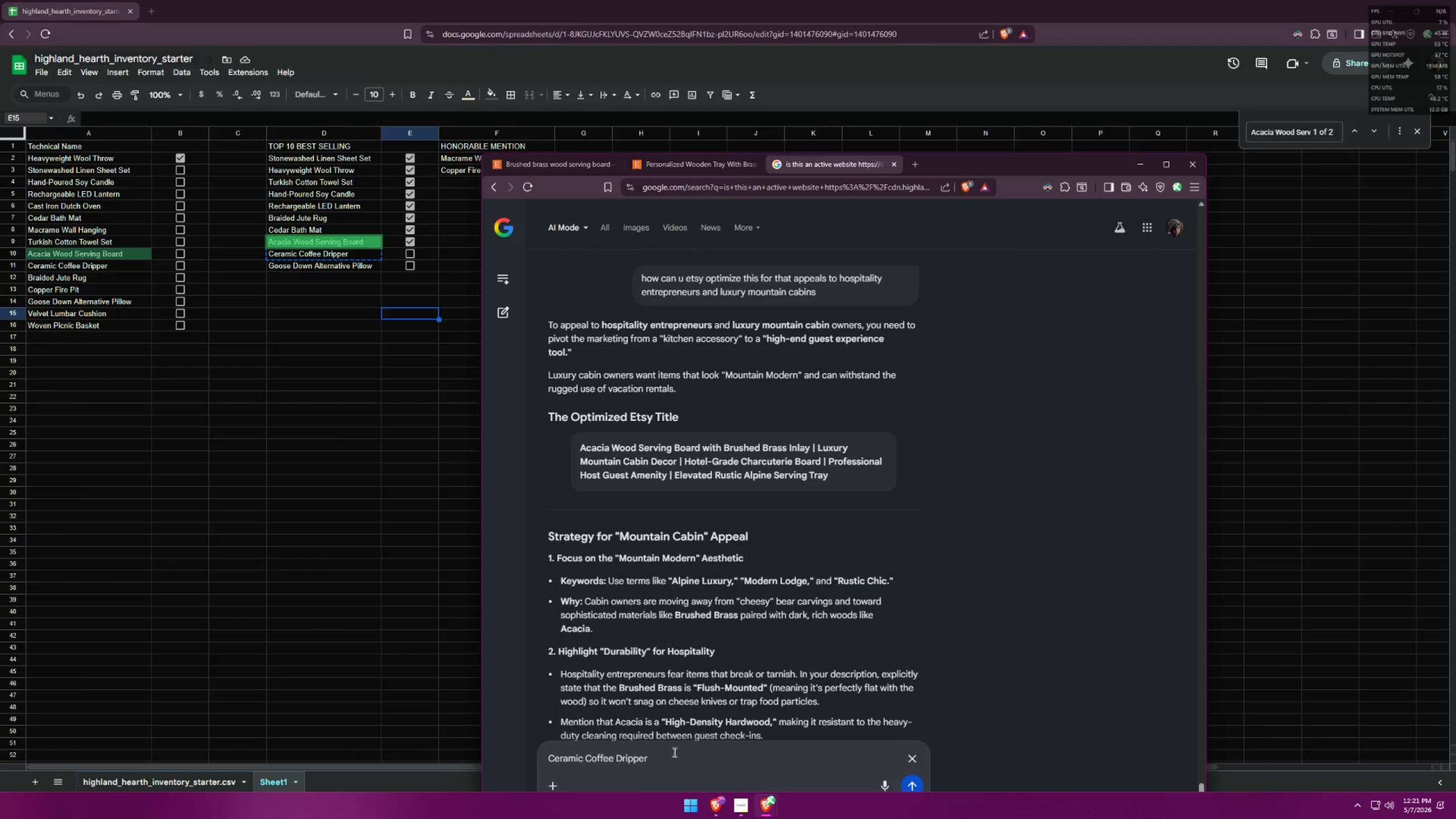 
scroll: coordinate [829, 656], scroll_direction: up, amount: 1.0
 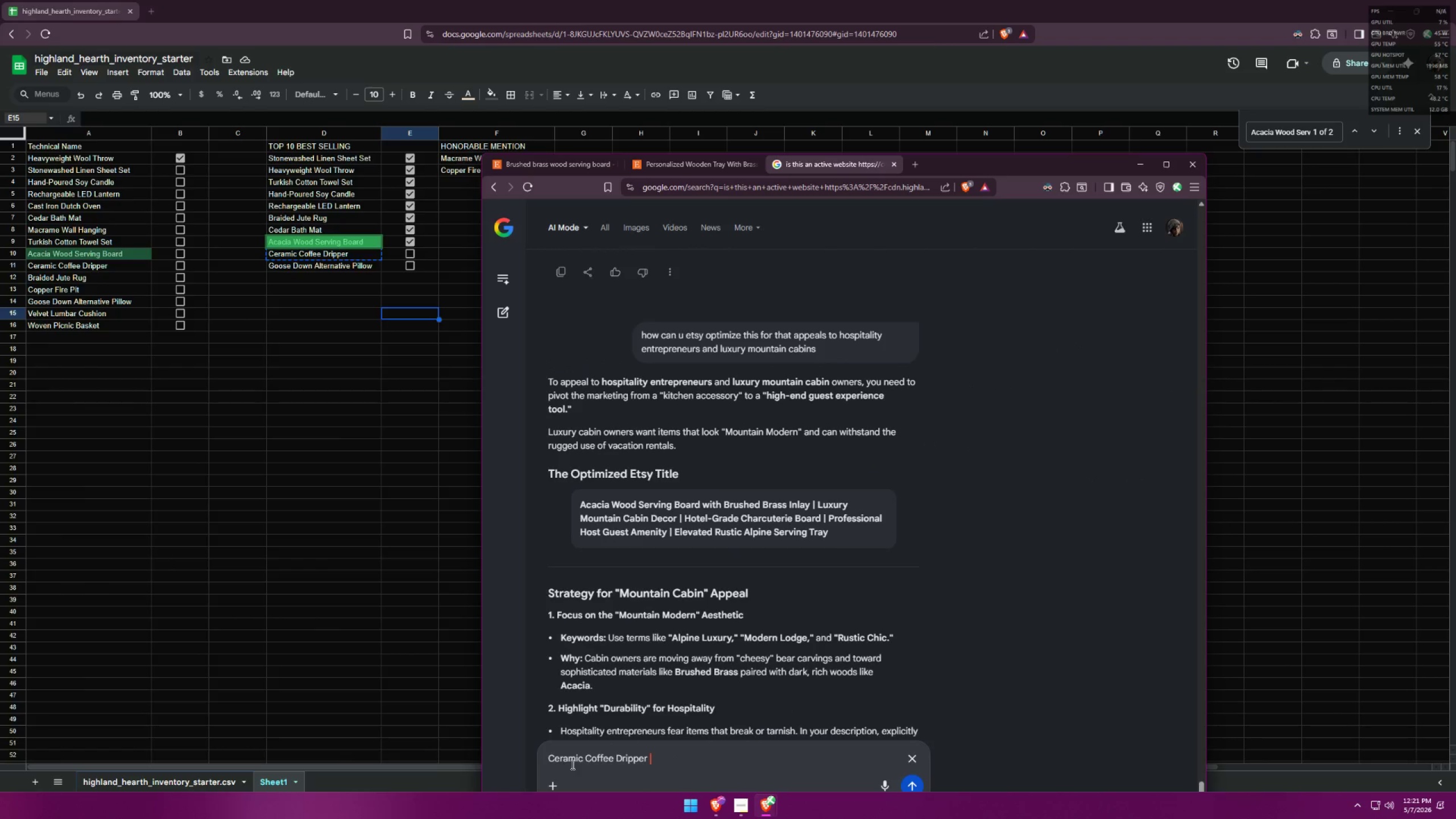 
left_click([549, 762])
 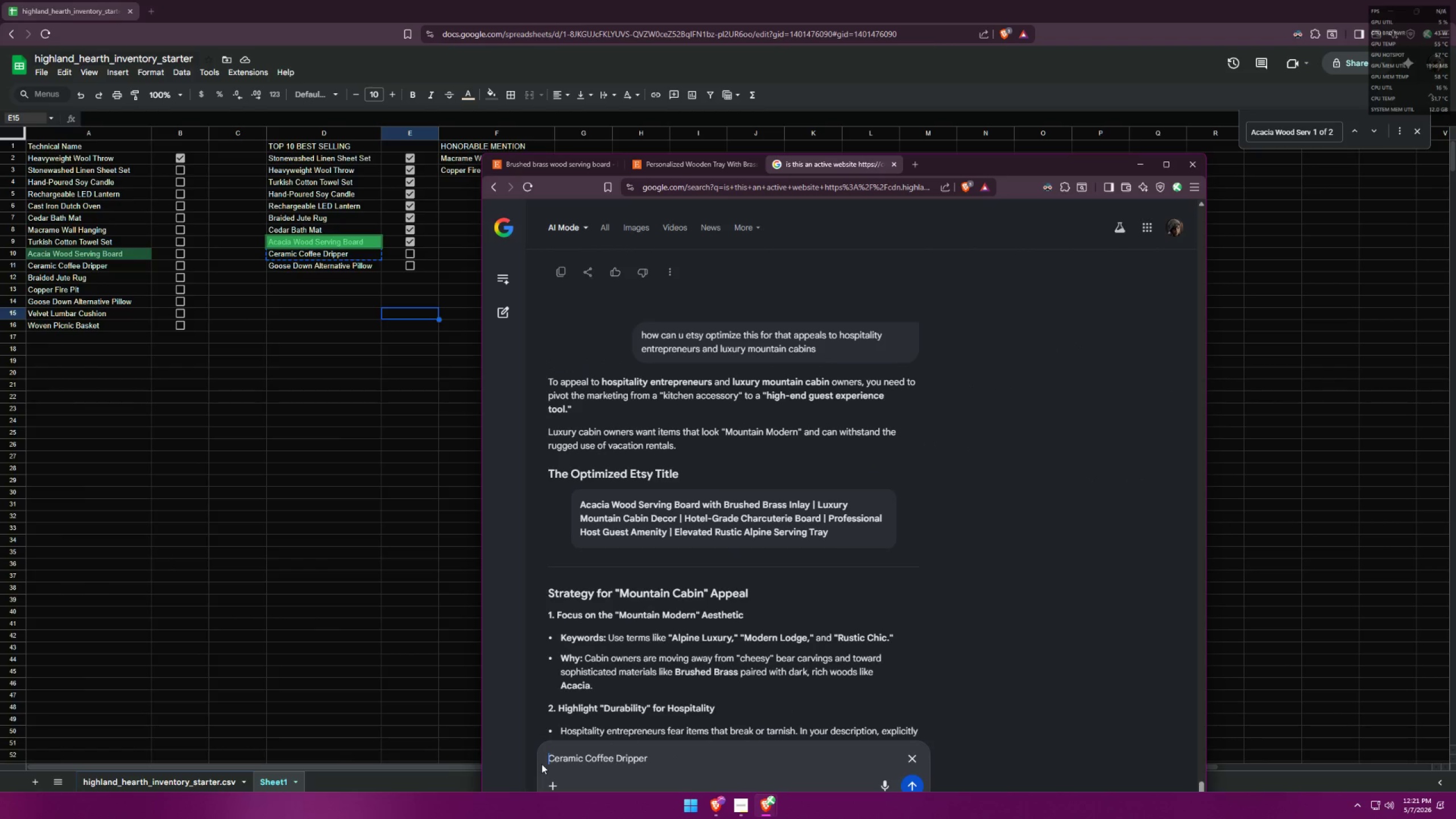 
type(for )
 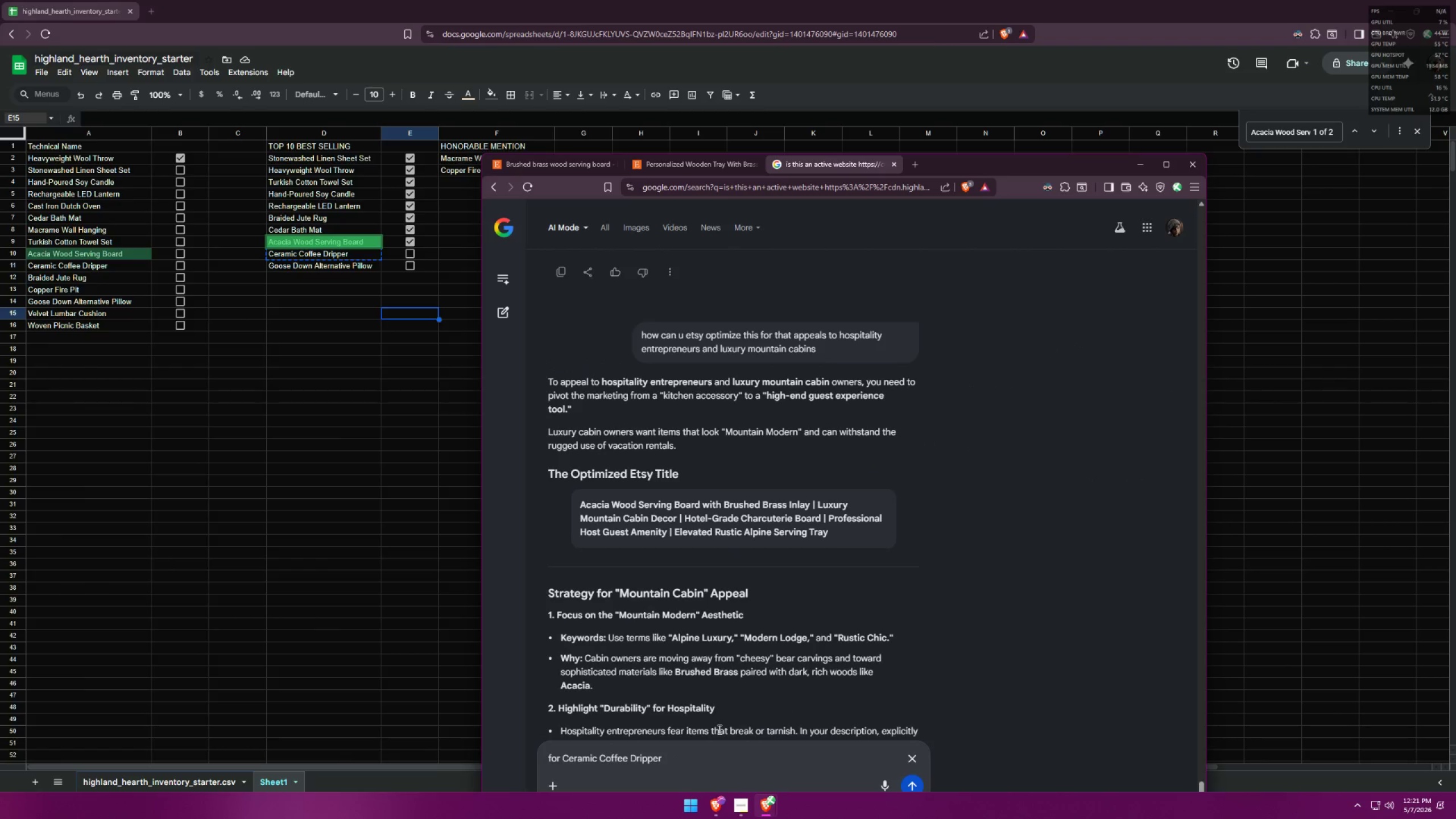 
scroll: coordinate [832, 624], scroll_direction: up, amount: 29.0
 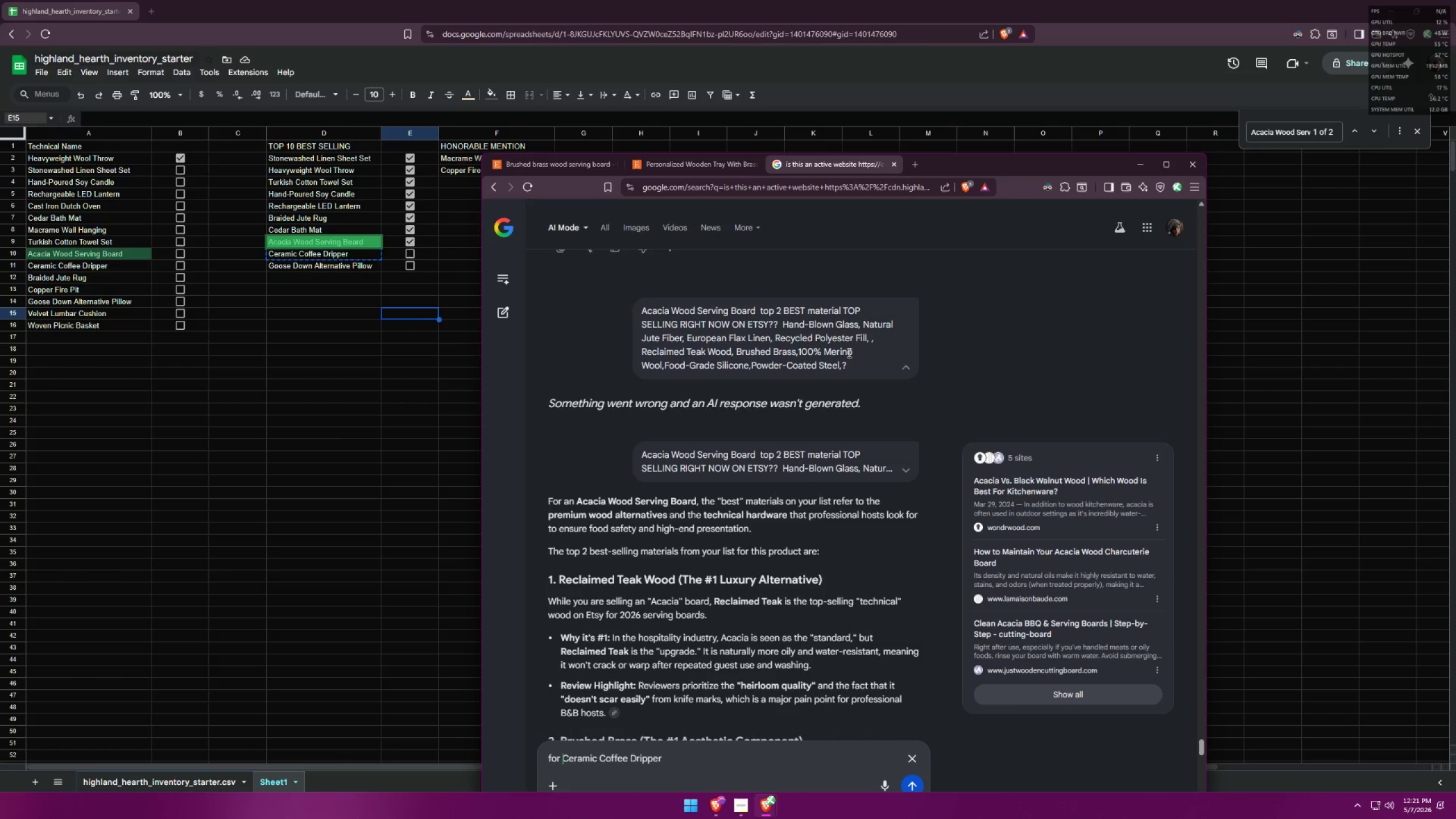 
left_click([907, 361])
 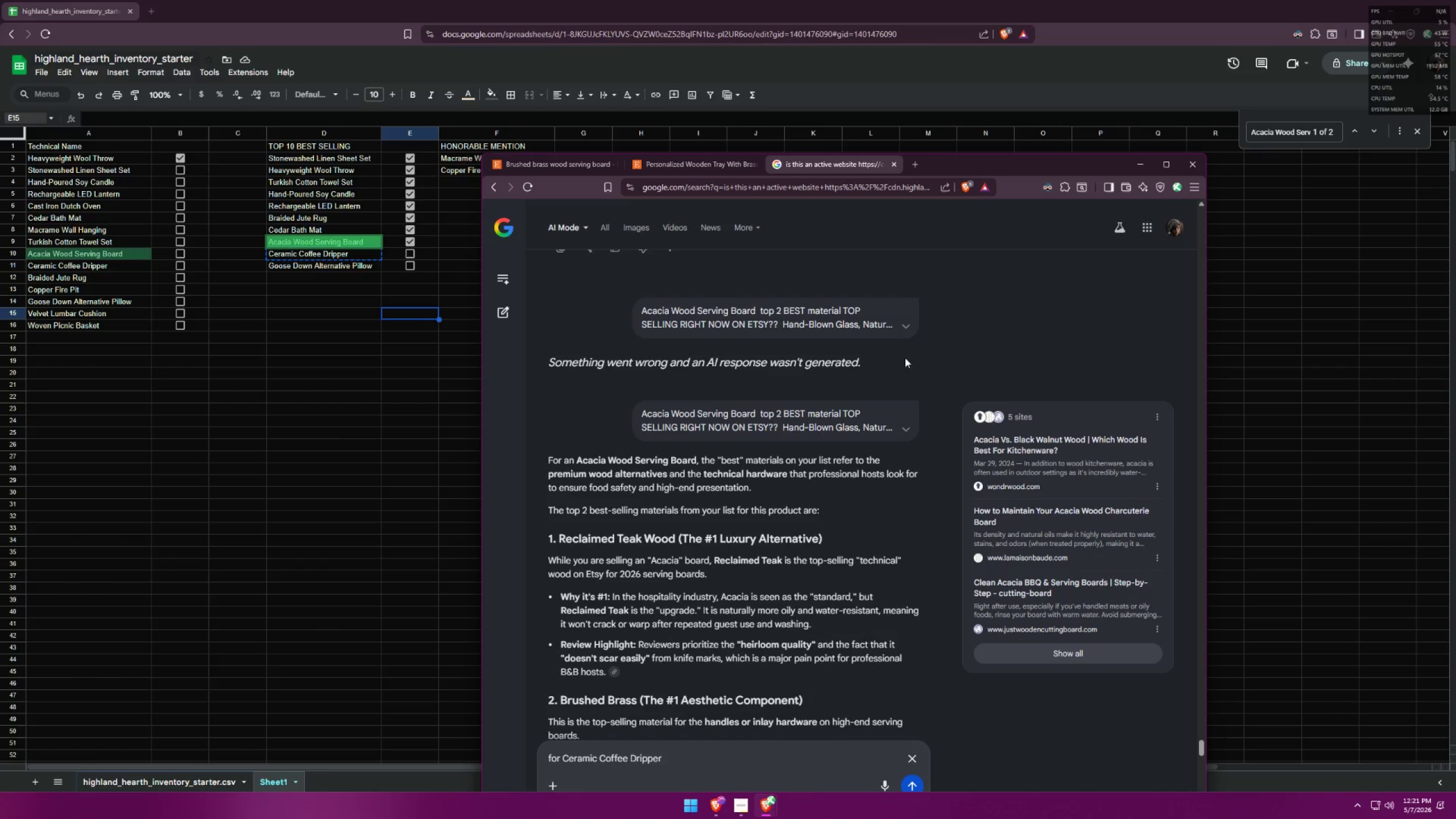 
left_click([905, 335])
 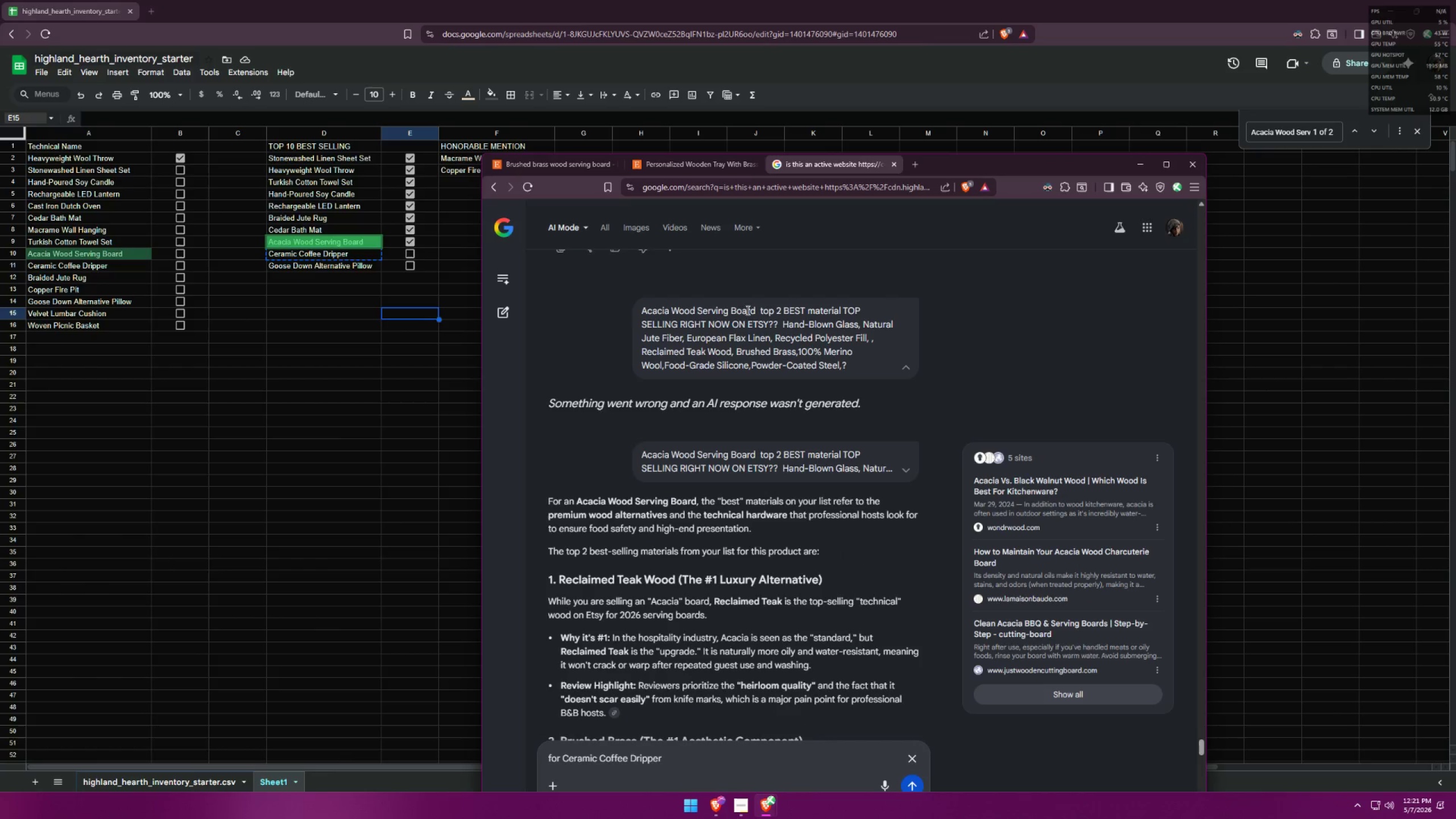 
left_click_drag(start_coordinate=[762, 309], to_coordinate=[882, 362])
 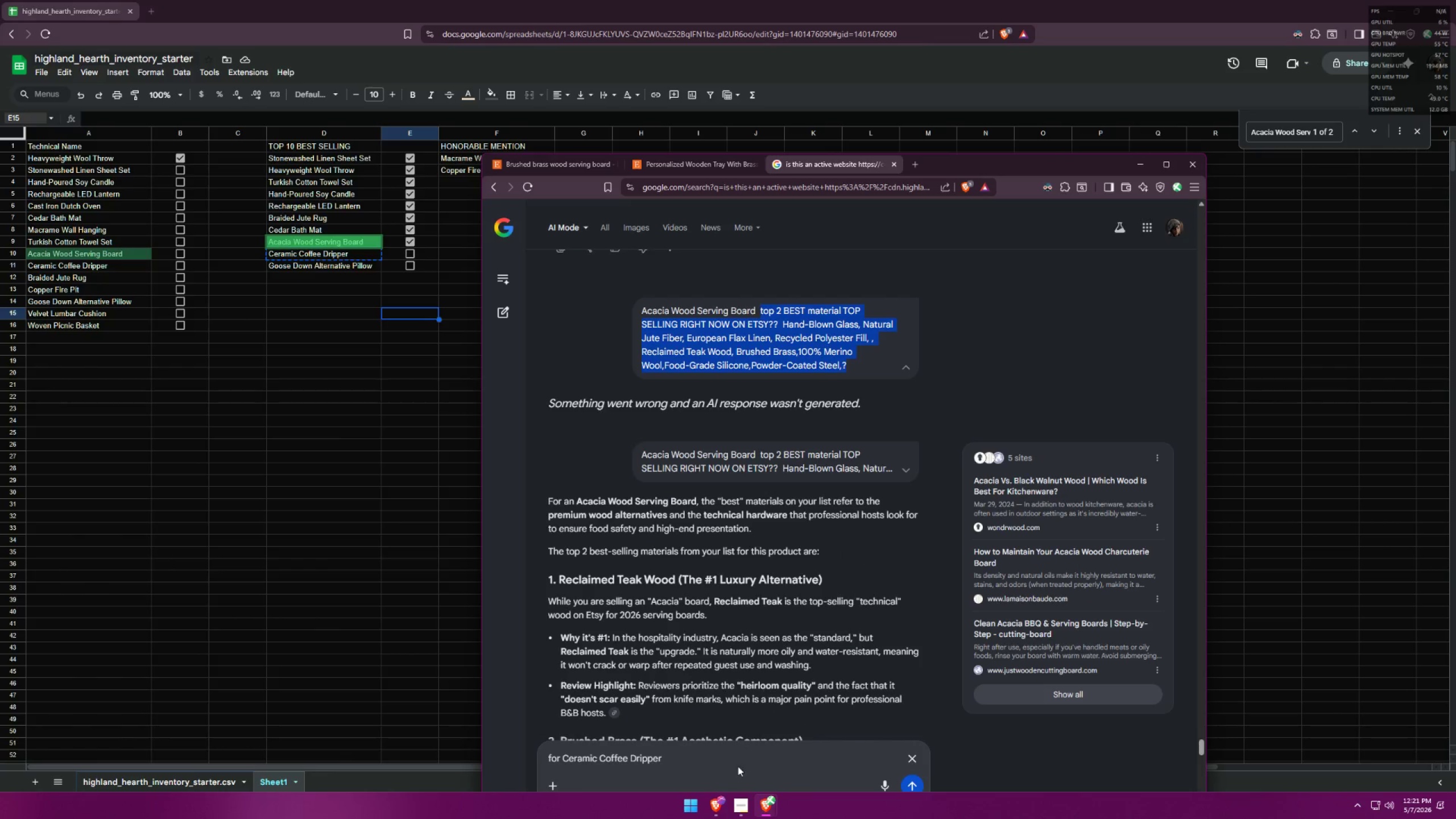 
key(Control+C)
 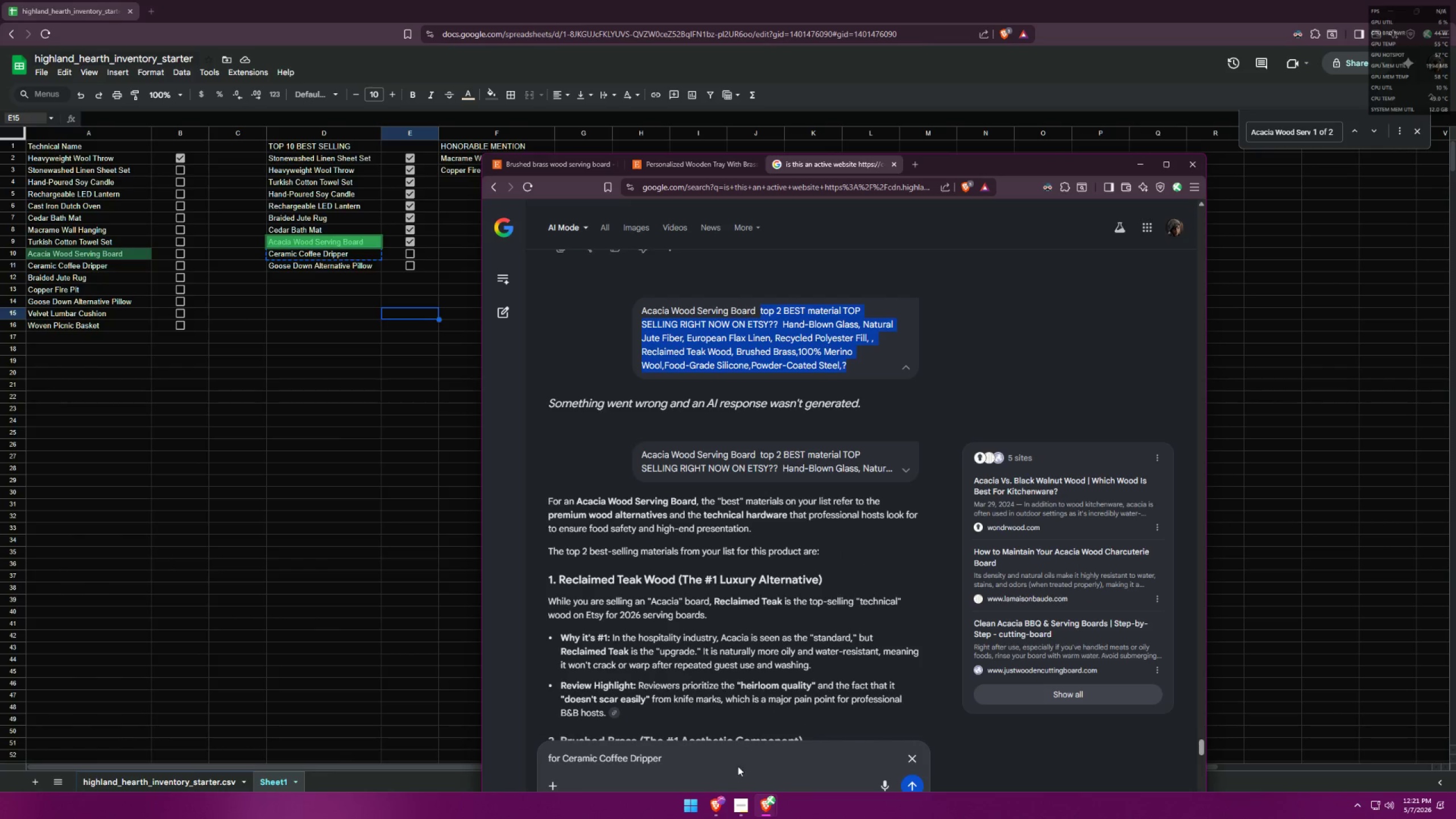 
left_click([737, 767])
 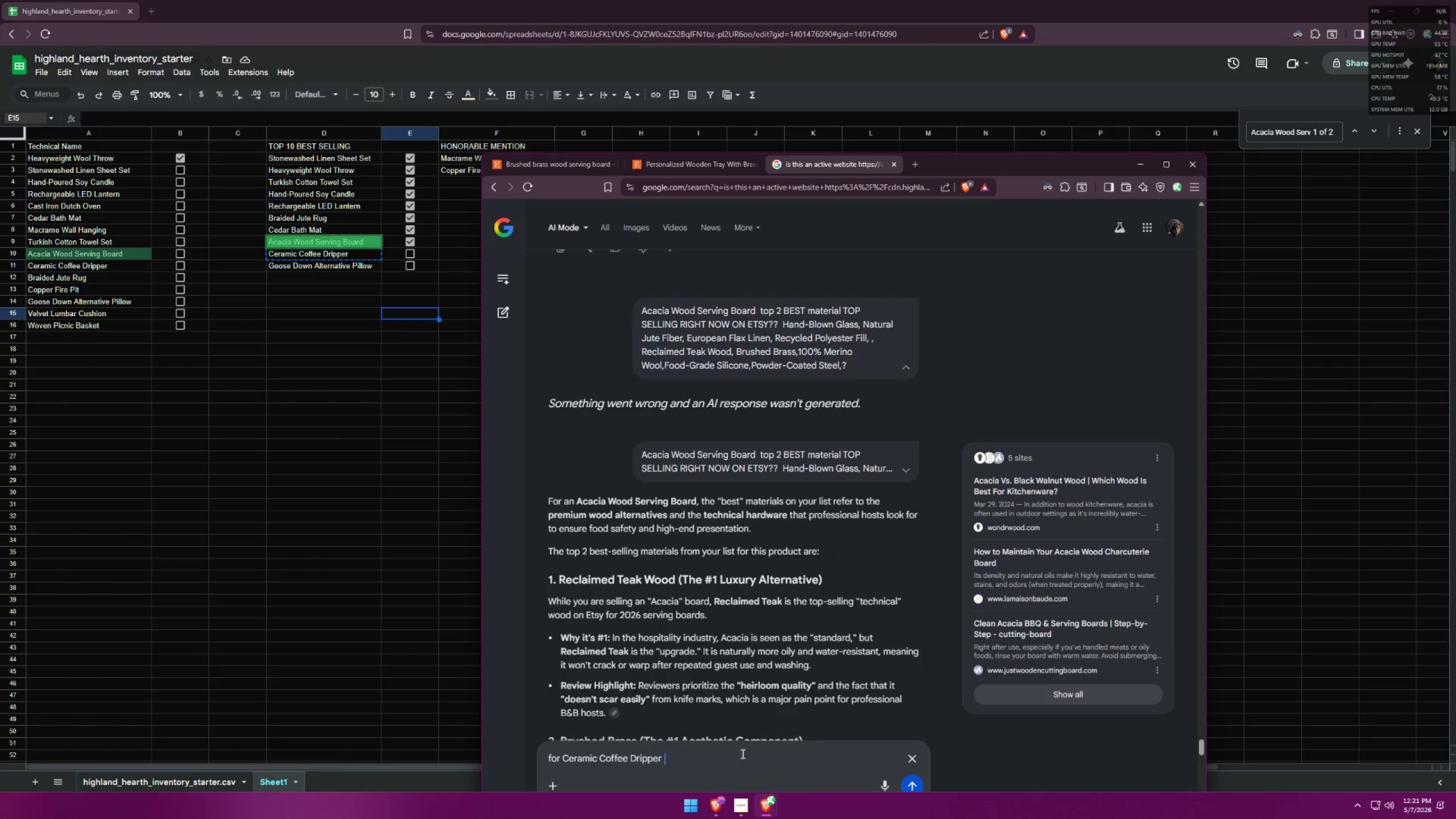 
key(Control+ControlLeft)
 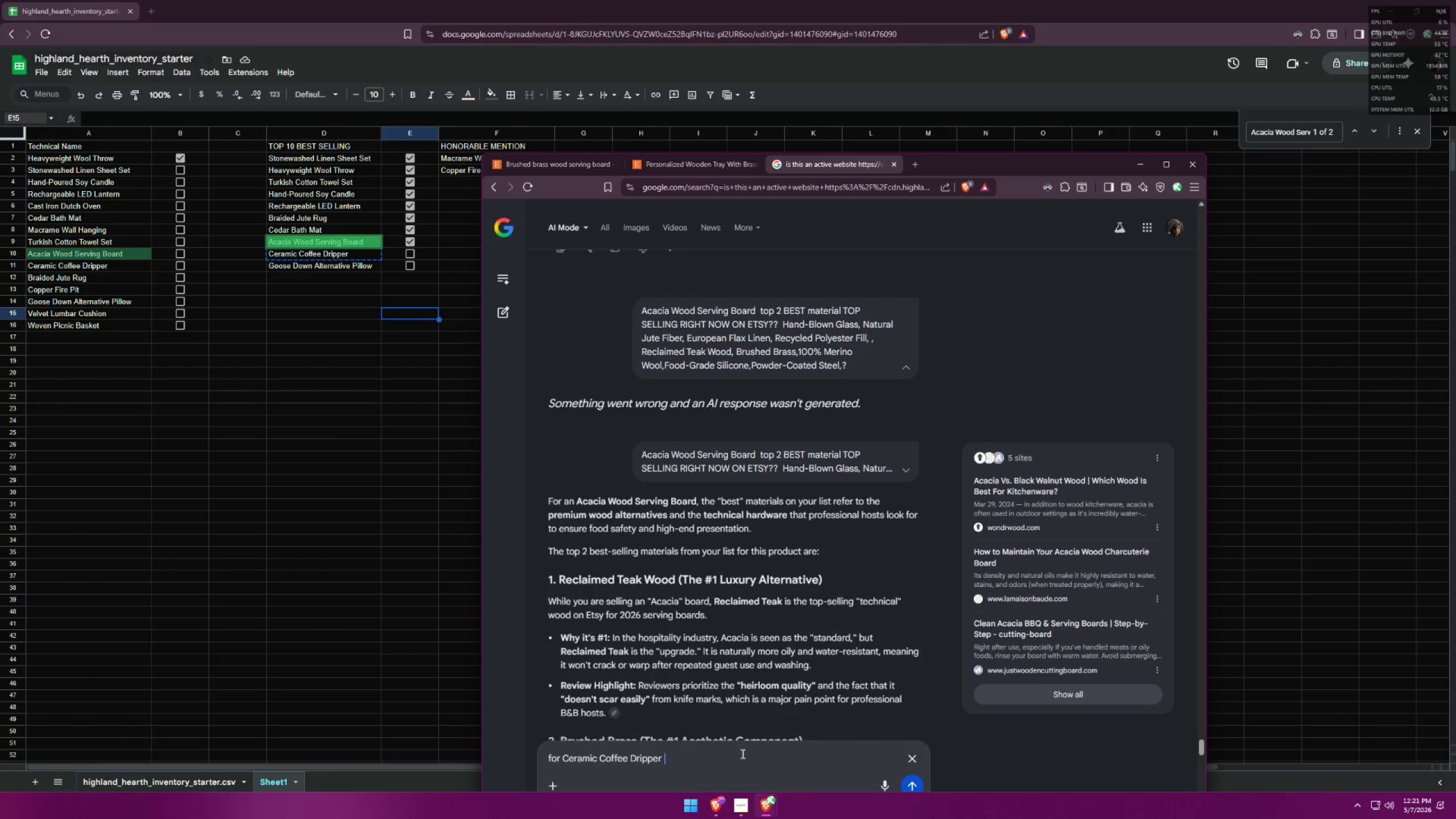 
key(Control+V)
 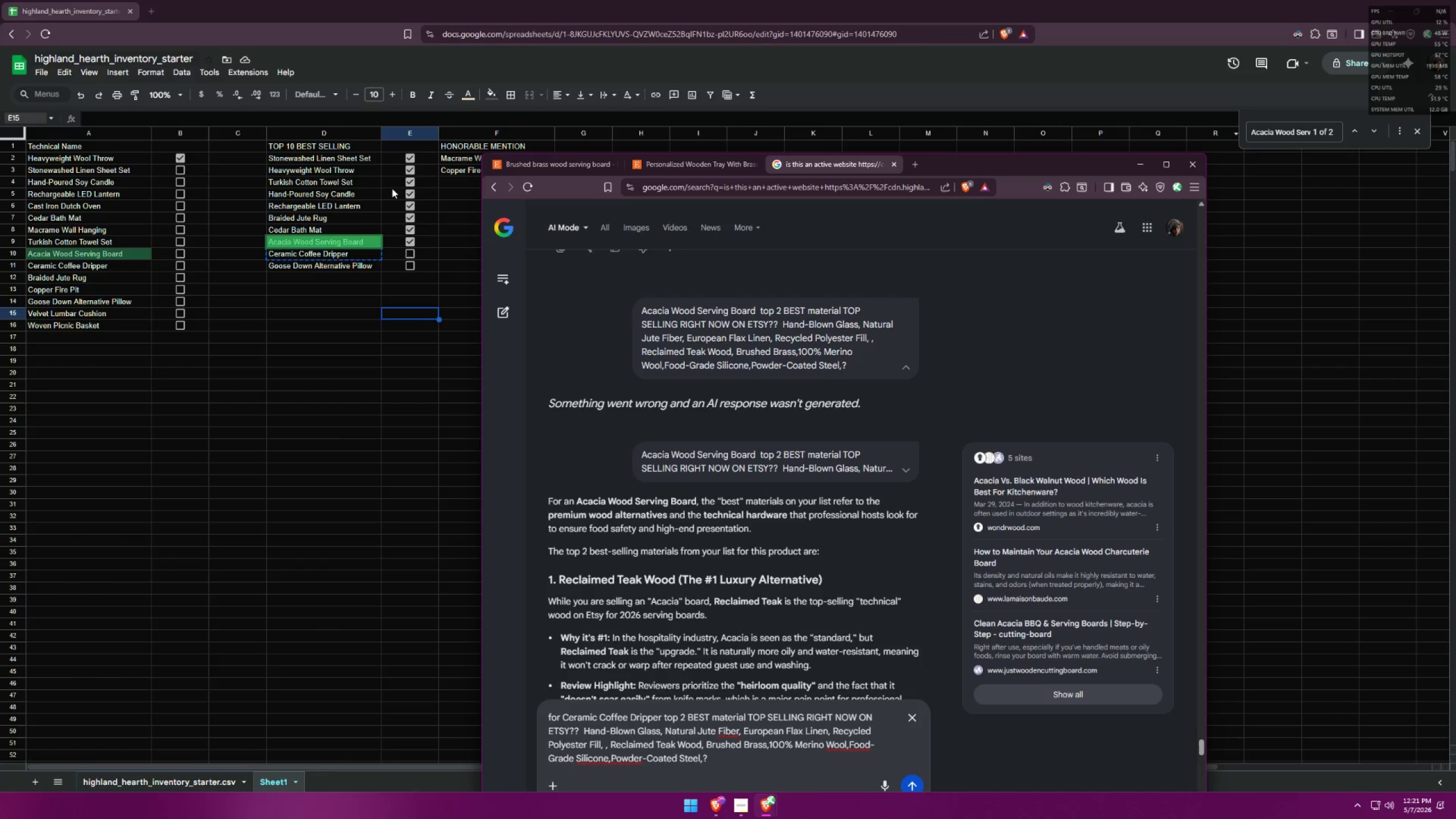 
left_click([318, 242])
 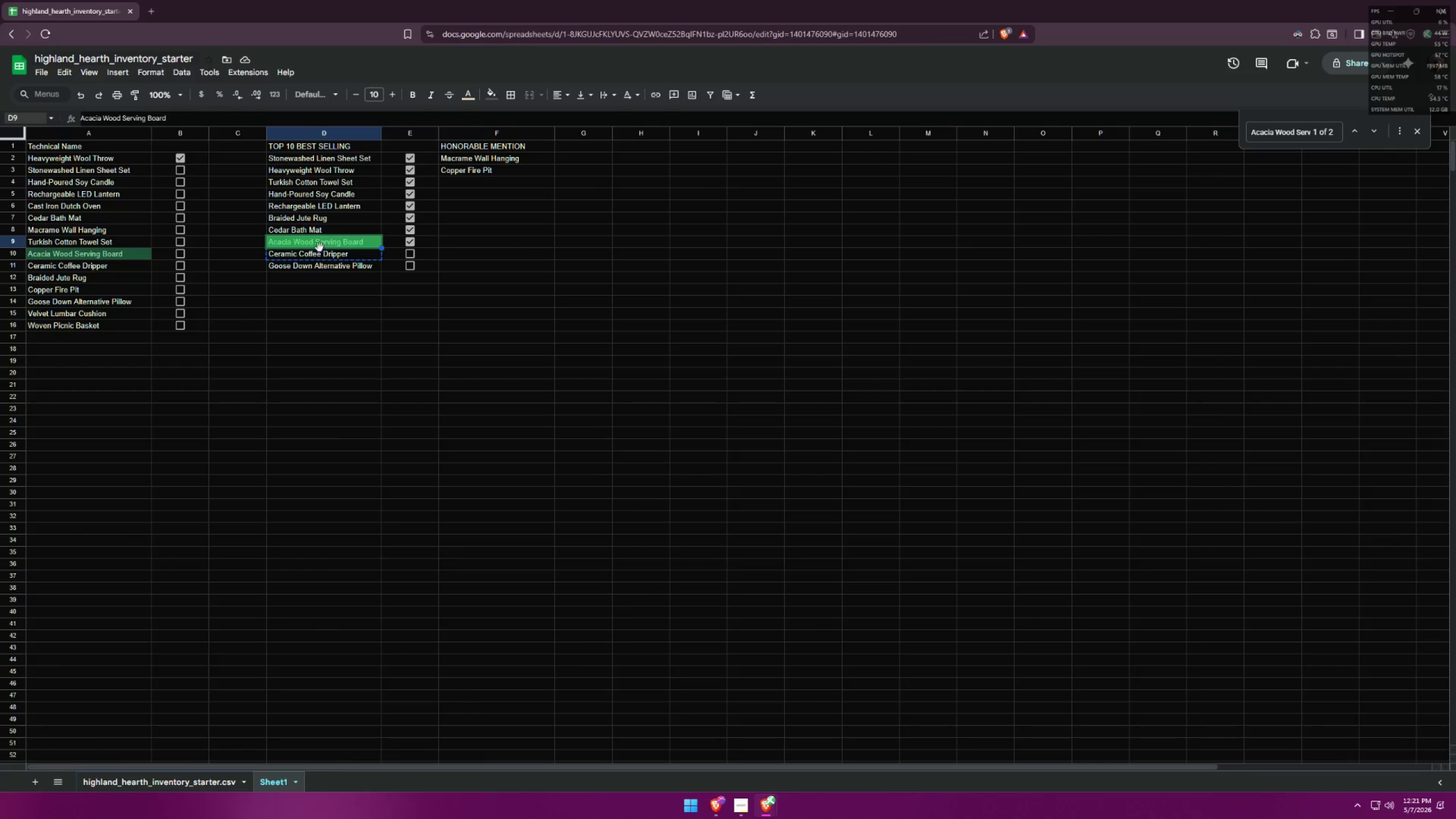 
left_click([321, 255])
 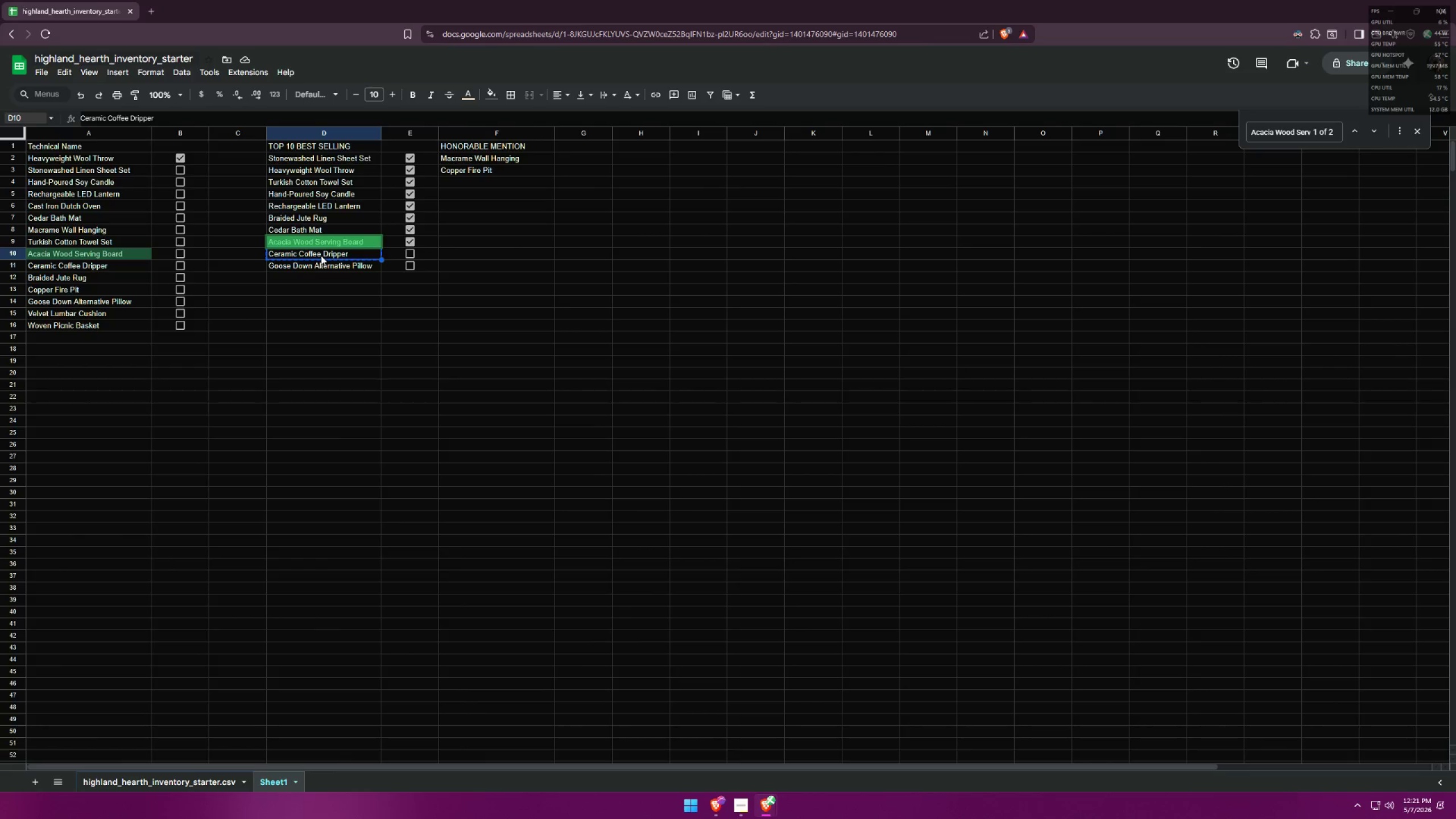 
key(Control+ControlLeft)
 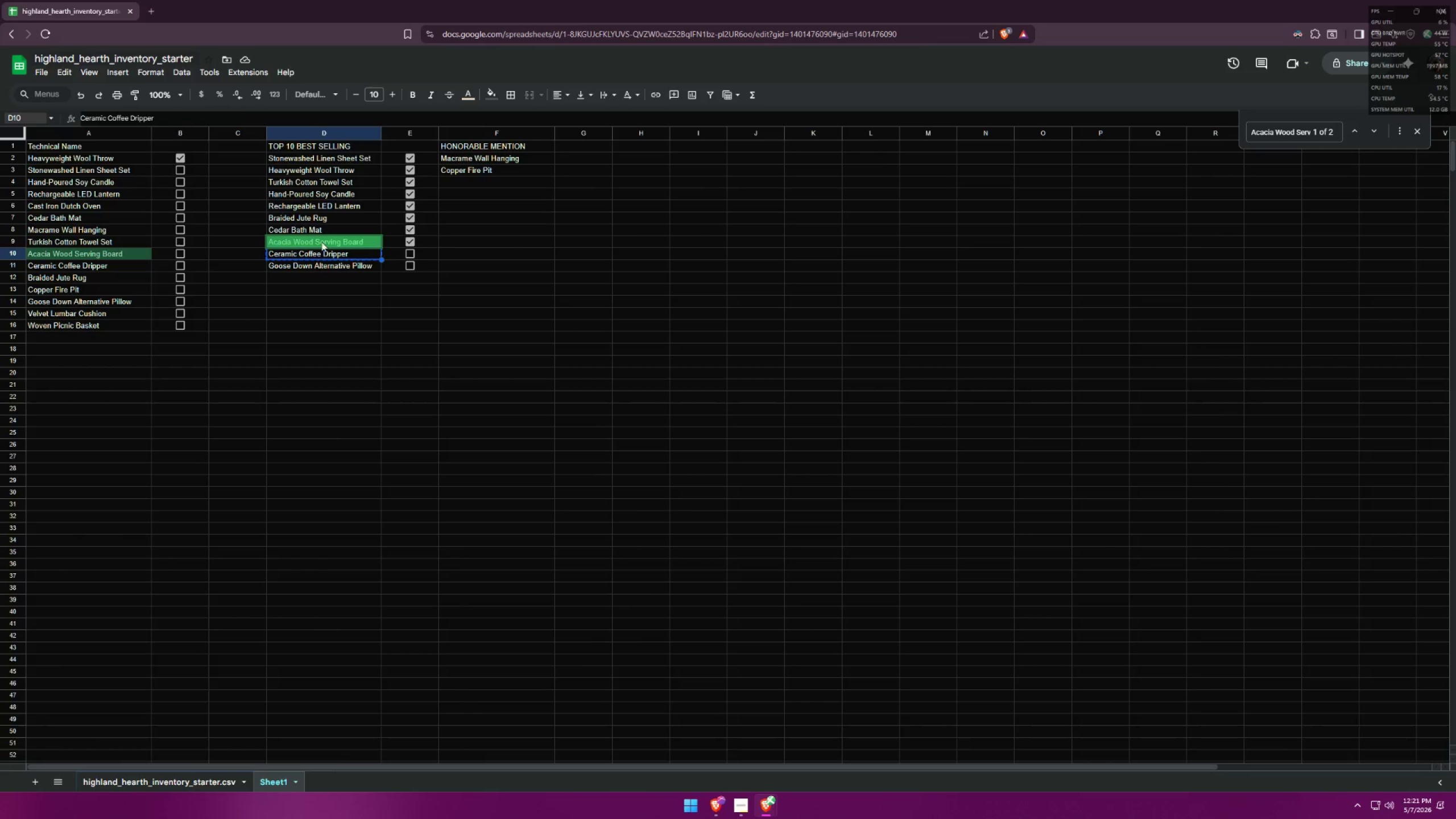 
key(Control+C)
 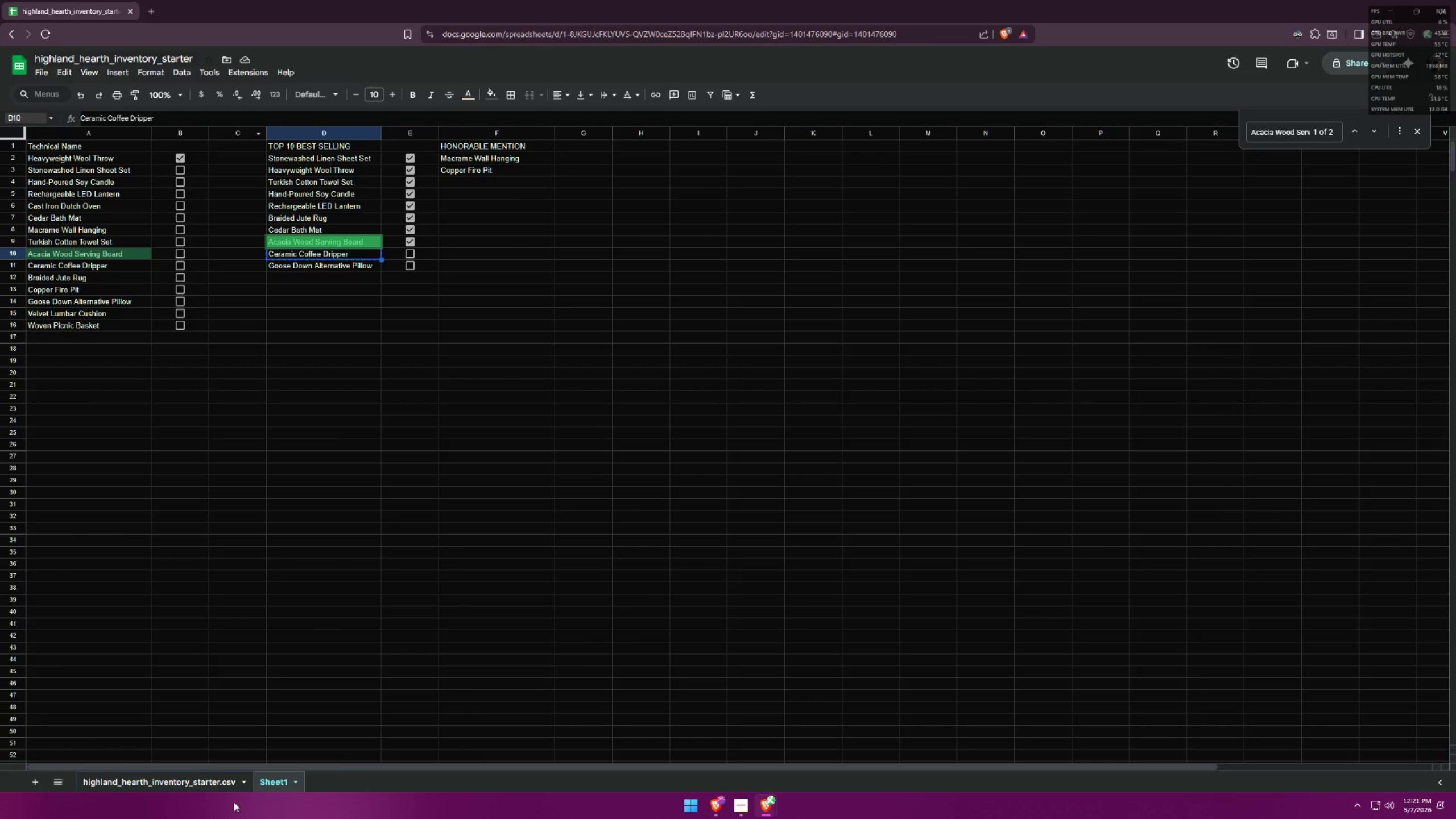 
left_click([206, 779])
 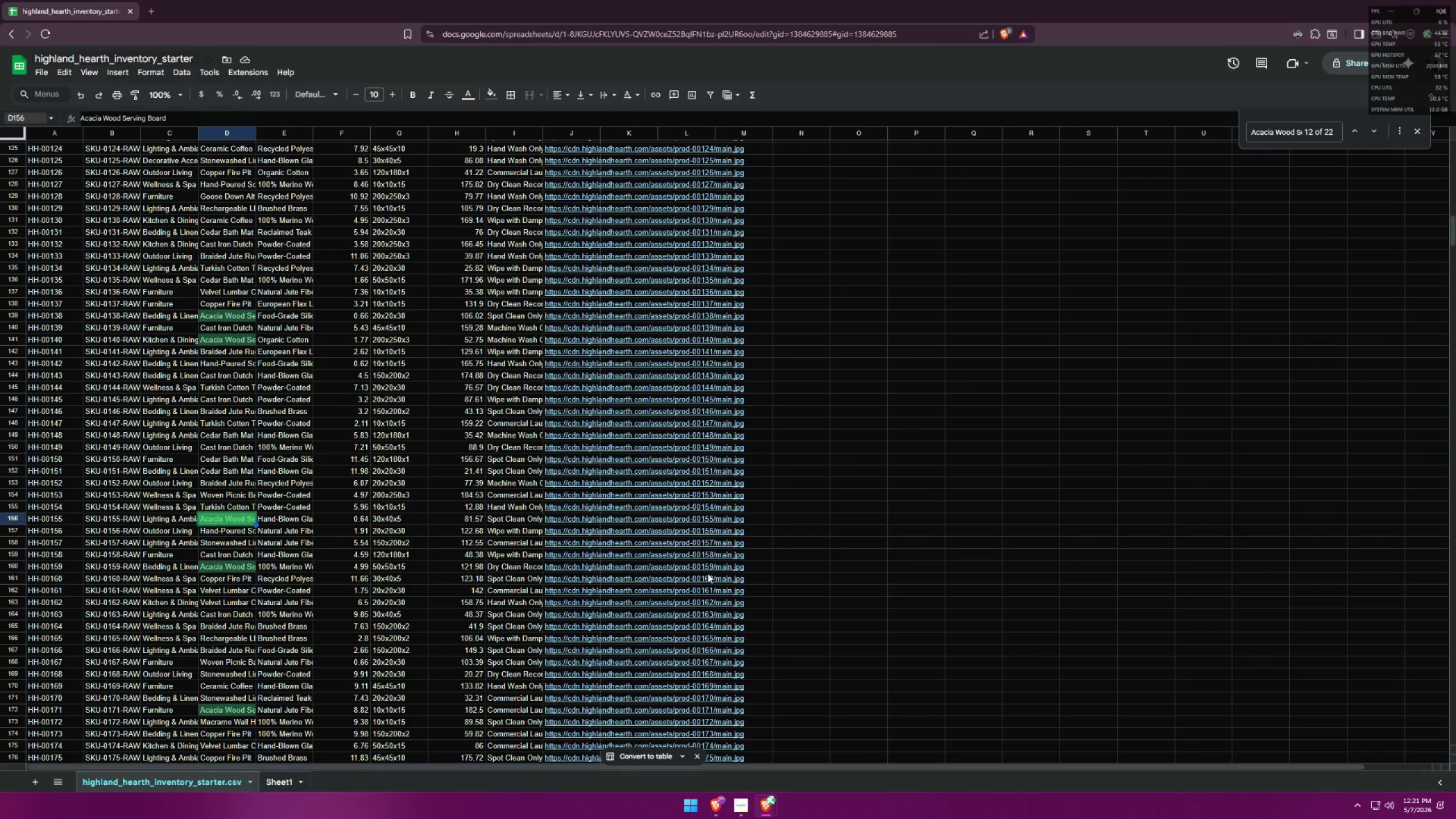 
left_click([971, 401])
 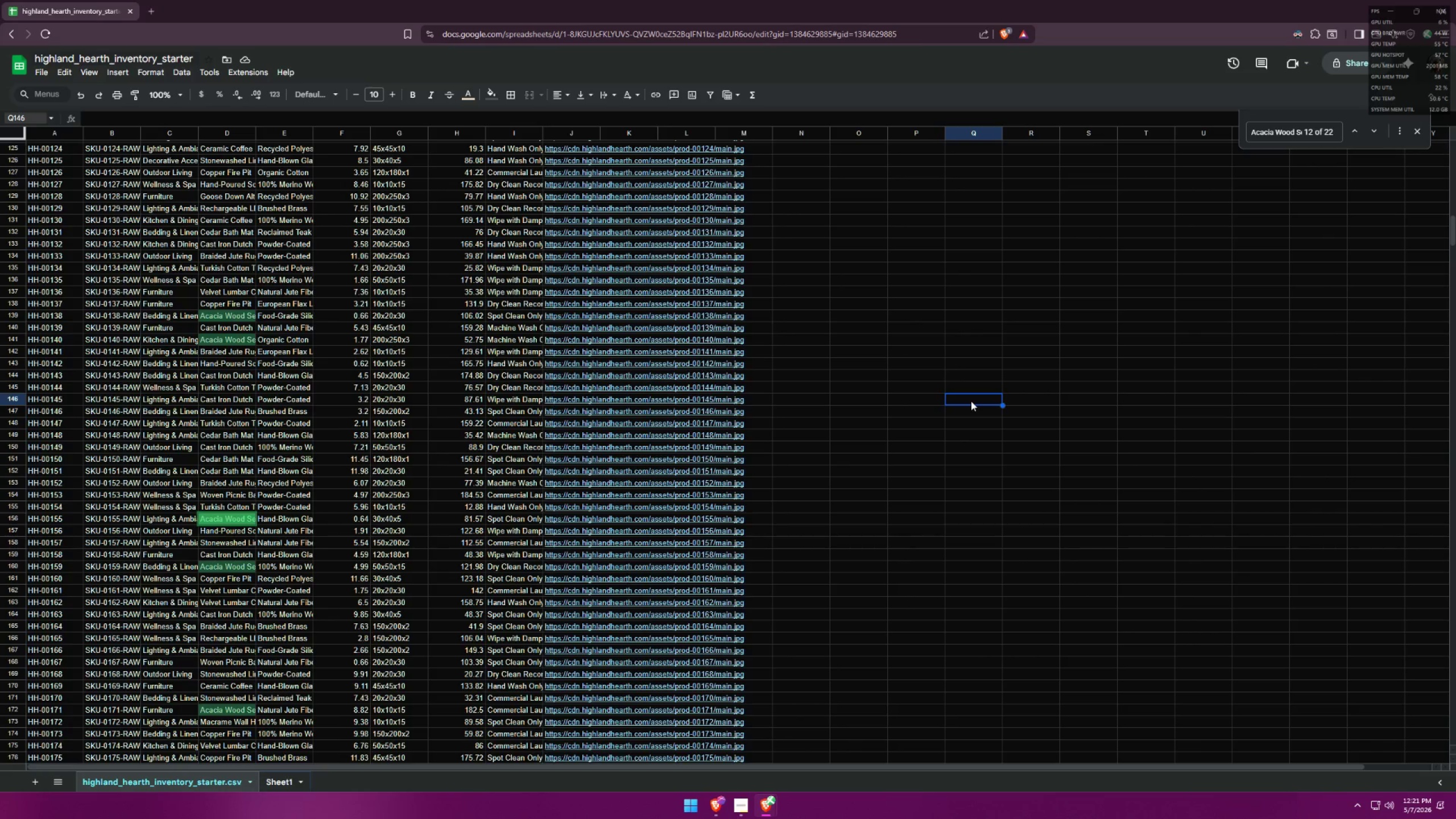 
key(Control+F)
 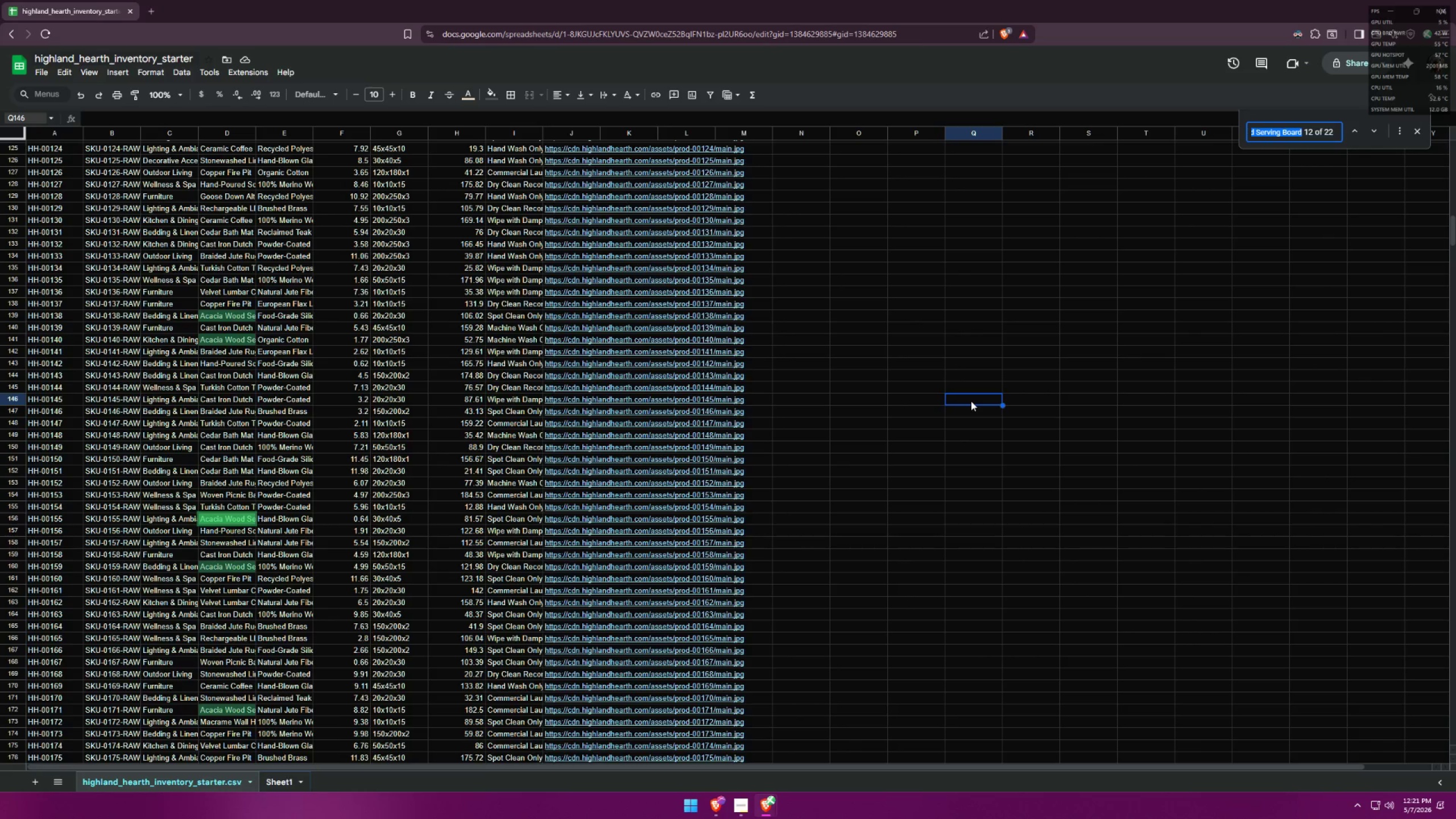 
key(Control+V)
 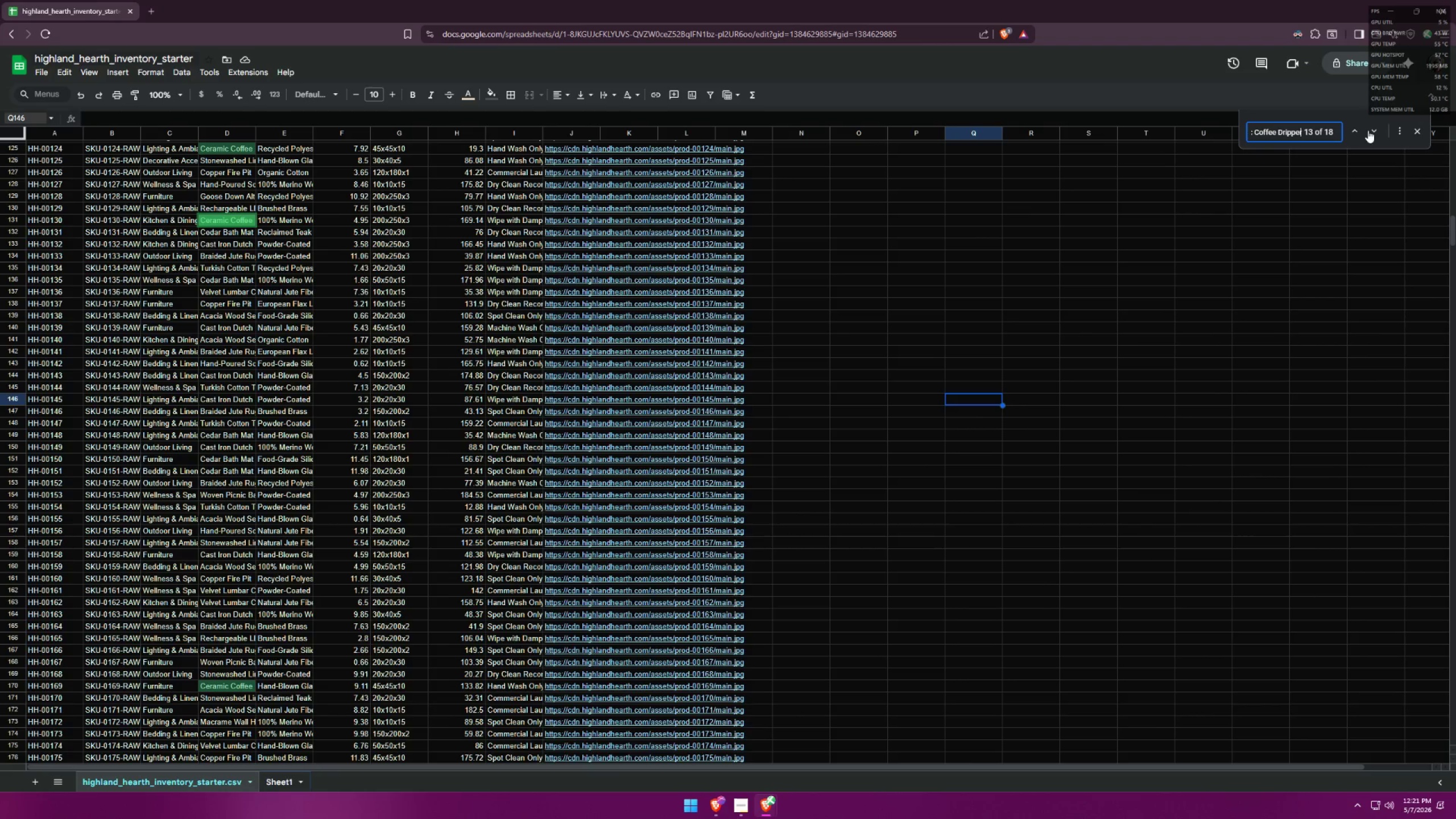 
left_click([1368, 130])
 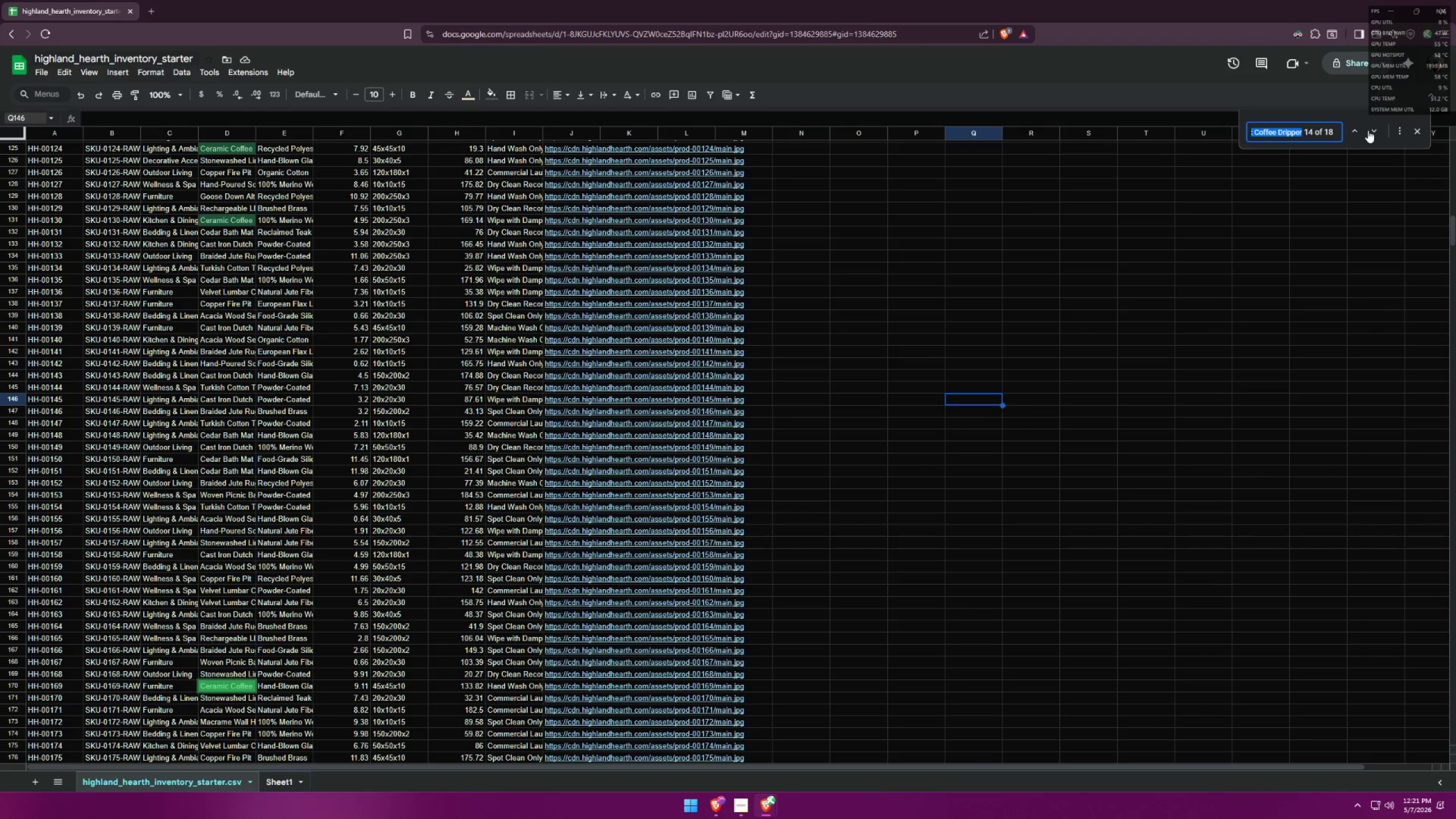 
left_click([1368, 130])
 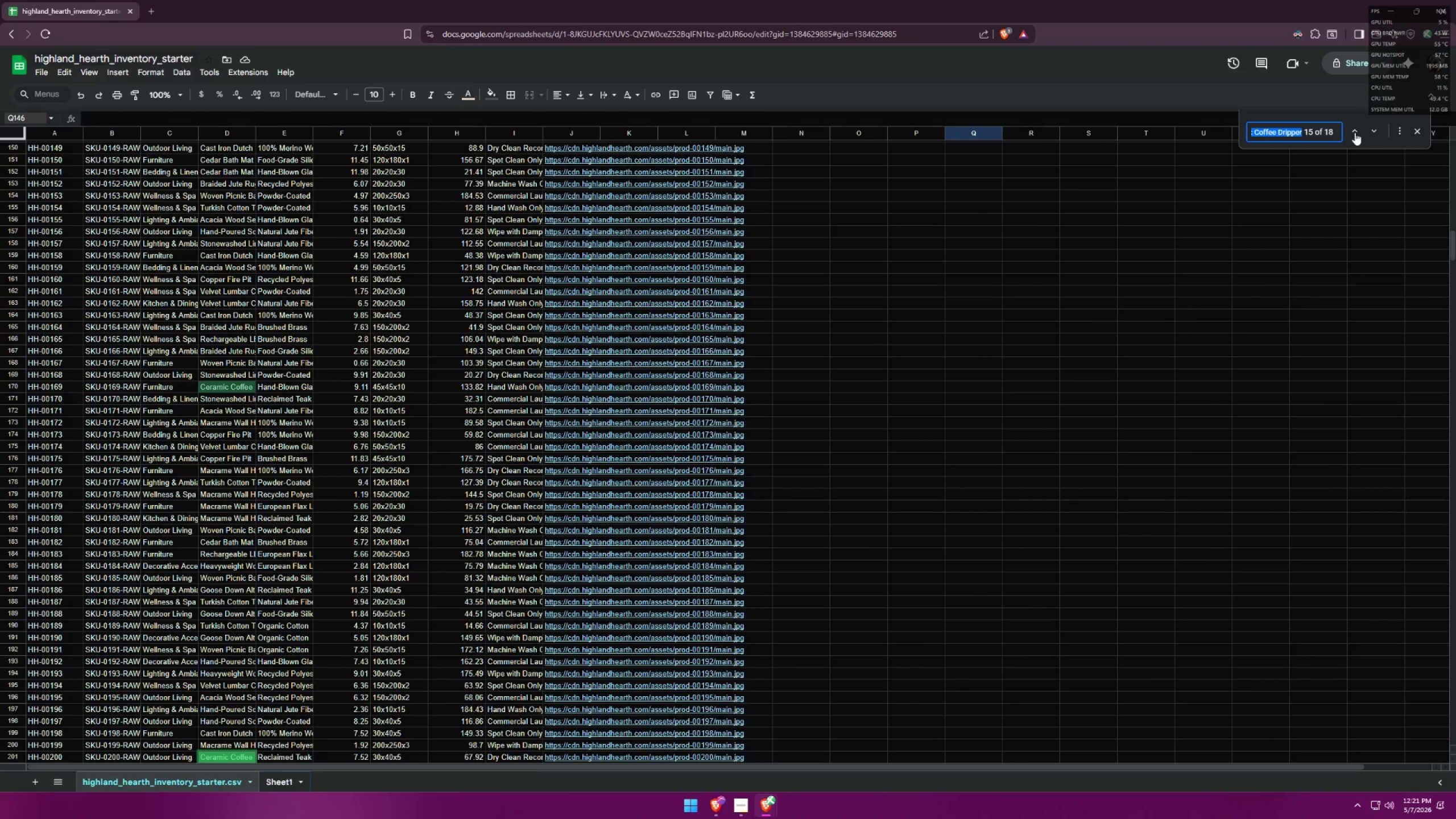 
double_click([1355, 133])
 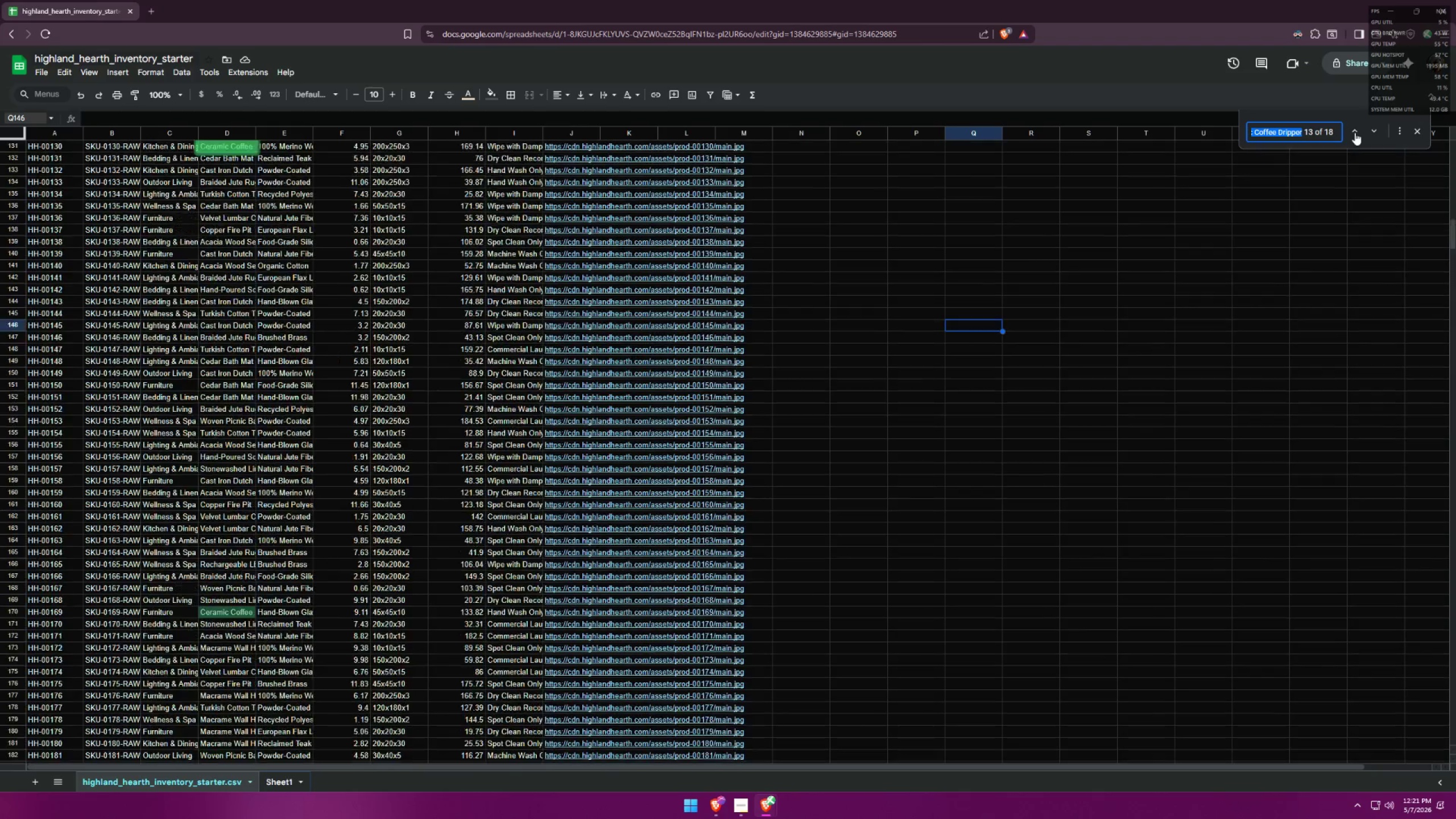 
triple_click([1355, 133])
 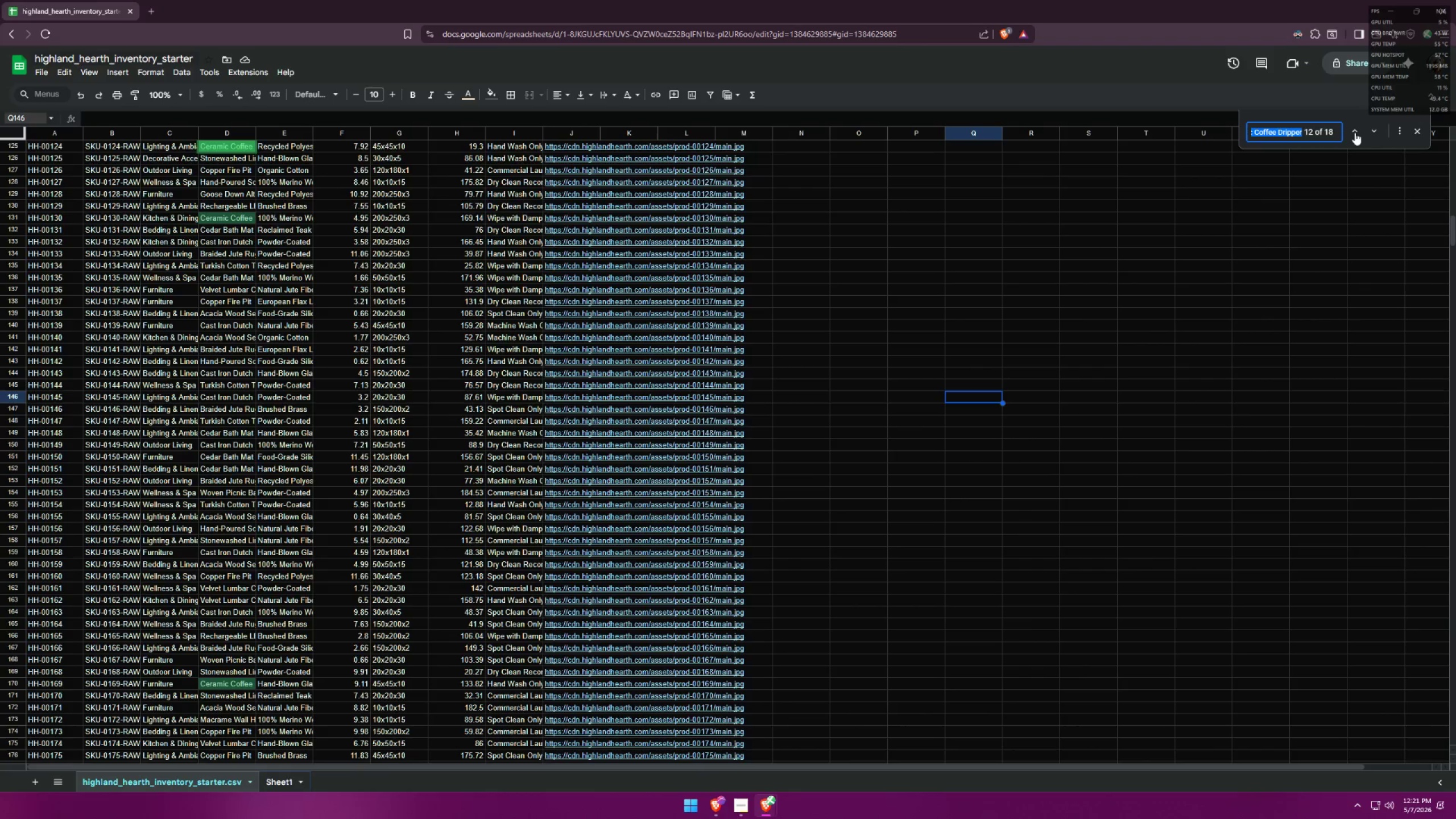 
triple_click([1355, 133])
 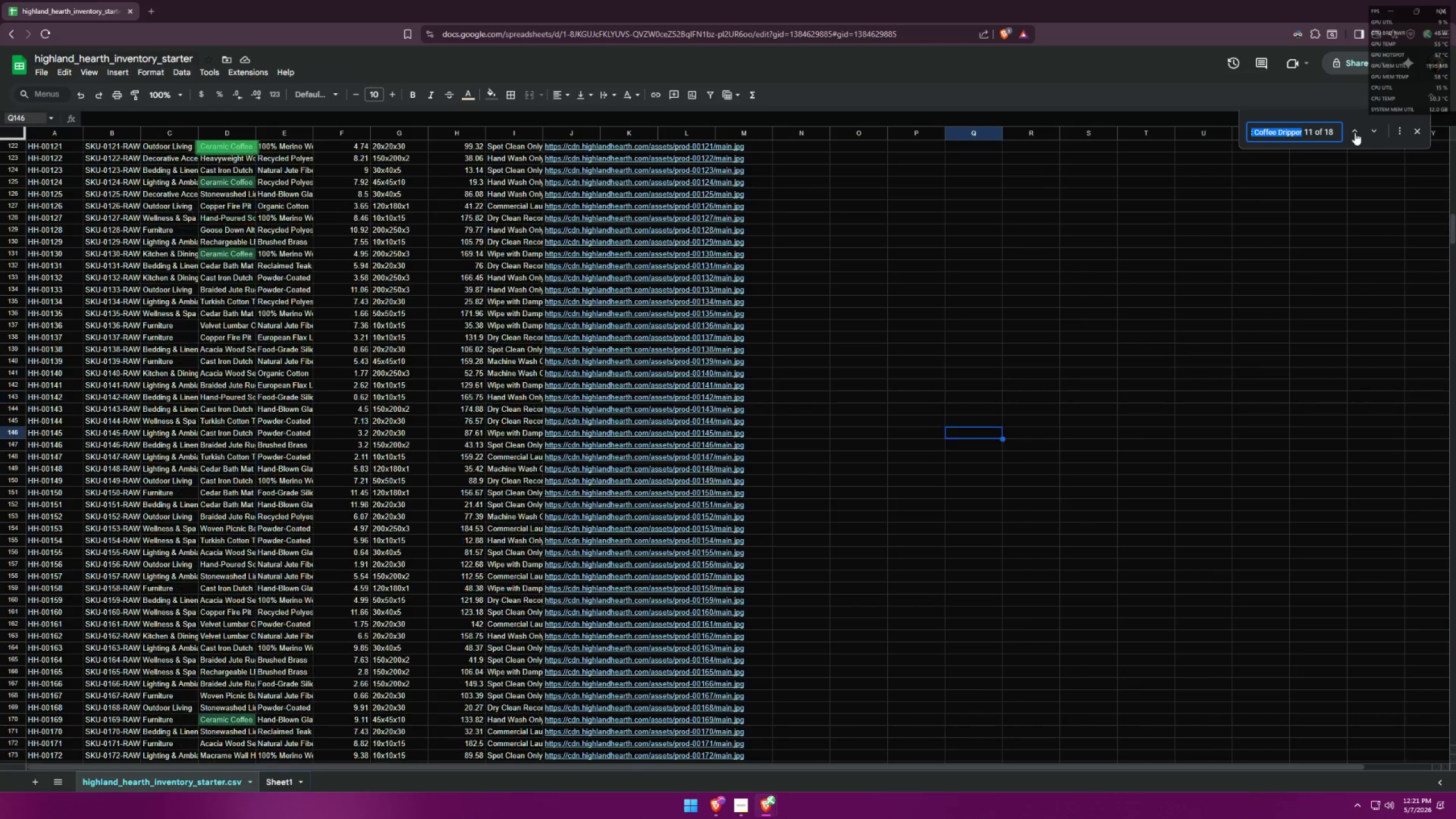 
triple_click([1355, 133])
 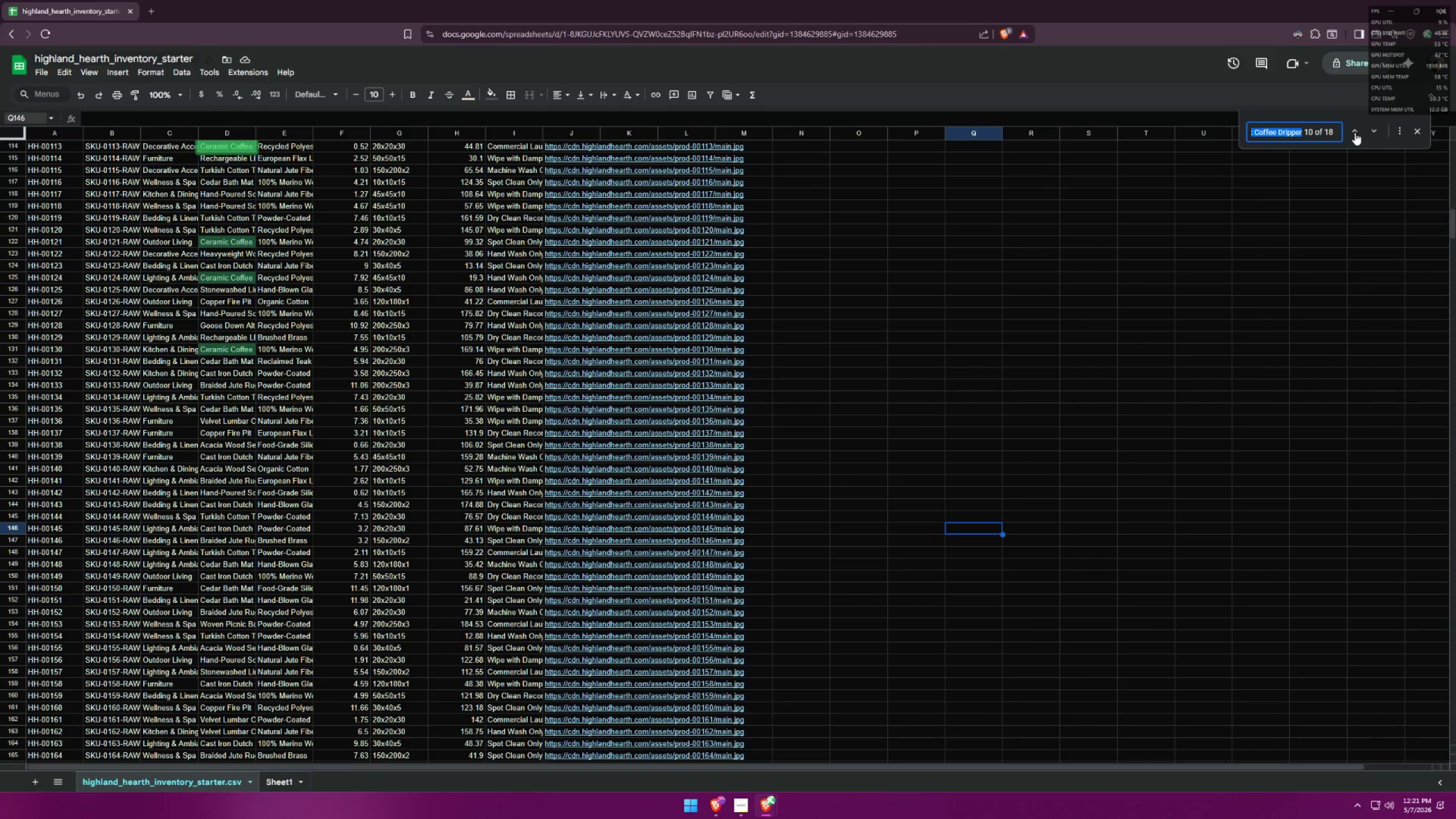 
triple_click([1355, 133])
 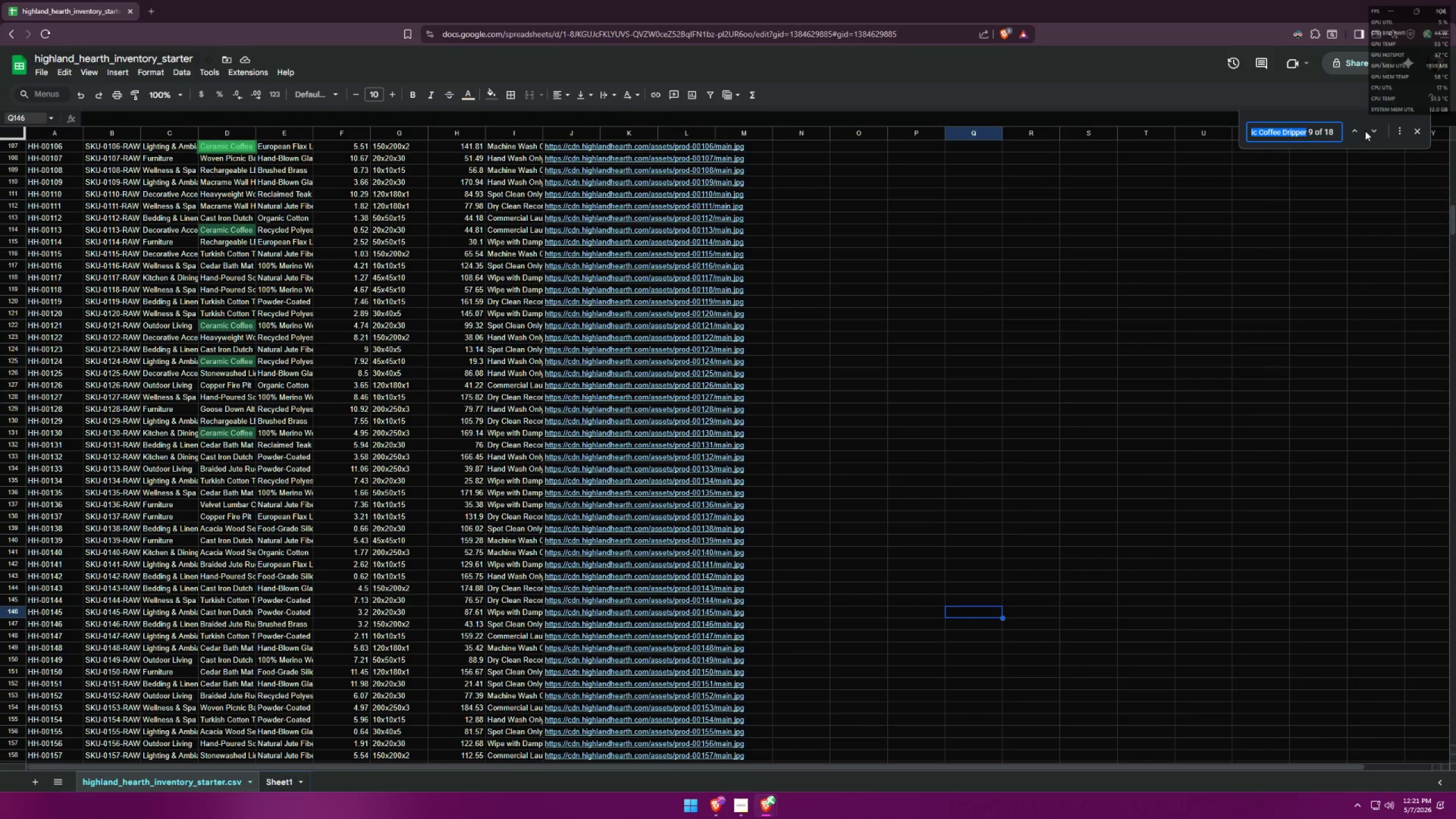 
double_click([1369, 131])
 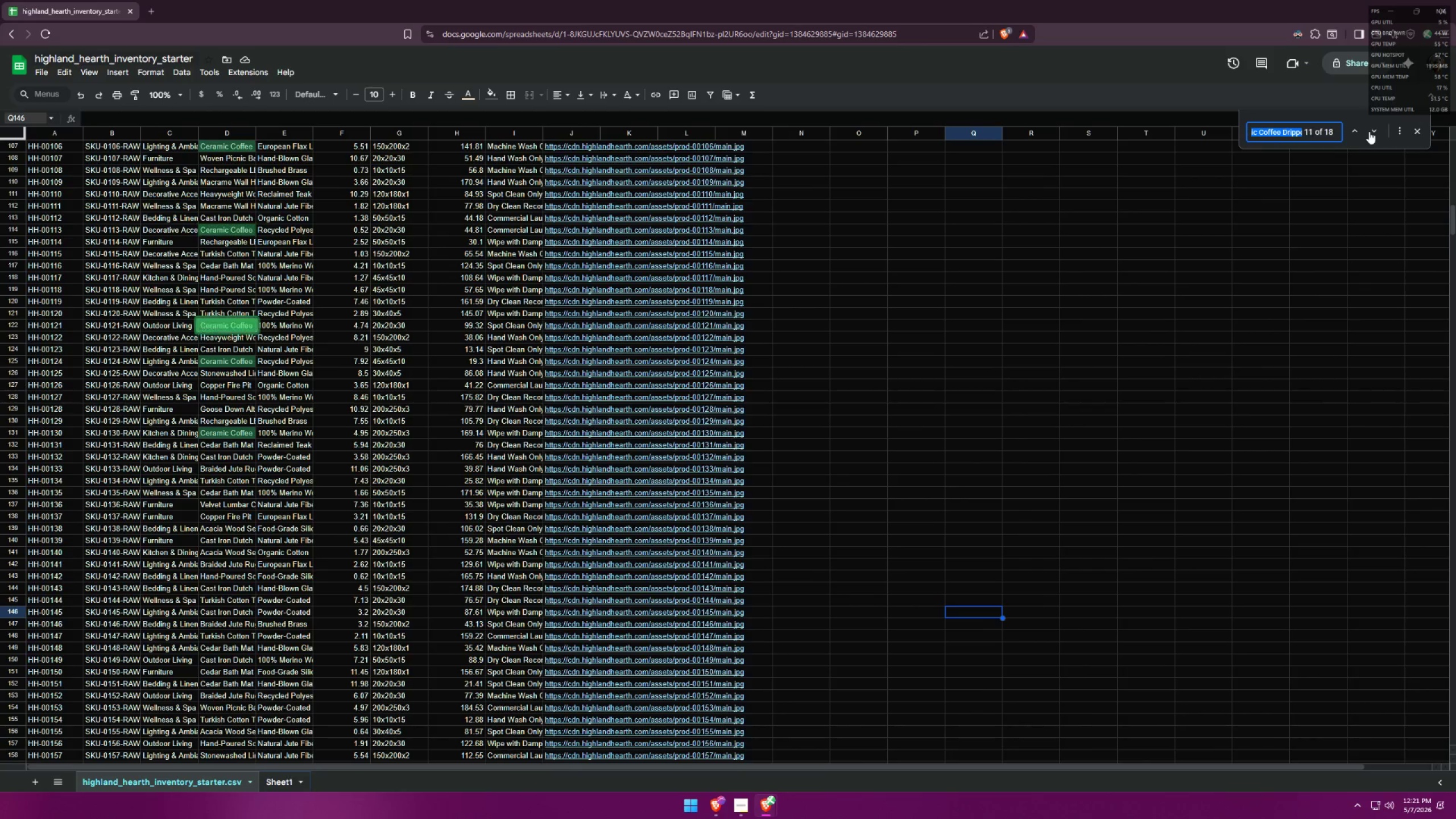 
triple_click([1369, 131])
 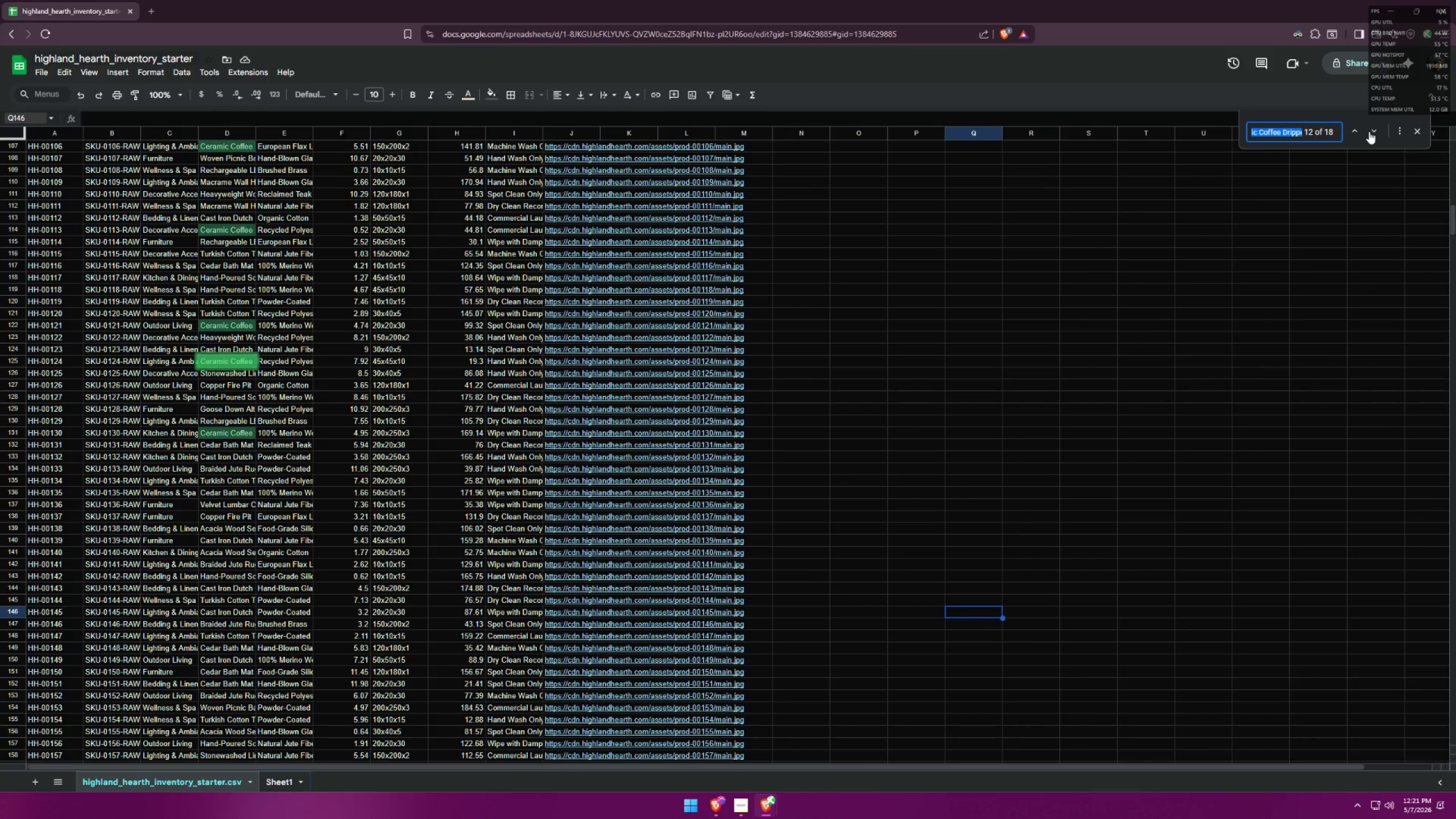 
triple_click([1369, 131])
 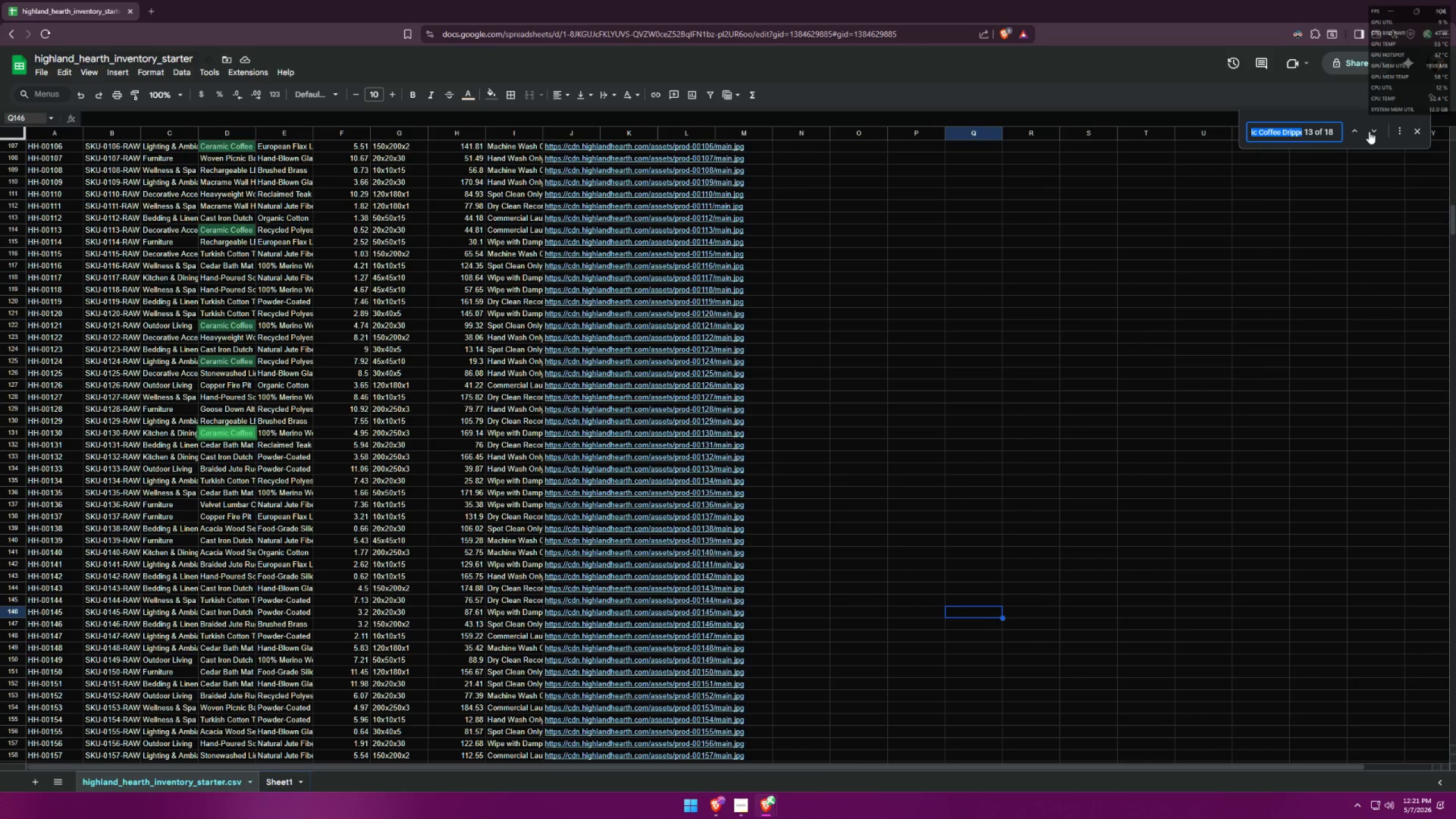 
left_click([1369, 131])
 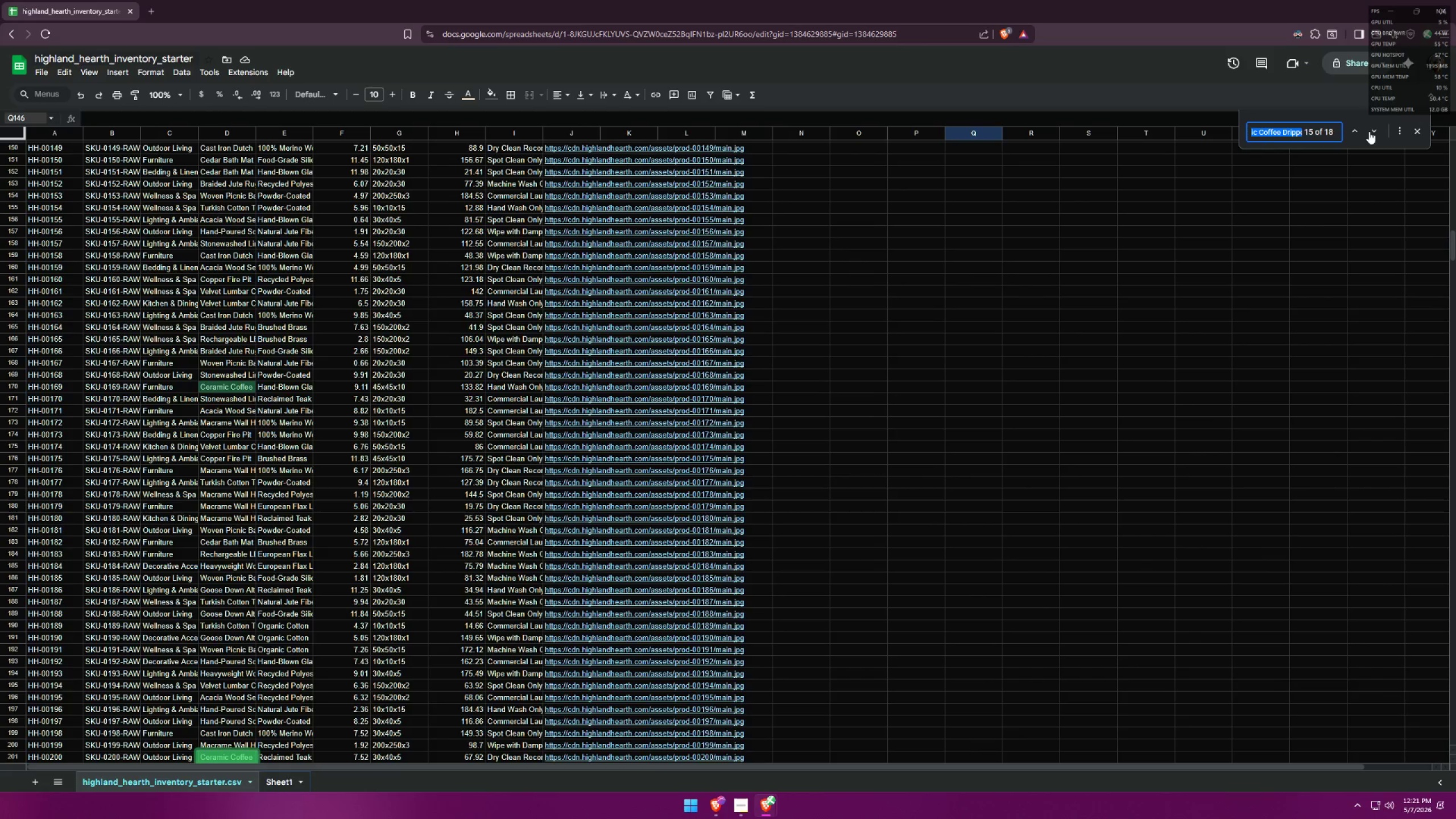 
double_click([1369, 131])
 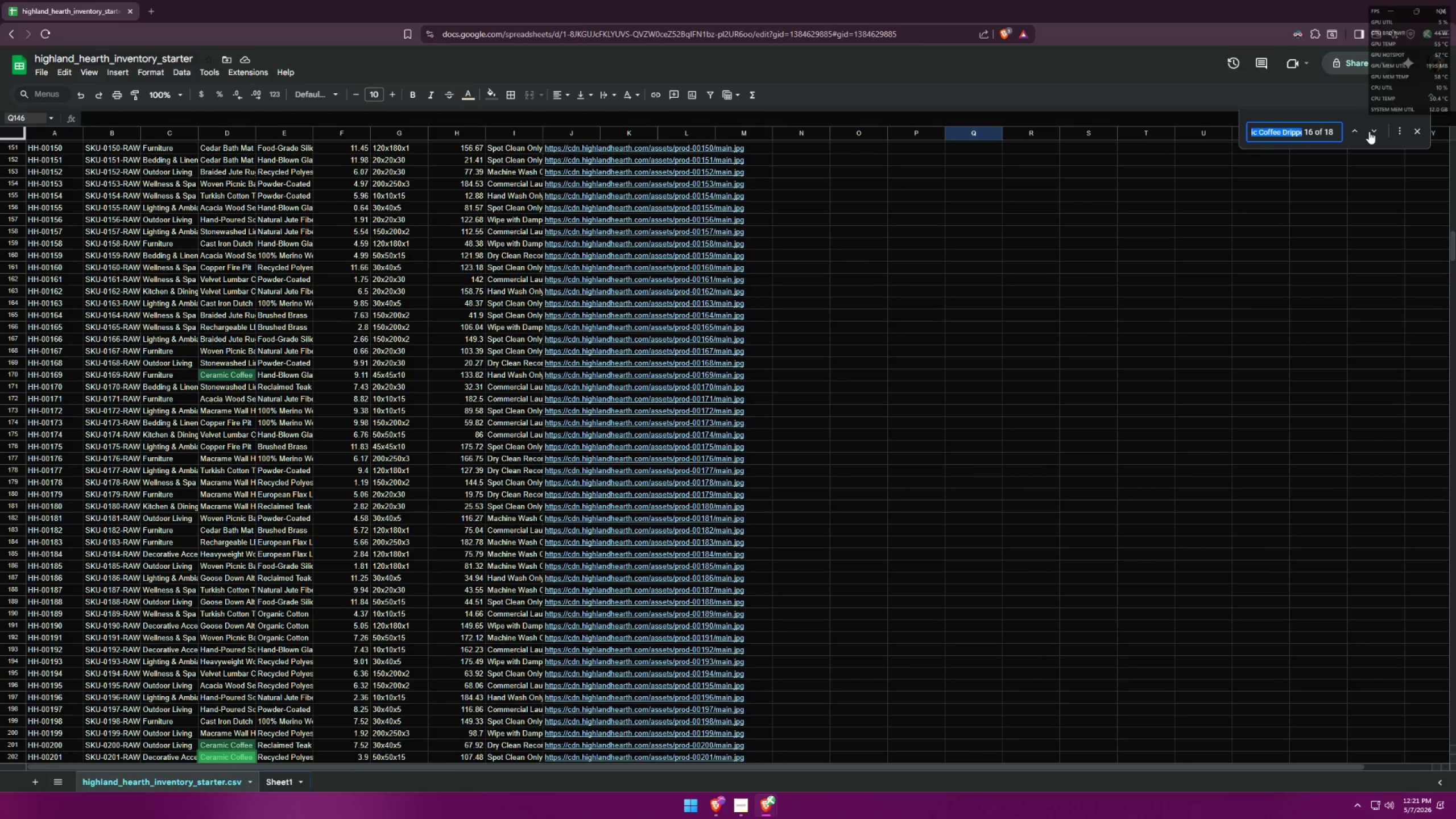 
triple_click([1369, 131])
 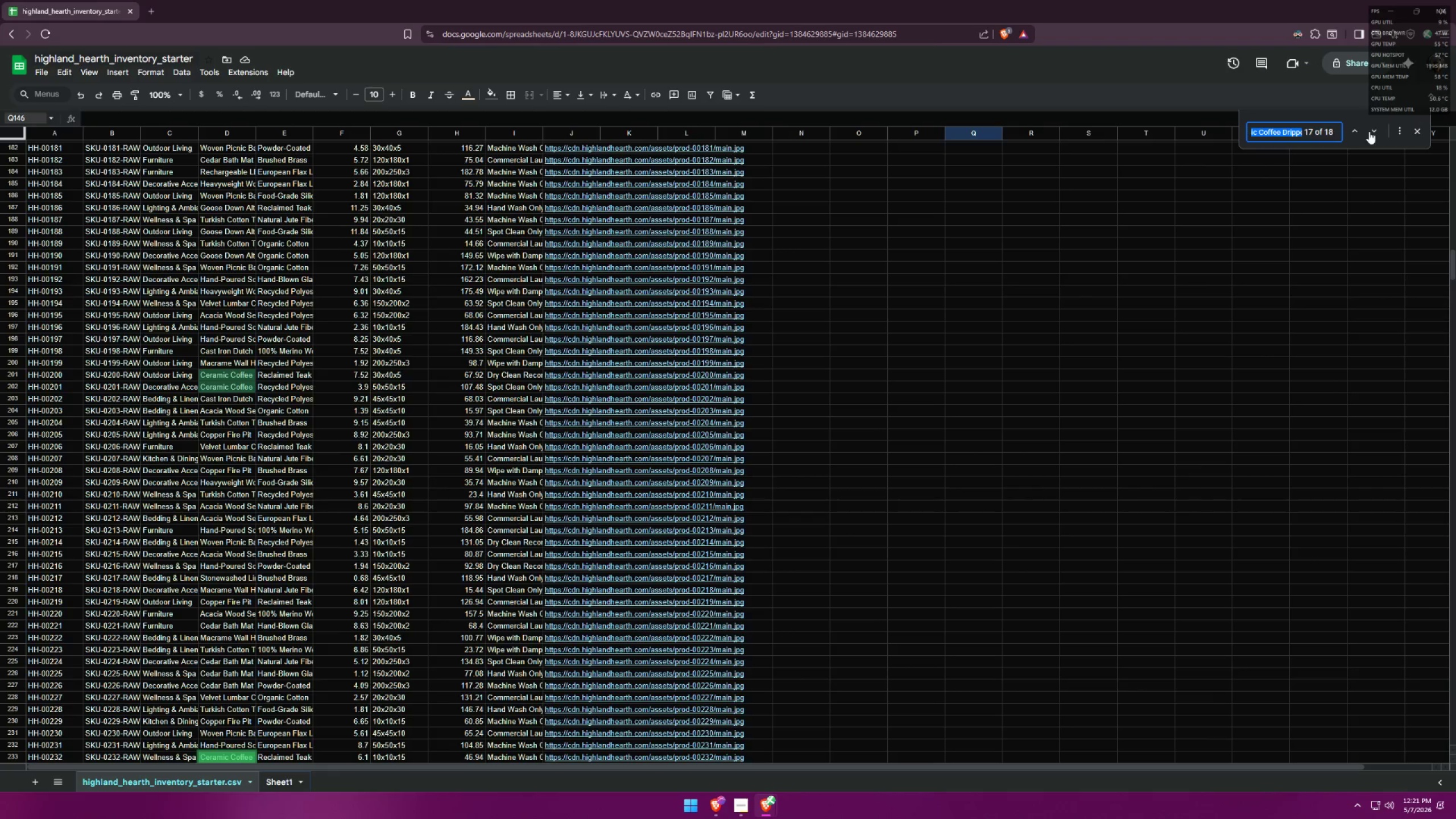 
triple_click([1369, 131])
 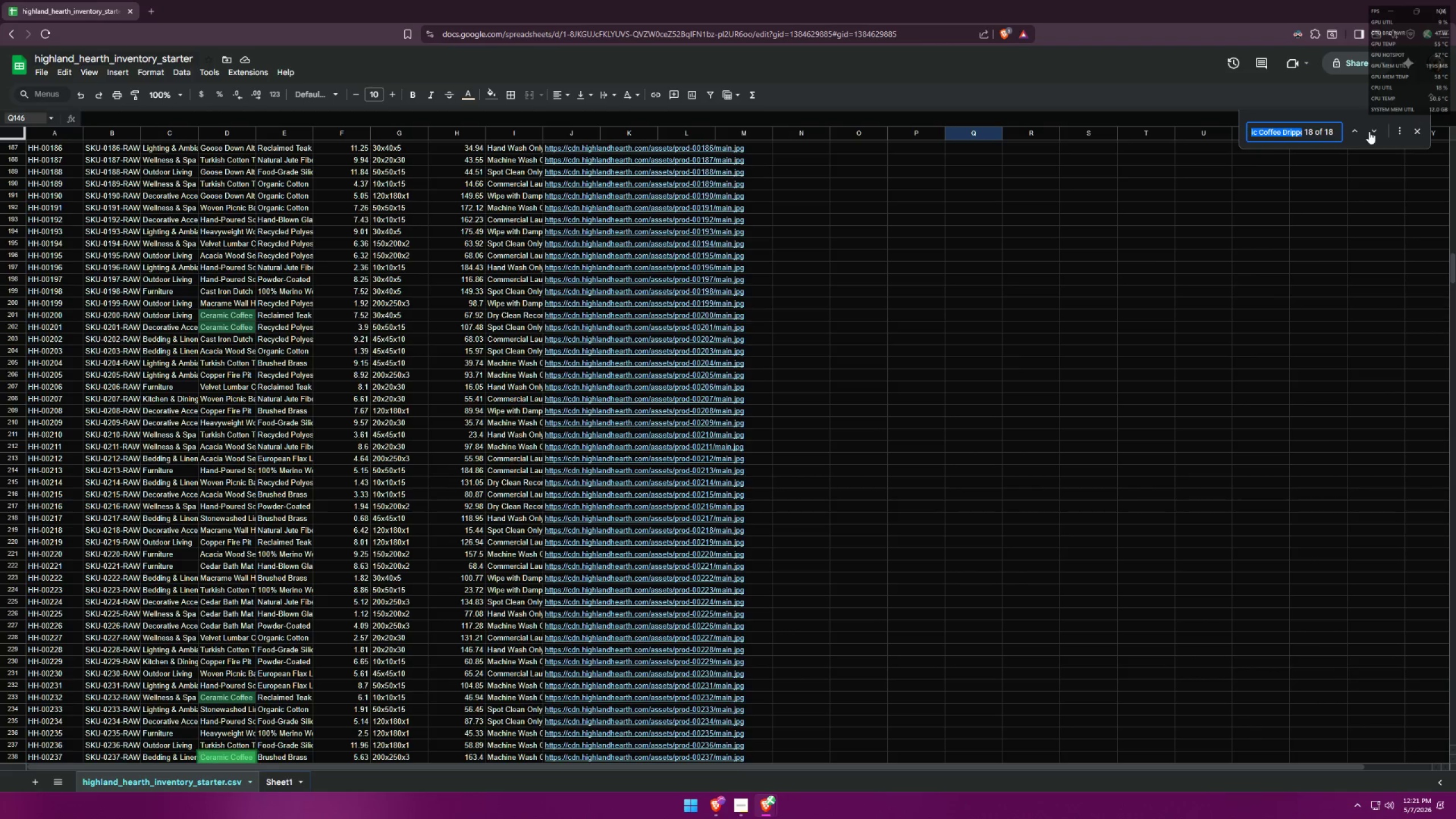 
triple_click([1369, 131])
 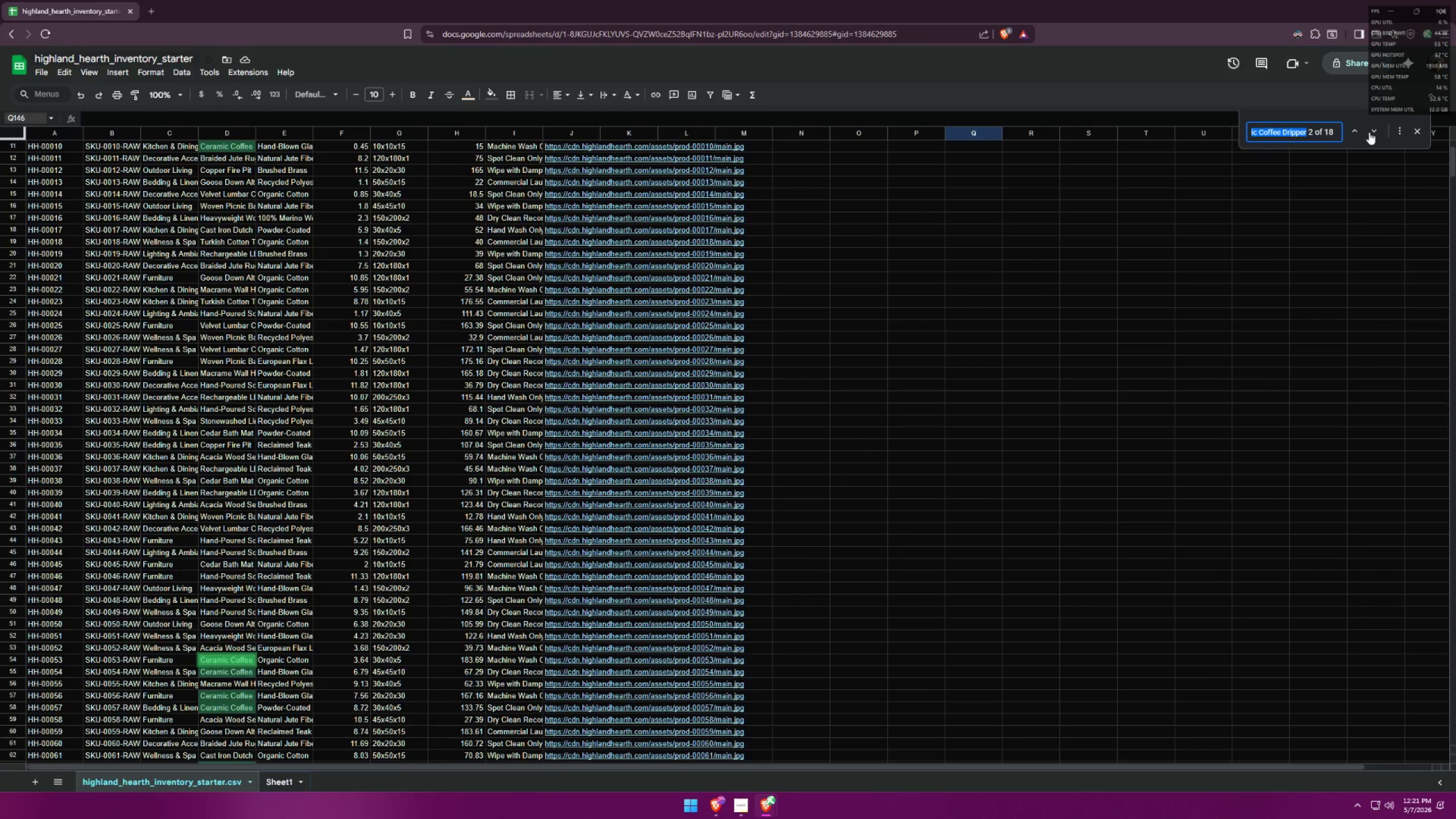 
double_click([1370, 132])
 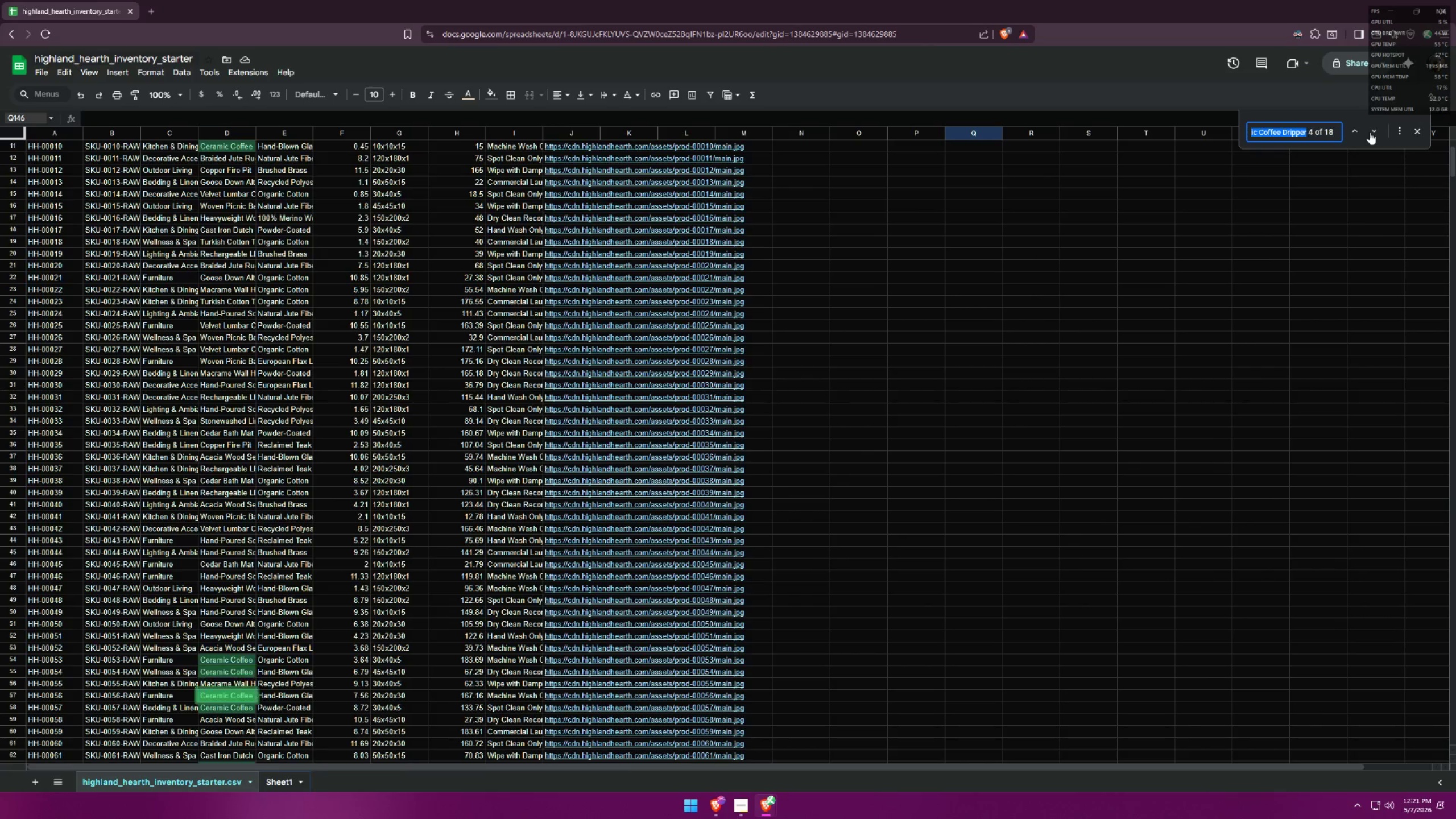 
triple_click([1370, 132])
 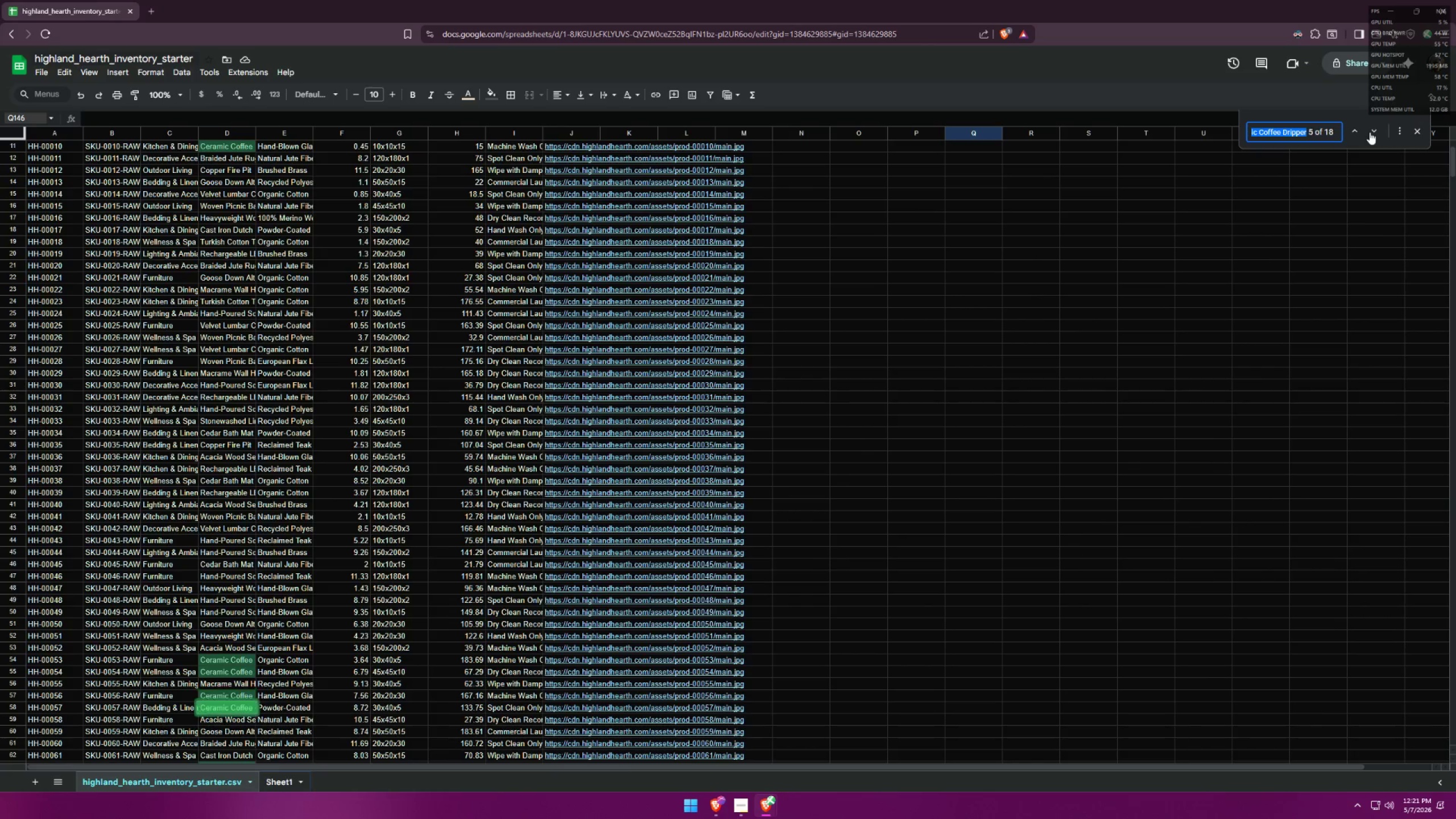 
triple_click([1370, 132])
 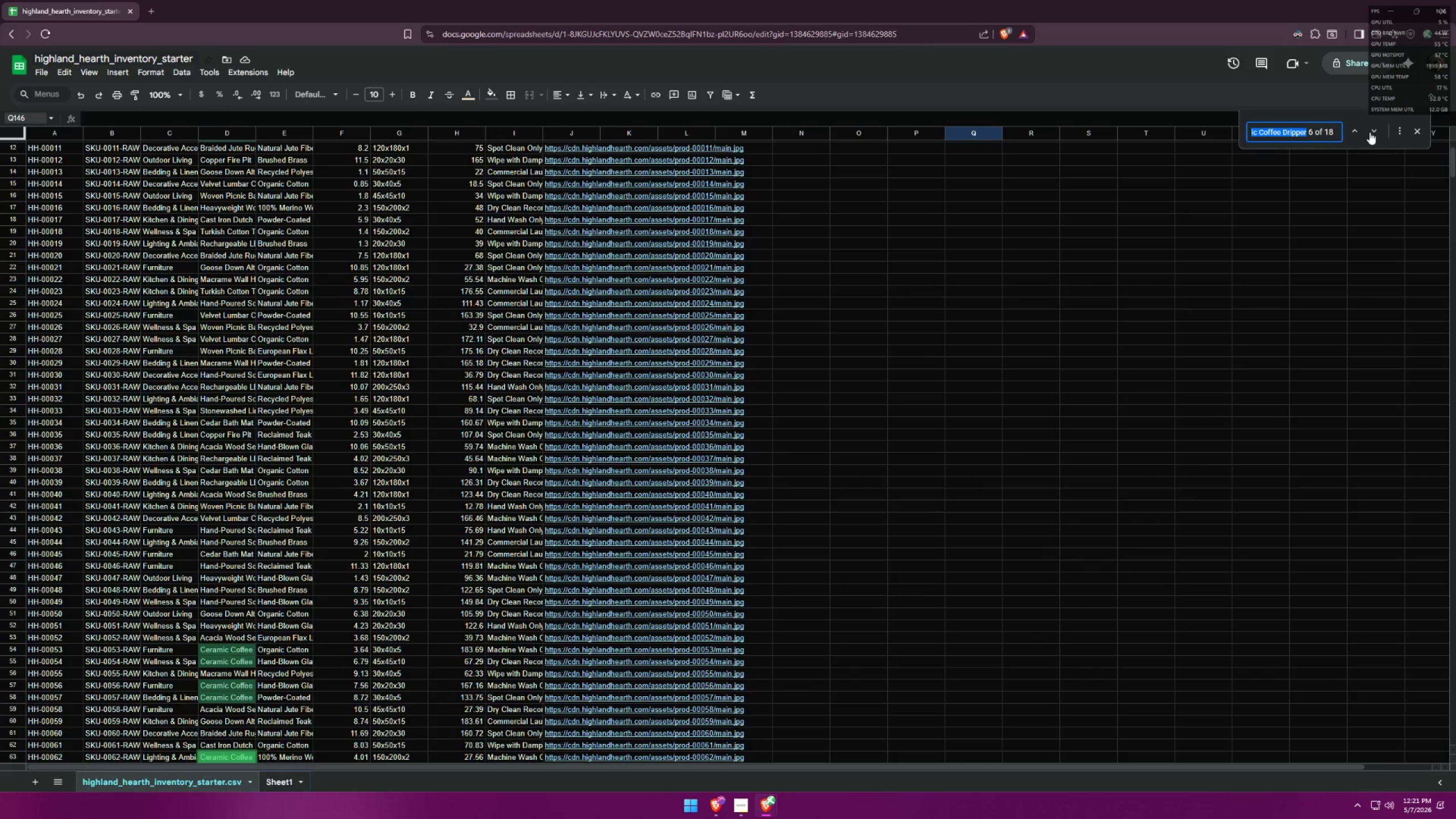 
triple_click([1370, 132])
 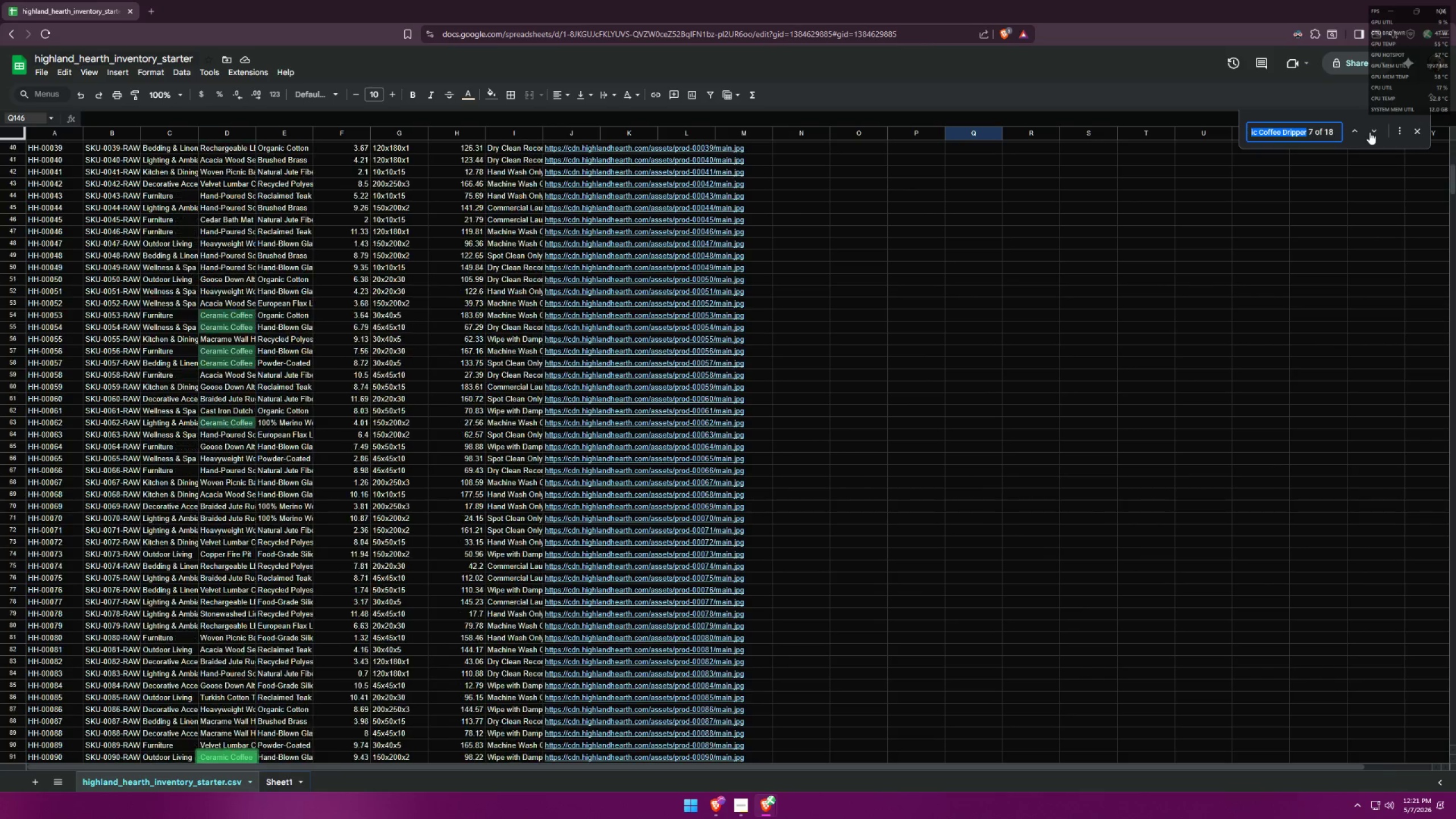 
triple_click([1370, 132])
 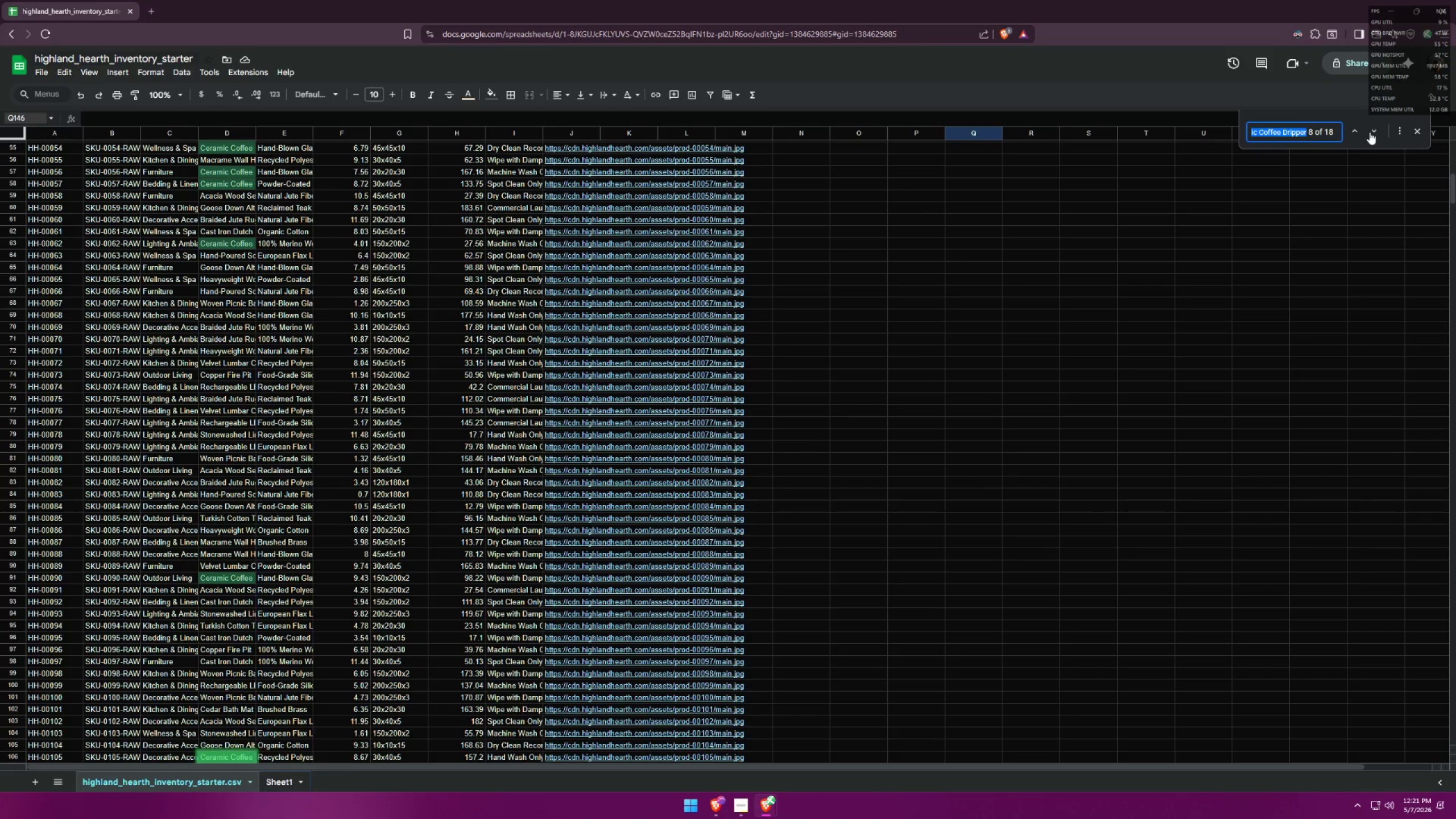 
triple_click([1370, 132])
 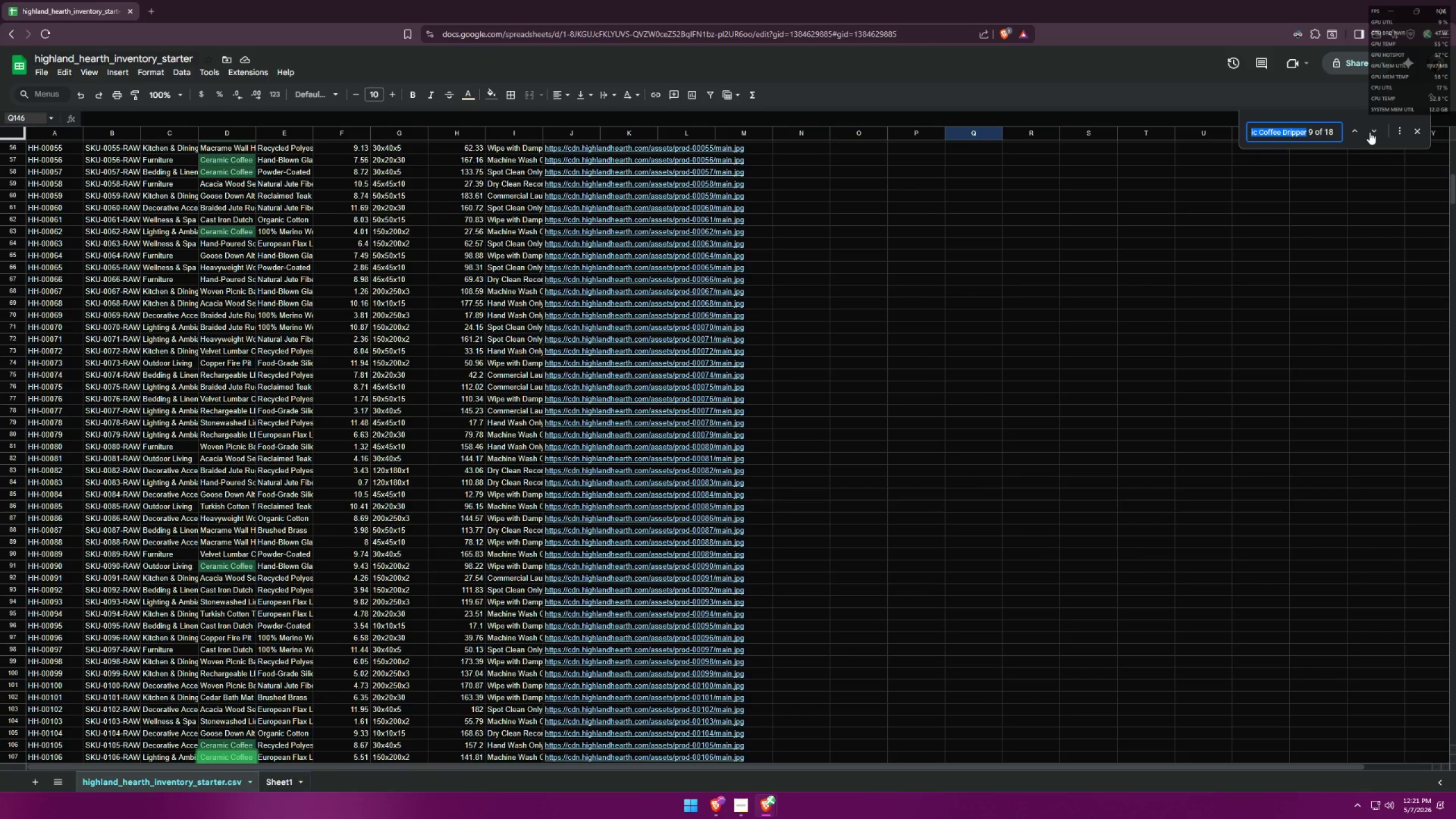 
triple_click([1370, 132])
 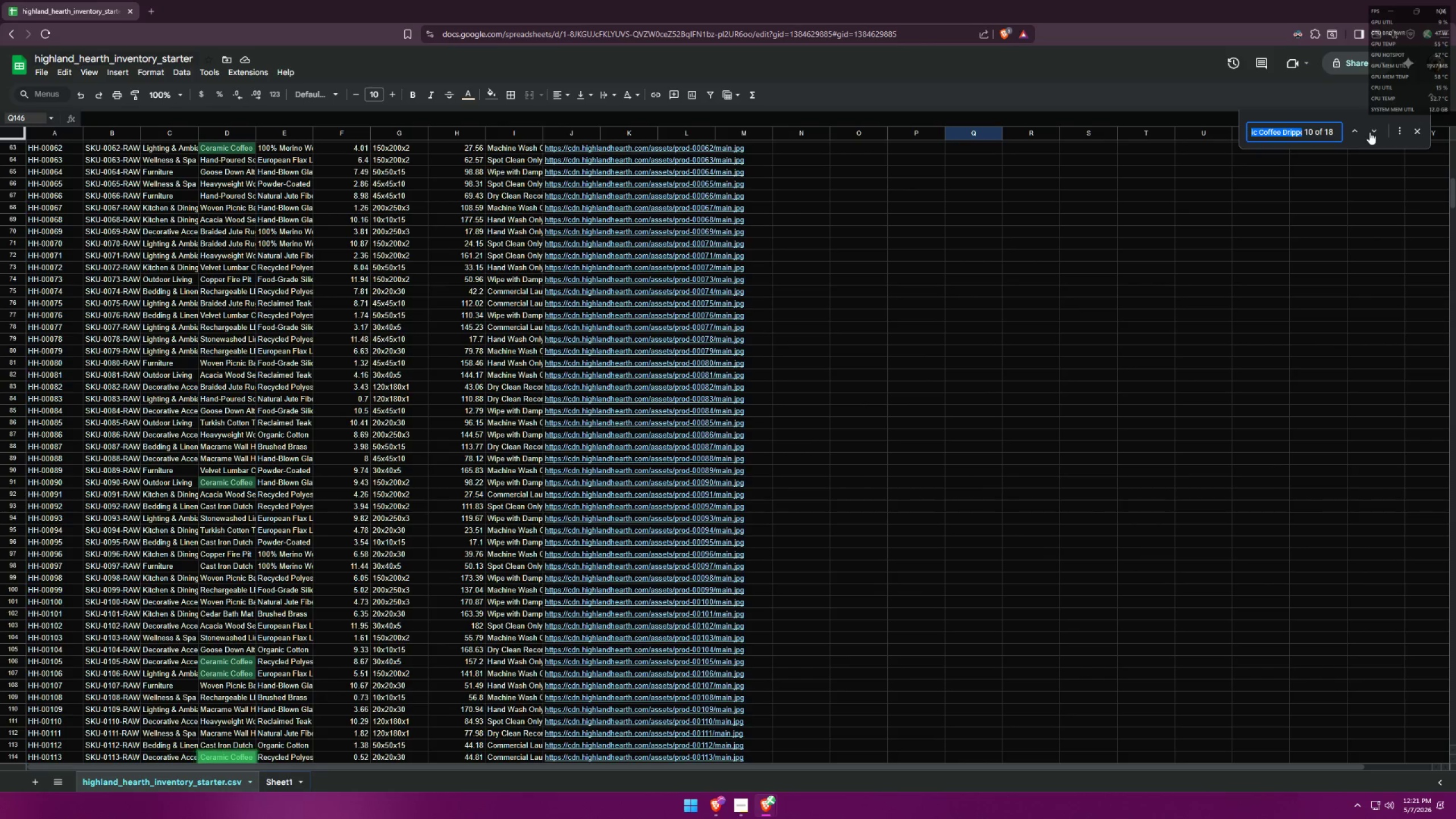 
triple_click([1370, 132])
 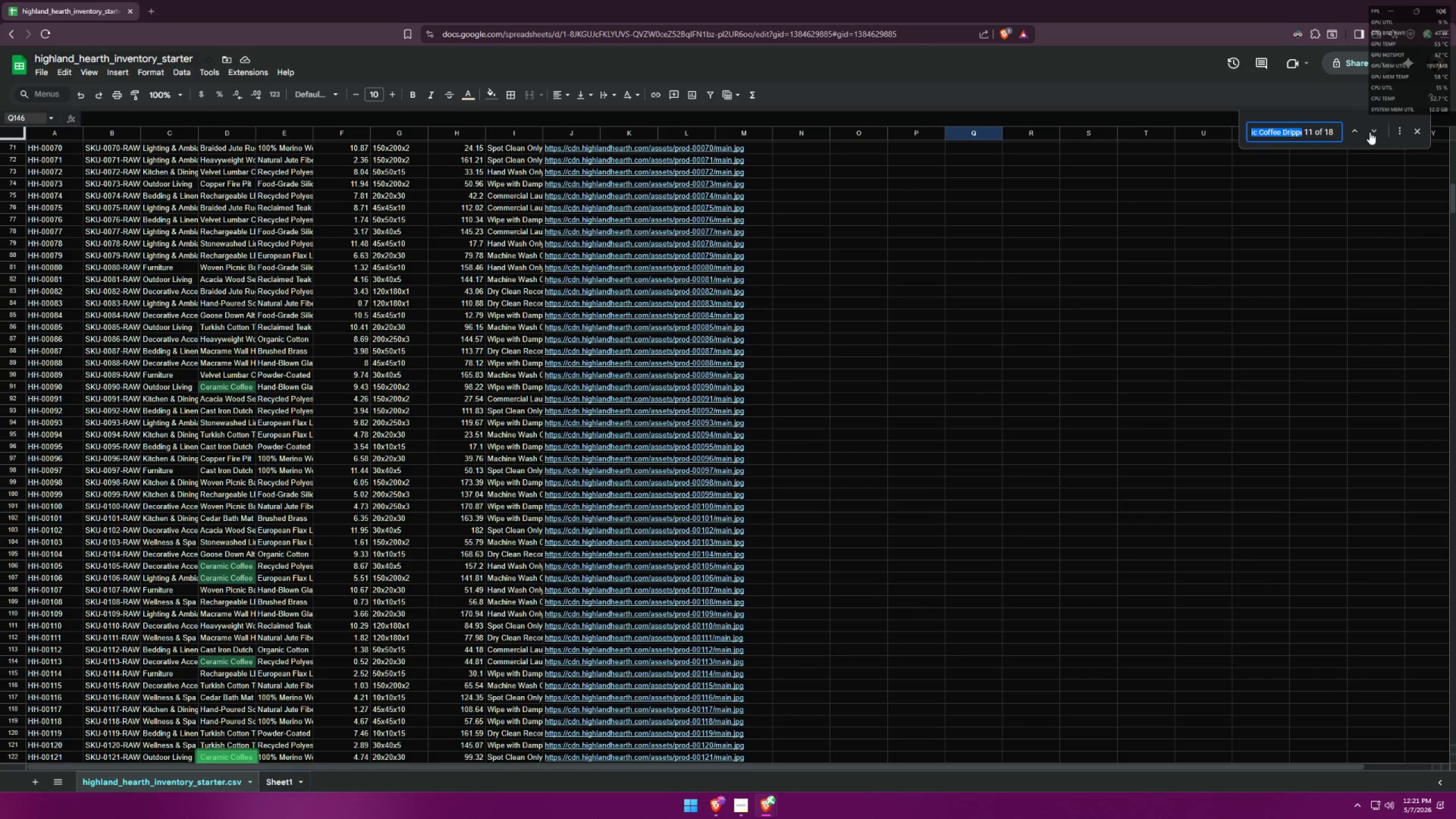 
triple_click([1370, 132])
 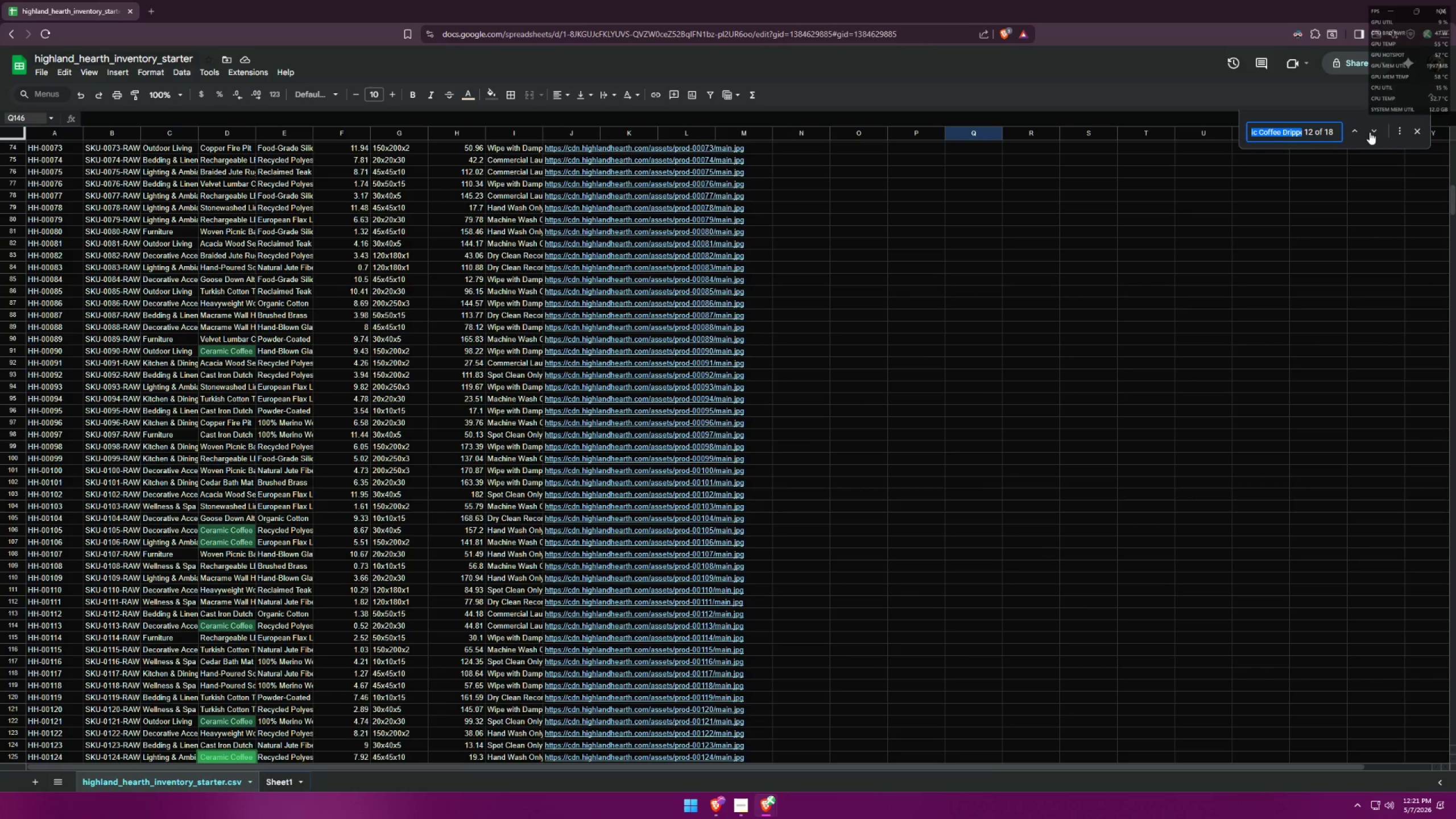 
triple_click([1370, 132])
 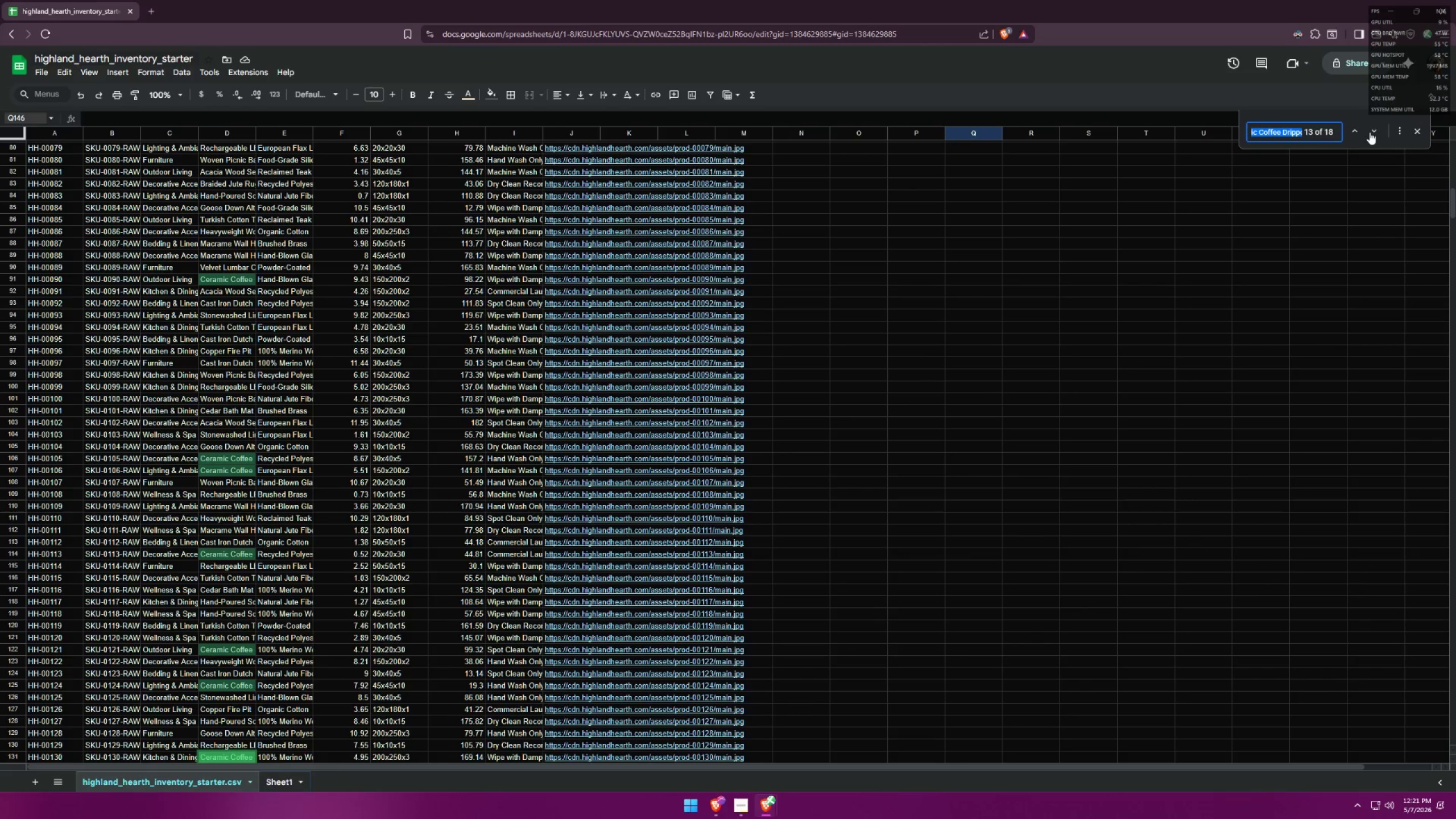 
triple_click([1370, 132])
 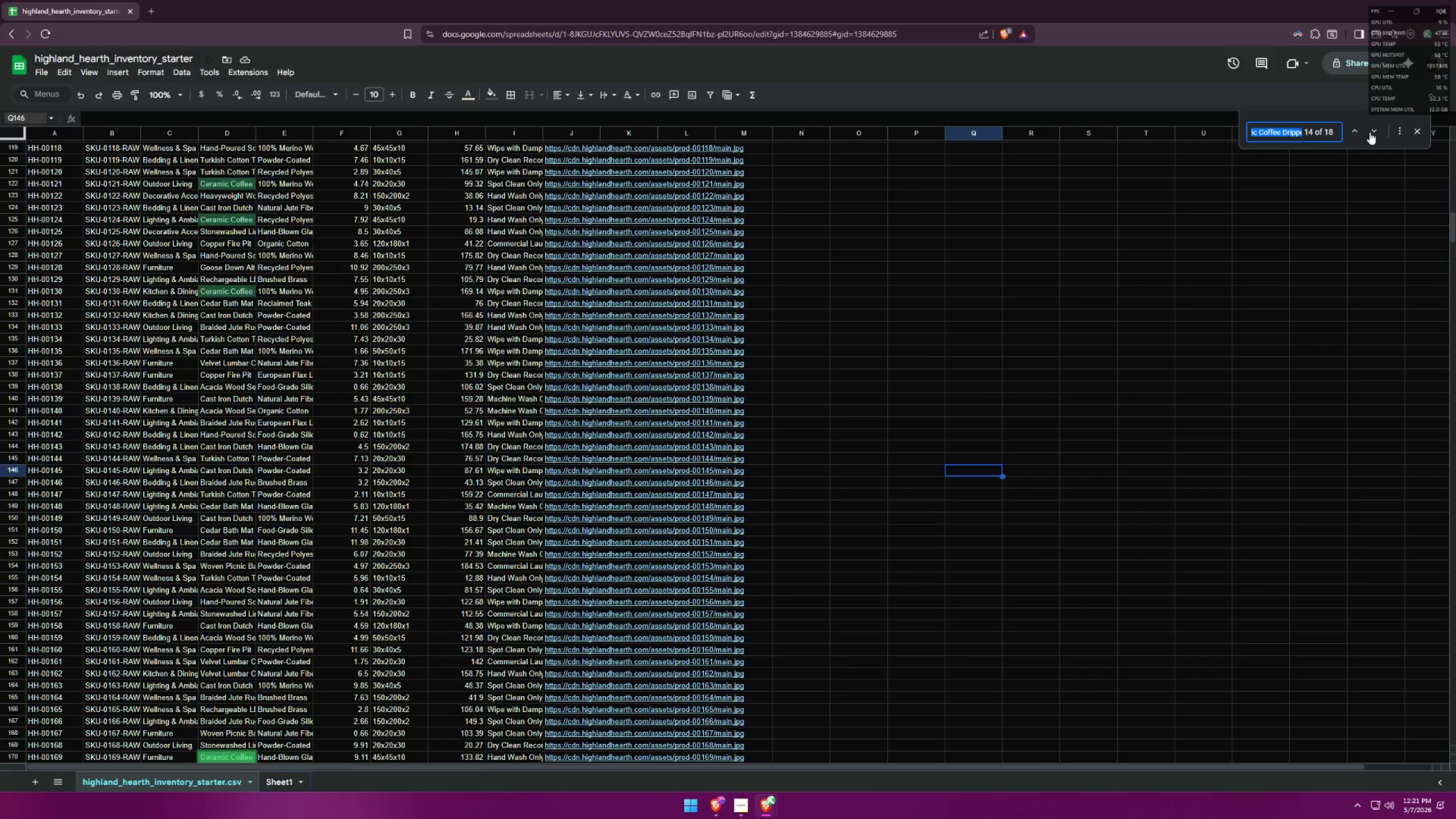 
double_click([1370, 132])
 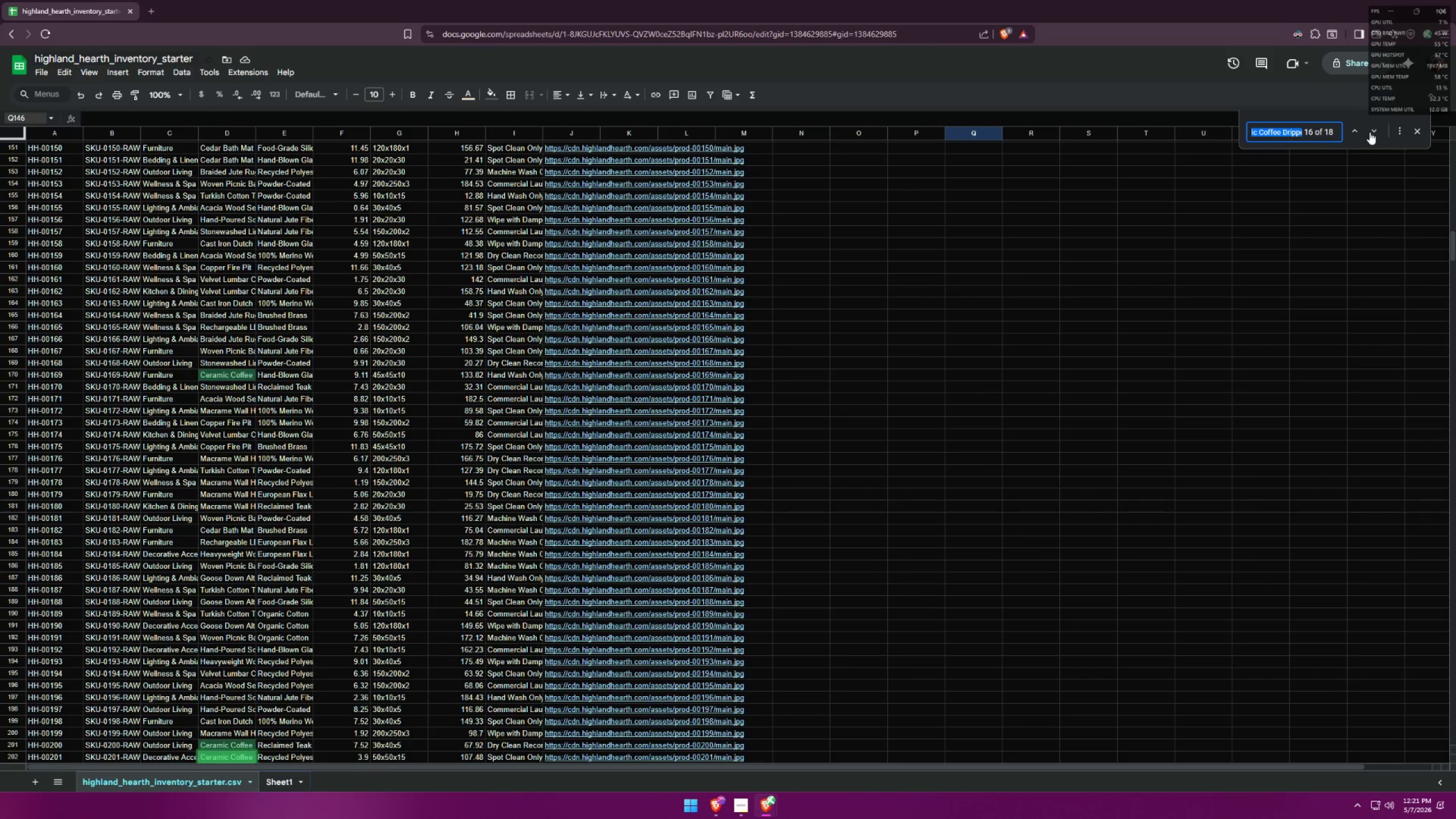 
triple_click([1370, 132])
 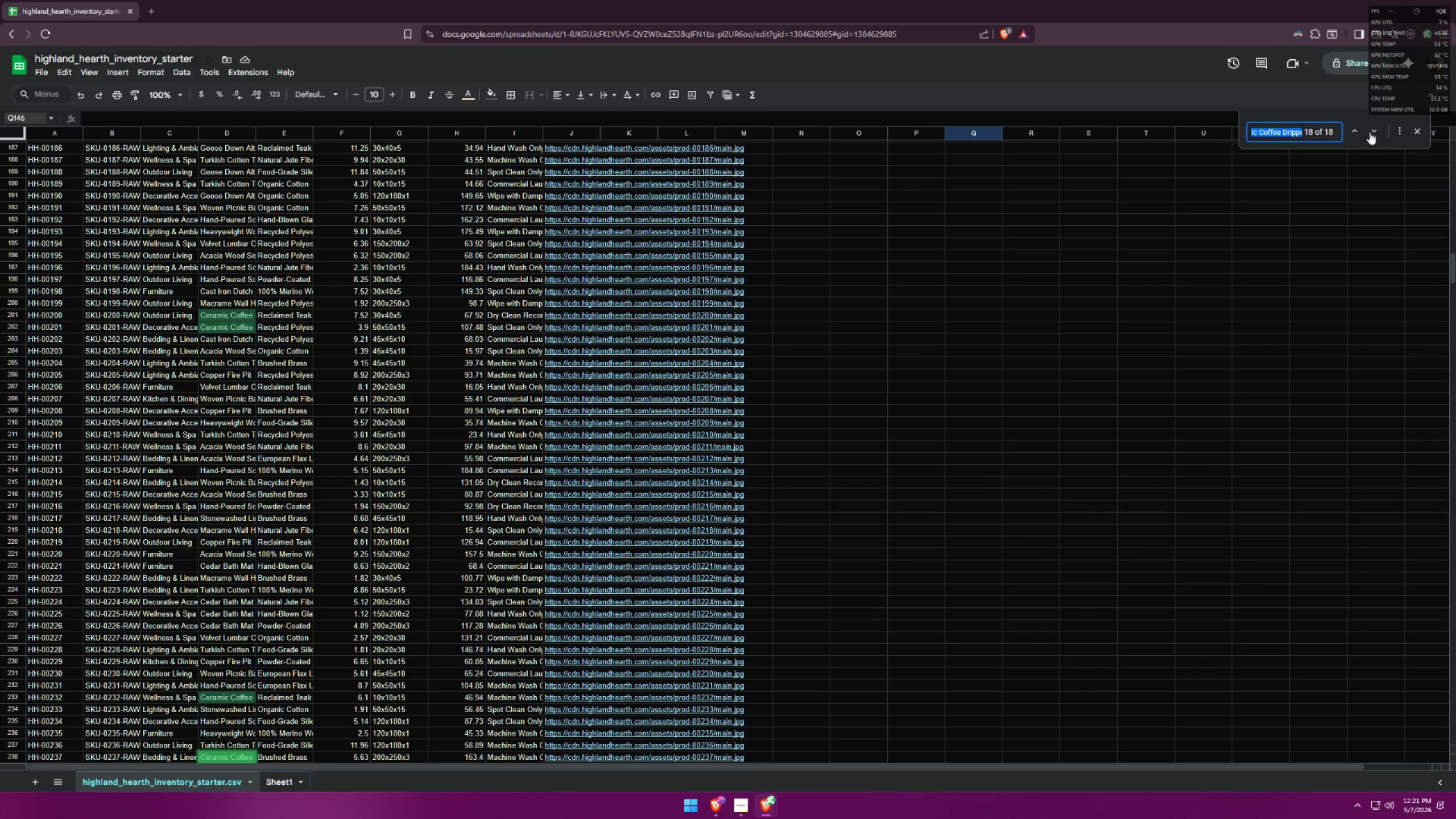 
double_click([1370, 132])
 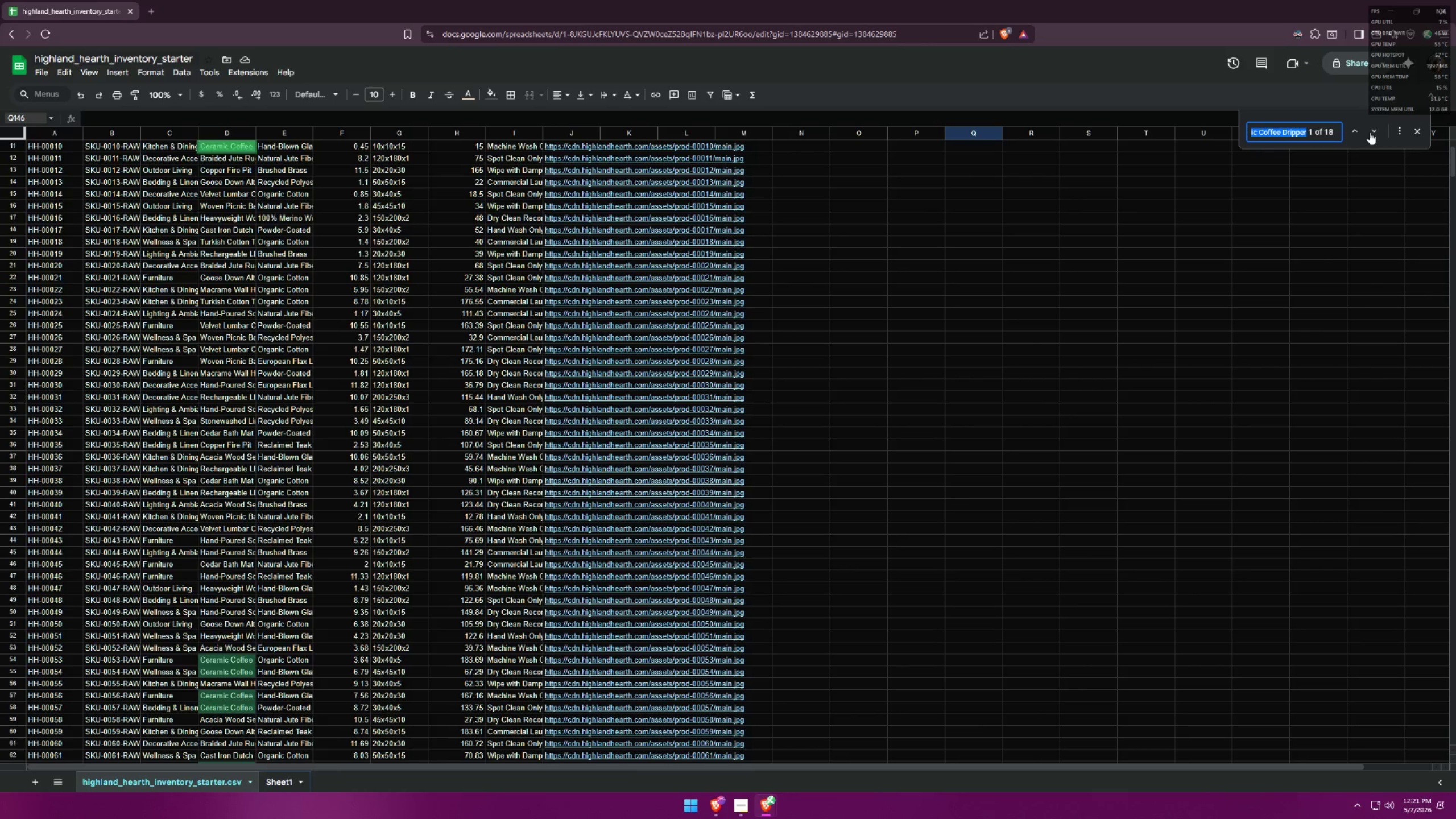 
double_click([1370, 132])
 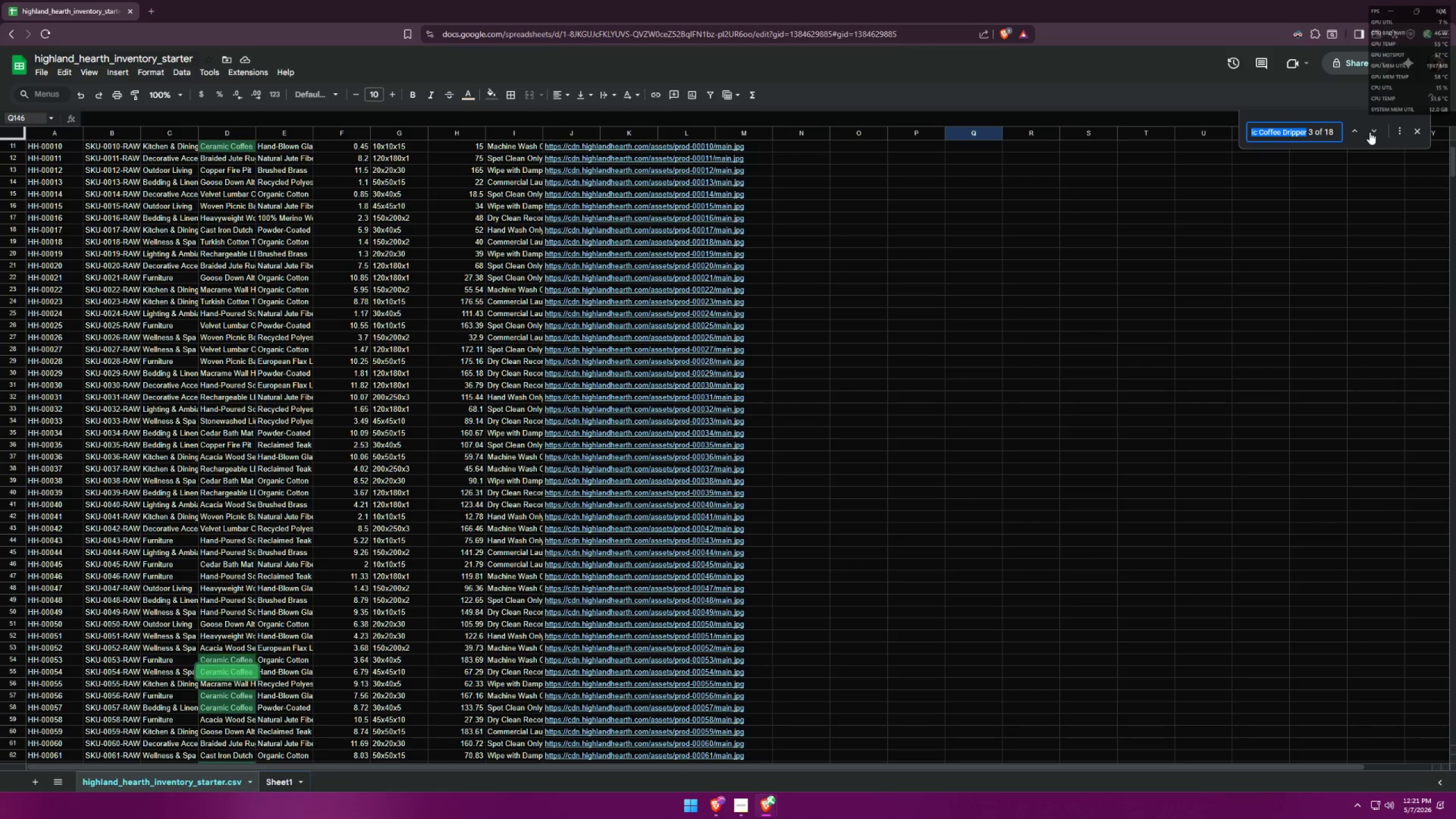 
triple_click([1370, 132])
 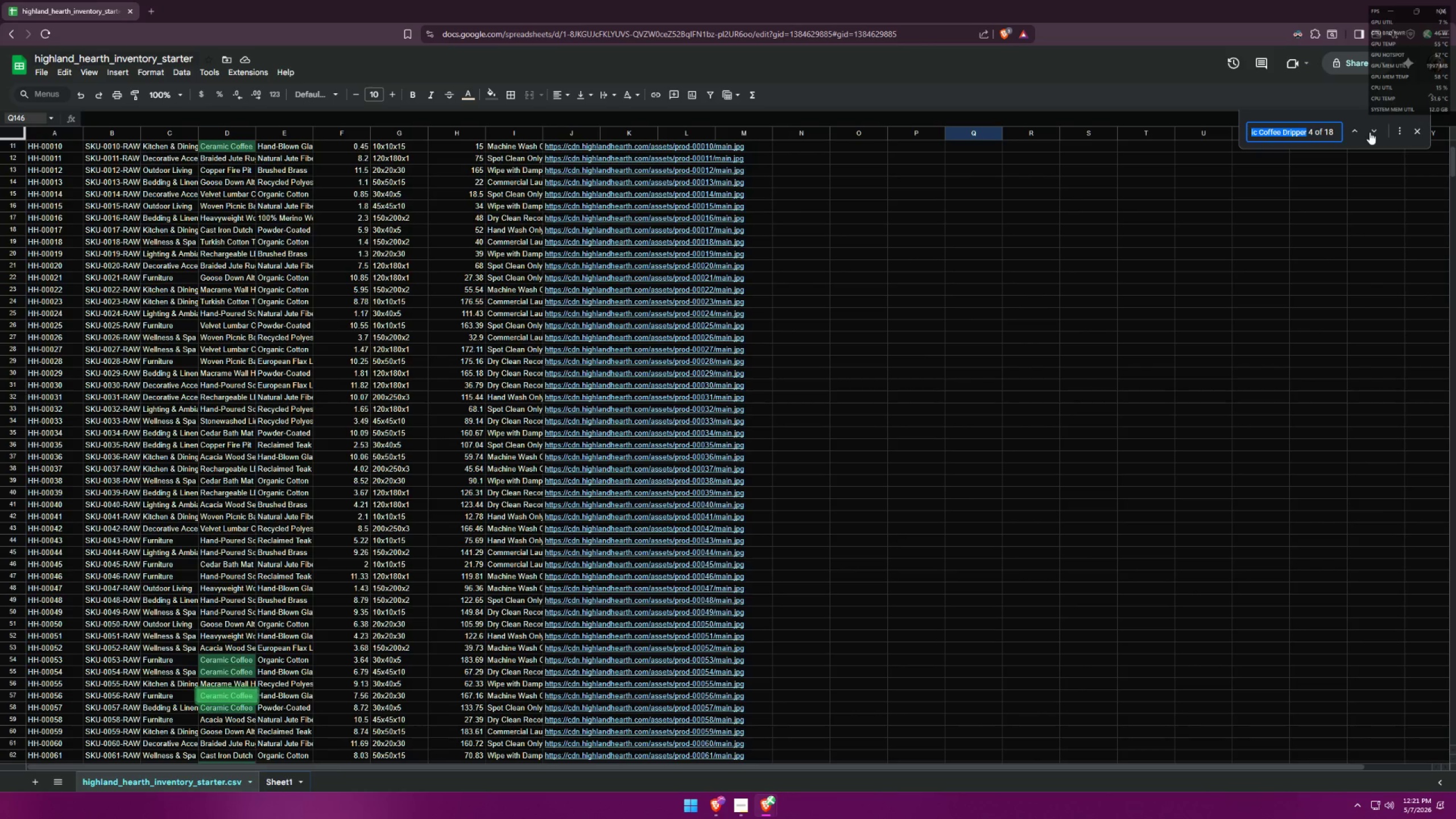 
triple_click([1370, 132])
 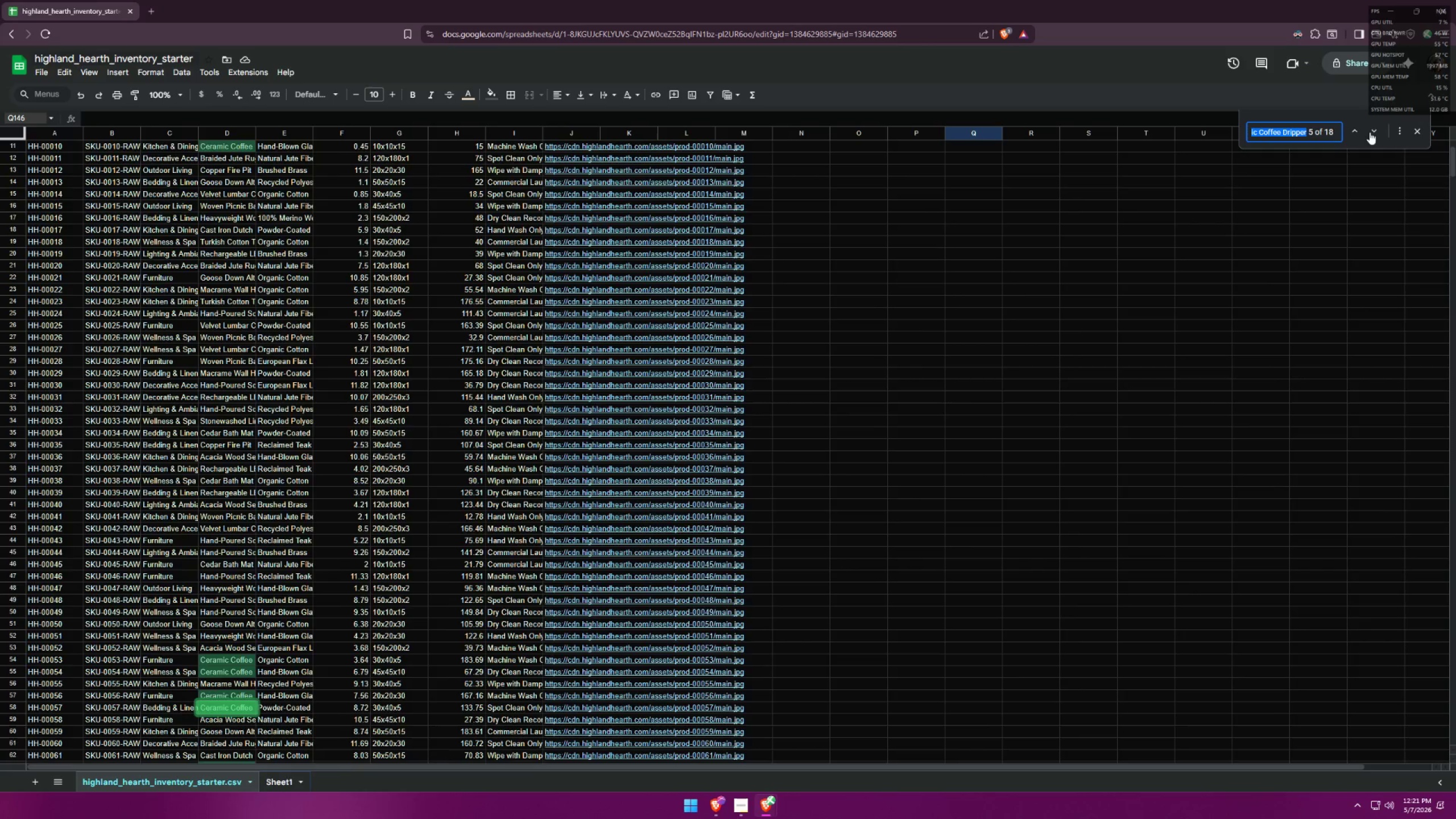 
triple_click([1370, 132])
 